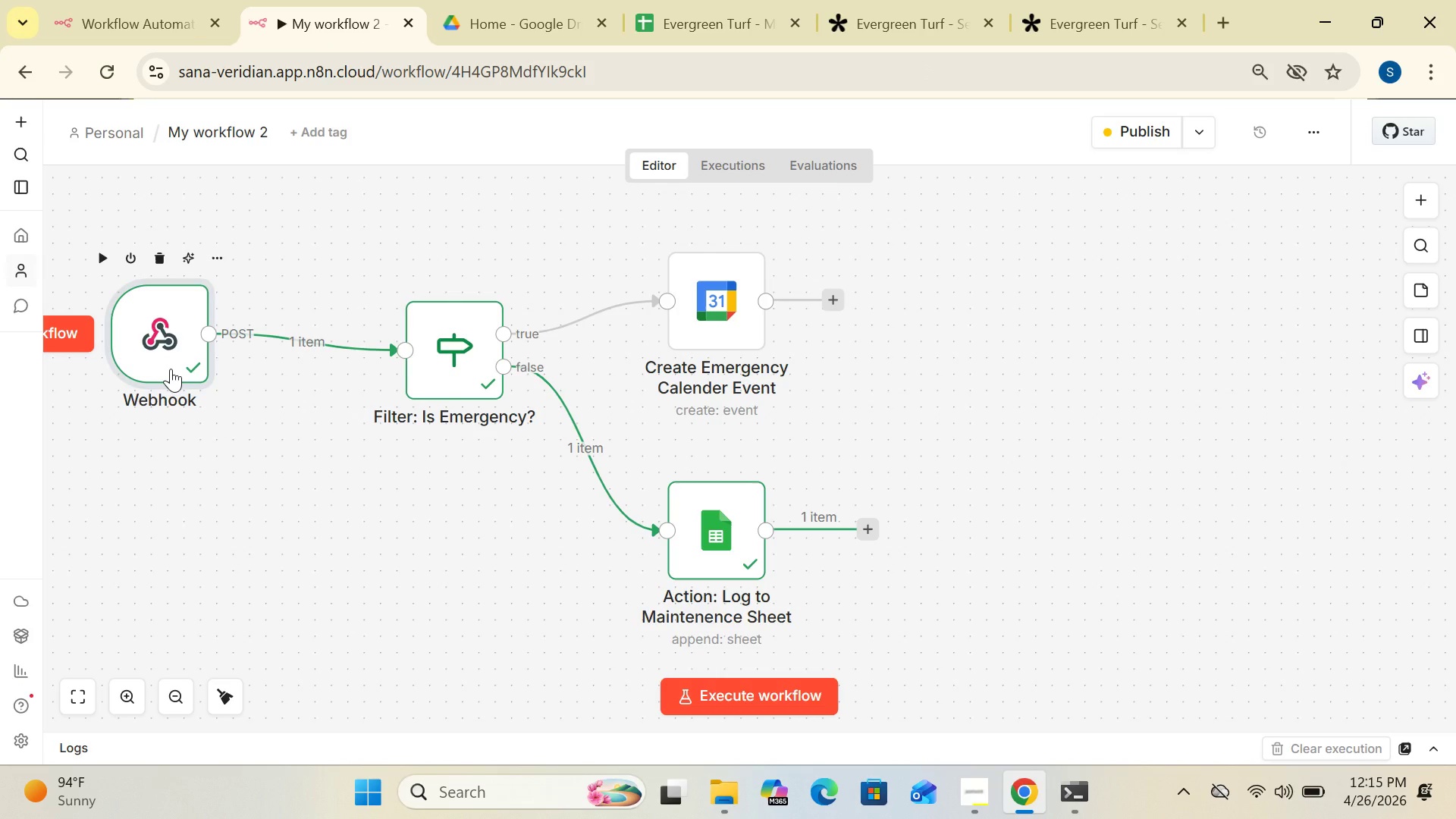 
left_click_drag(start_coordinate=[171, 369], to_coordinate=[172, 397])
 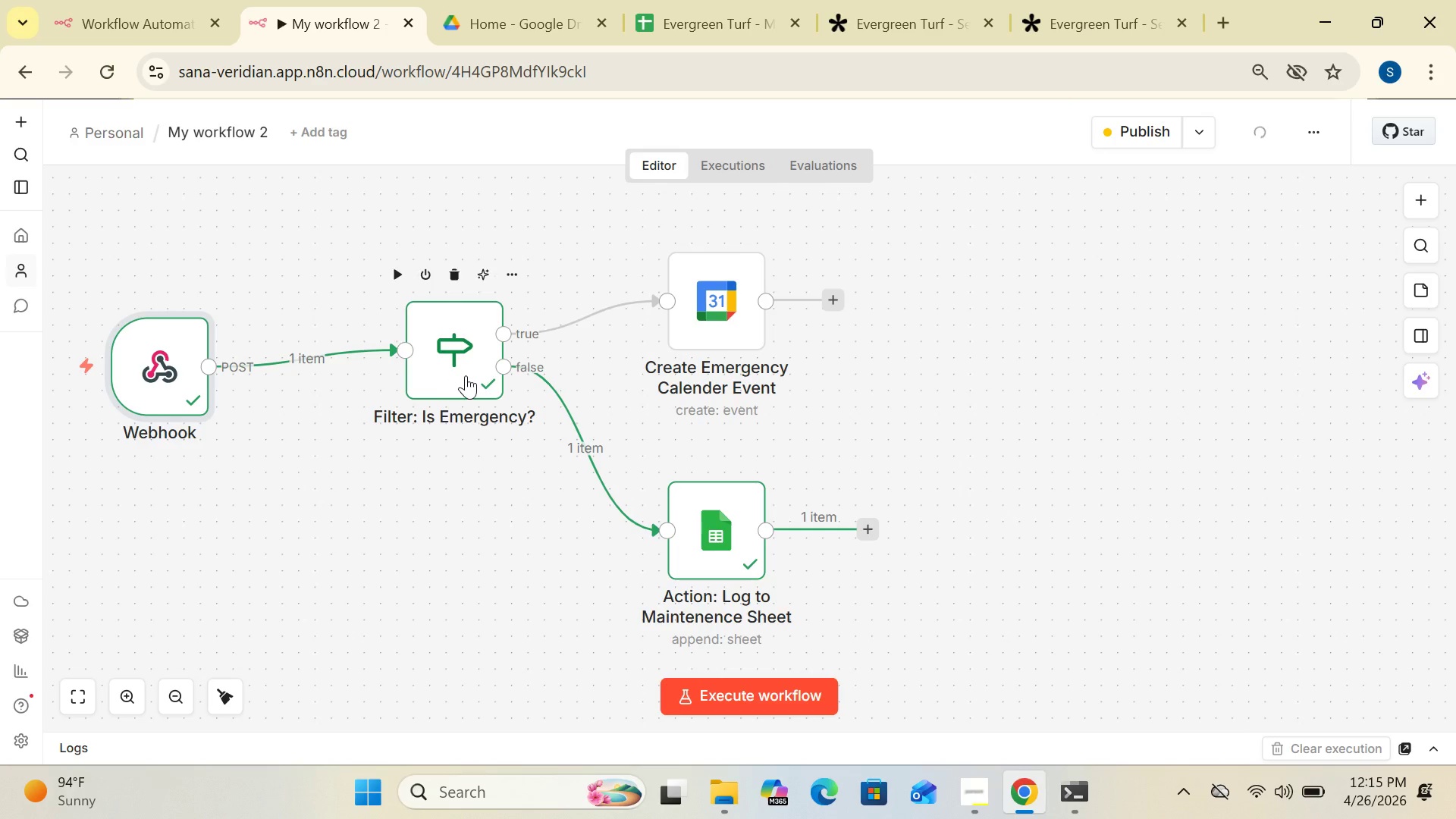 
left_click_drag(start_coordinate=[466, 375], to_coordinate=[424, 394])
 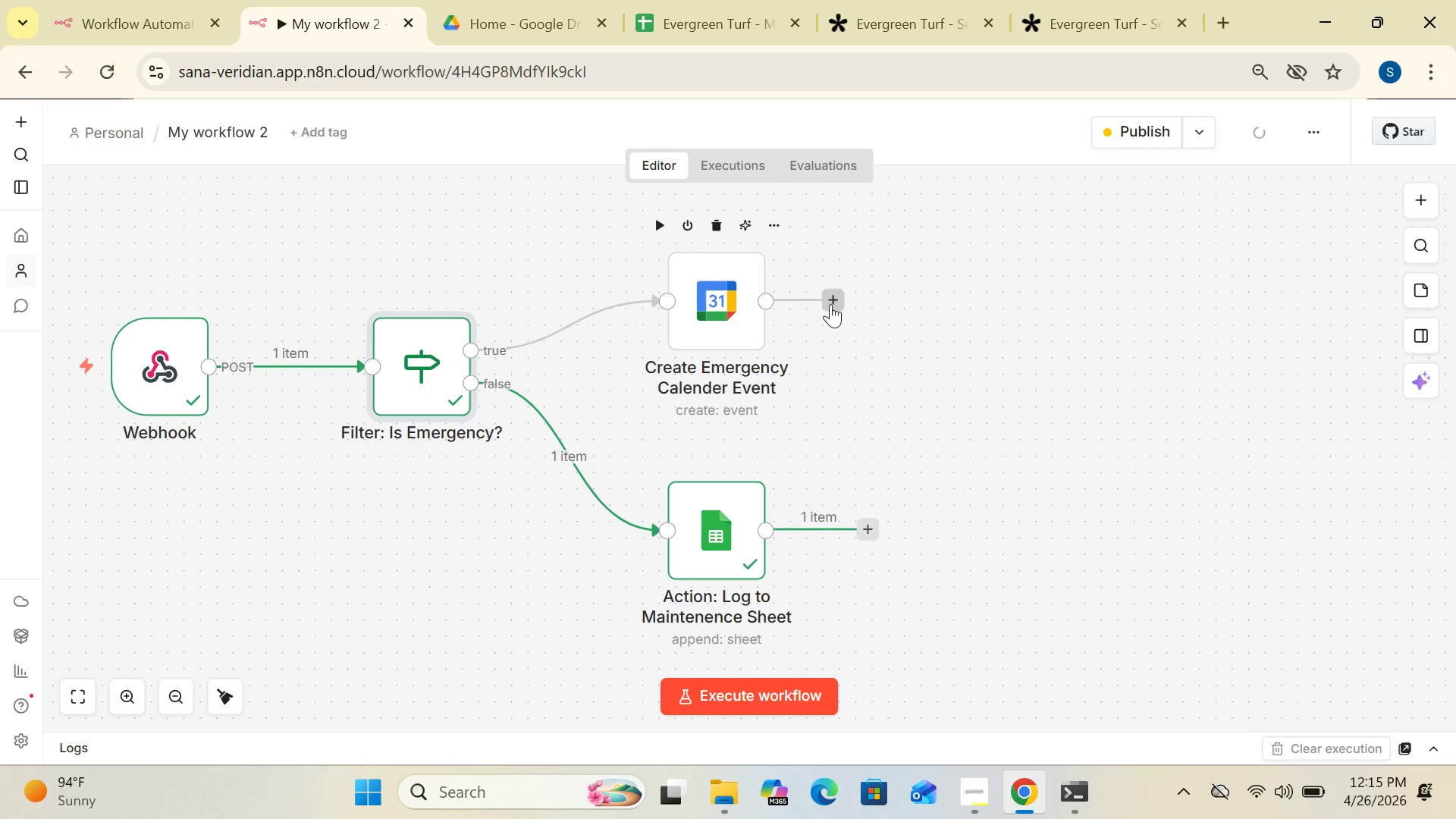 
left_click([831, 301])
 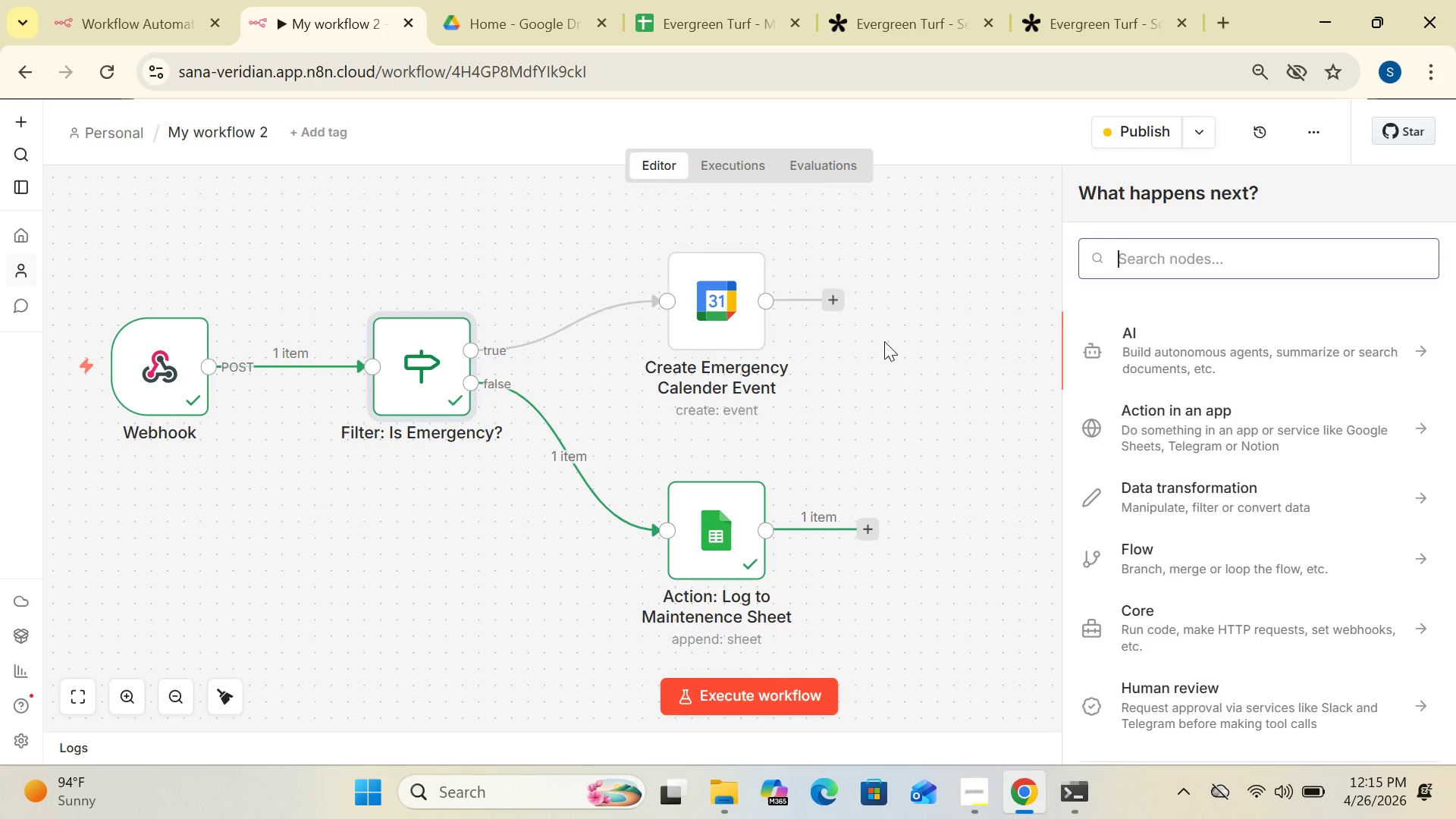 
type(gm)
 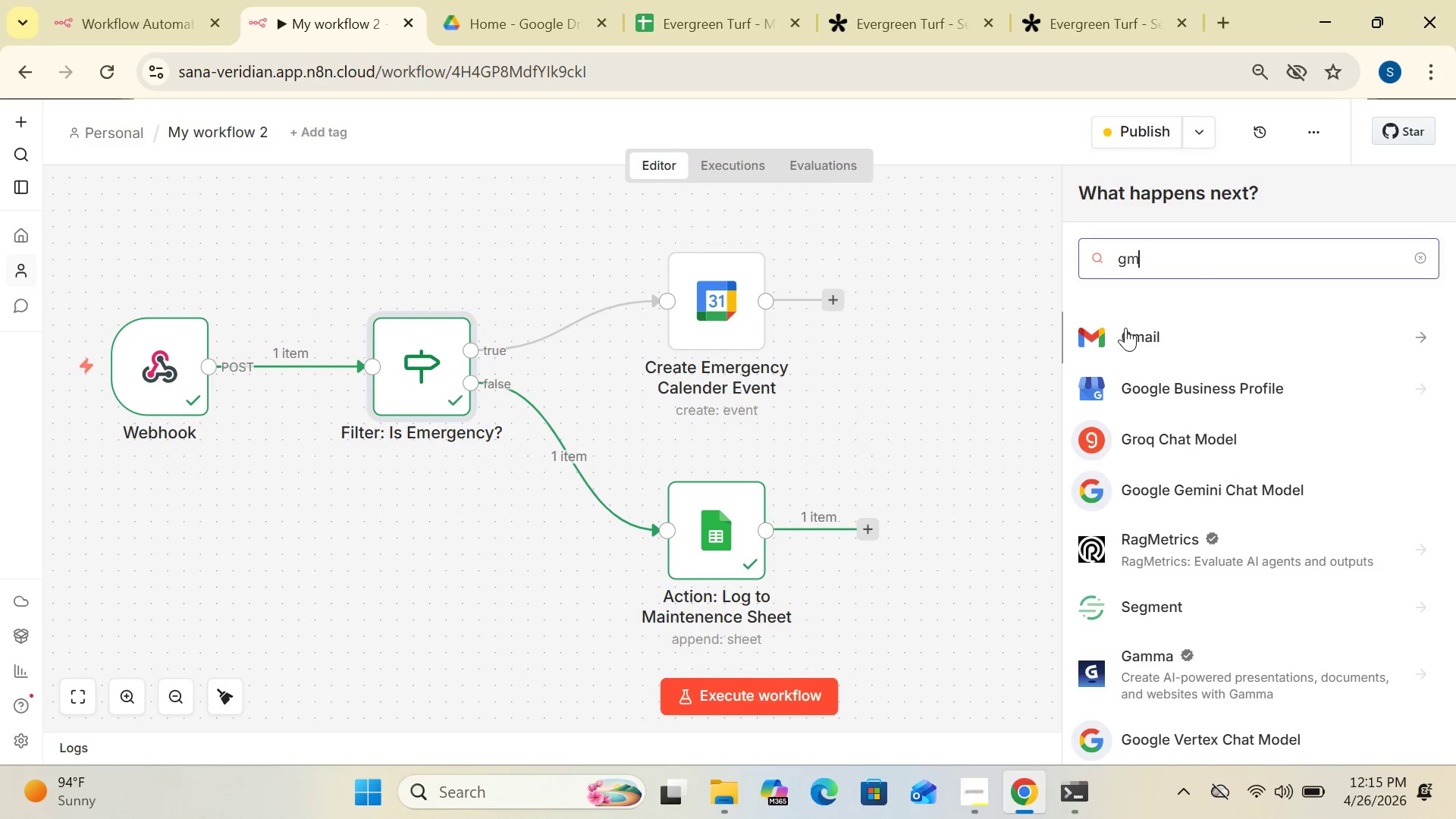 
double_click([1125, 328])
 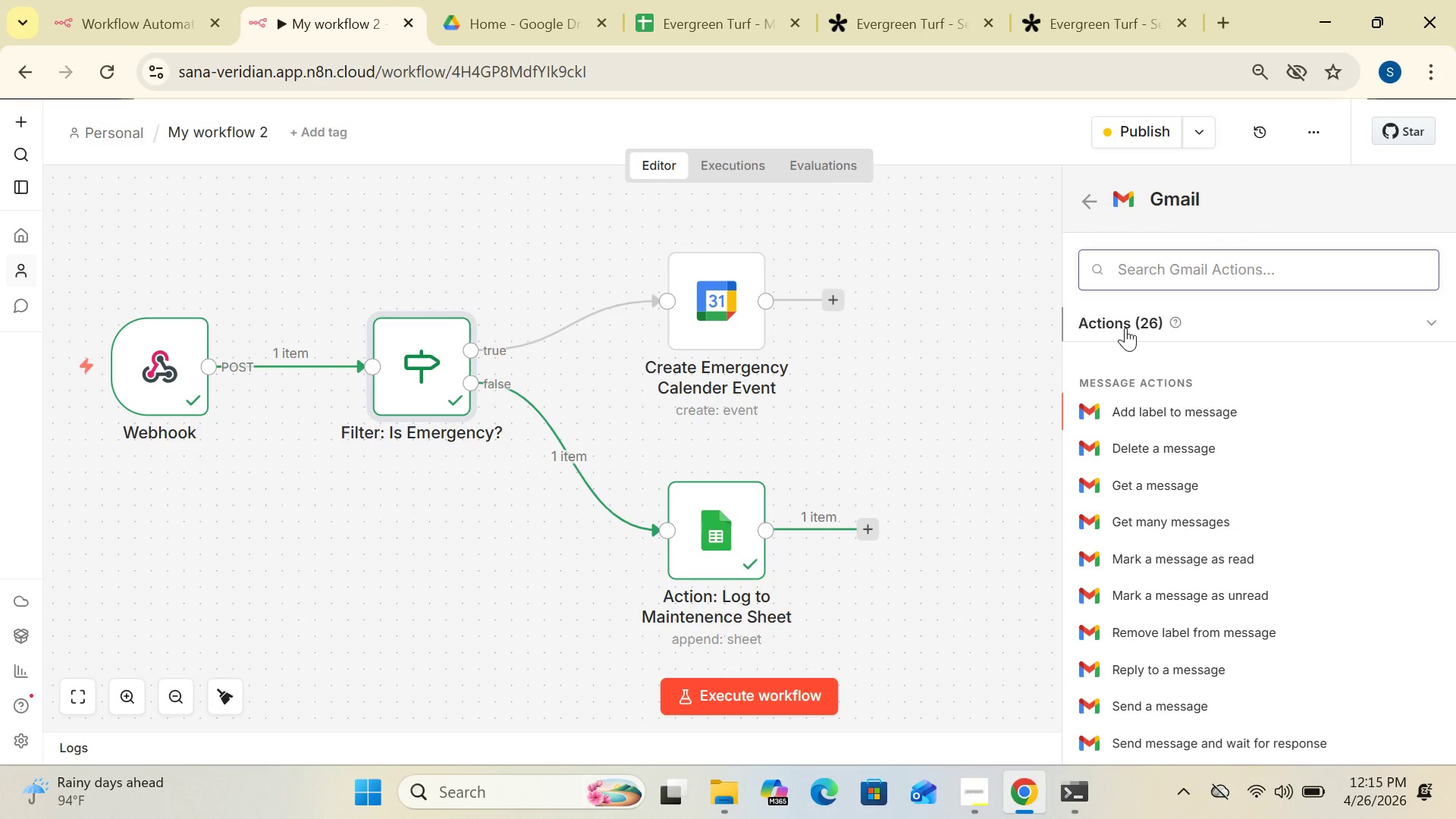 
wait(9.19)
 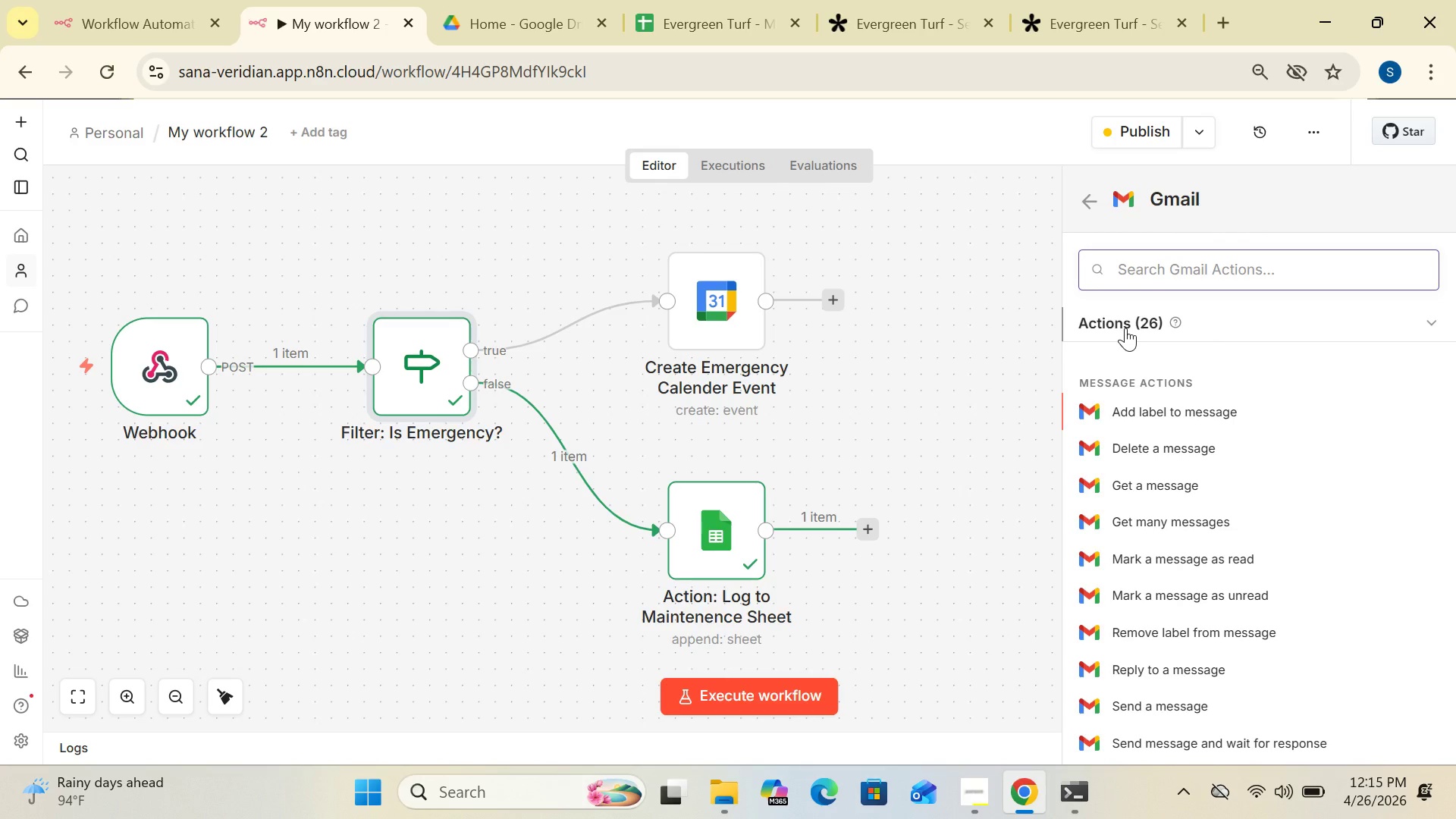 
left_click([1124, 709])
 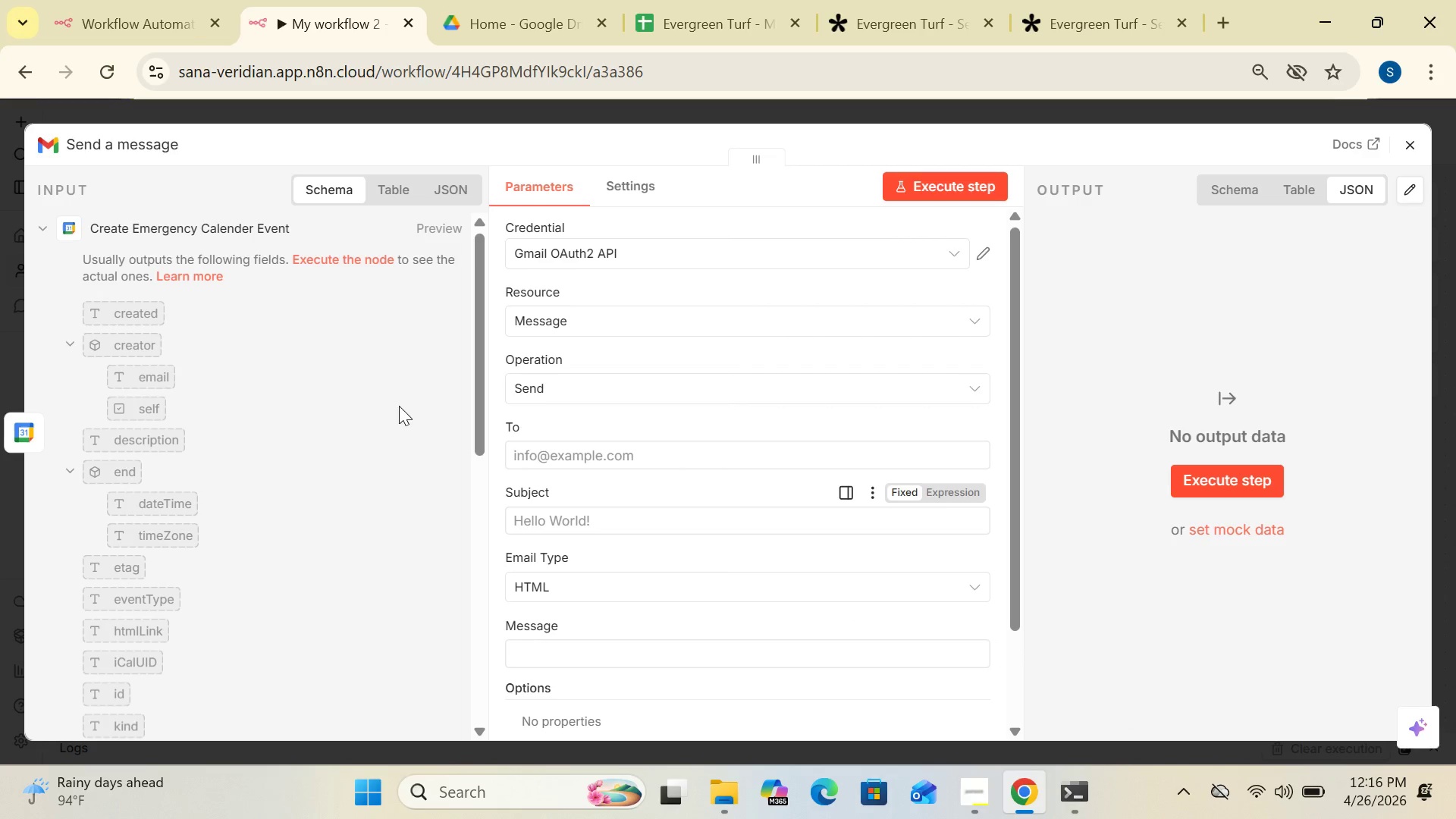 
wait(6.03)
 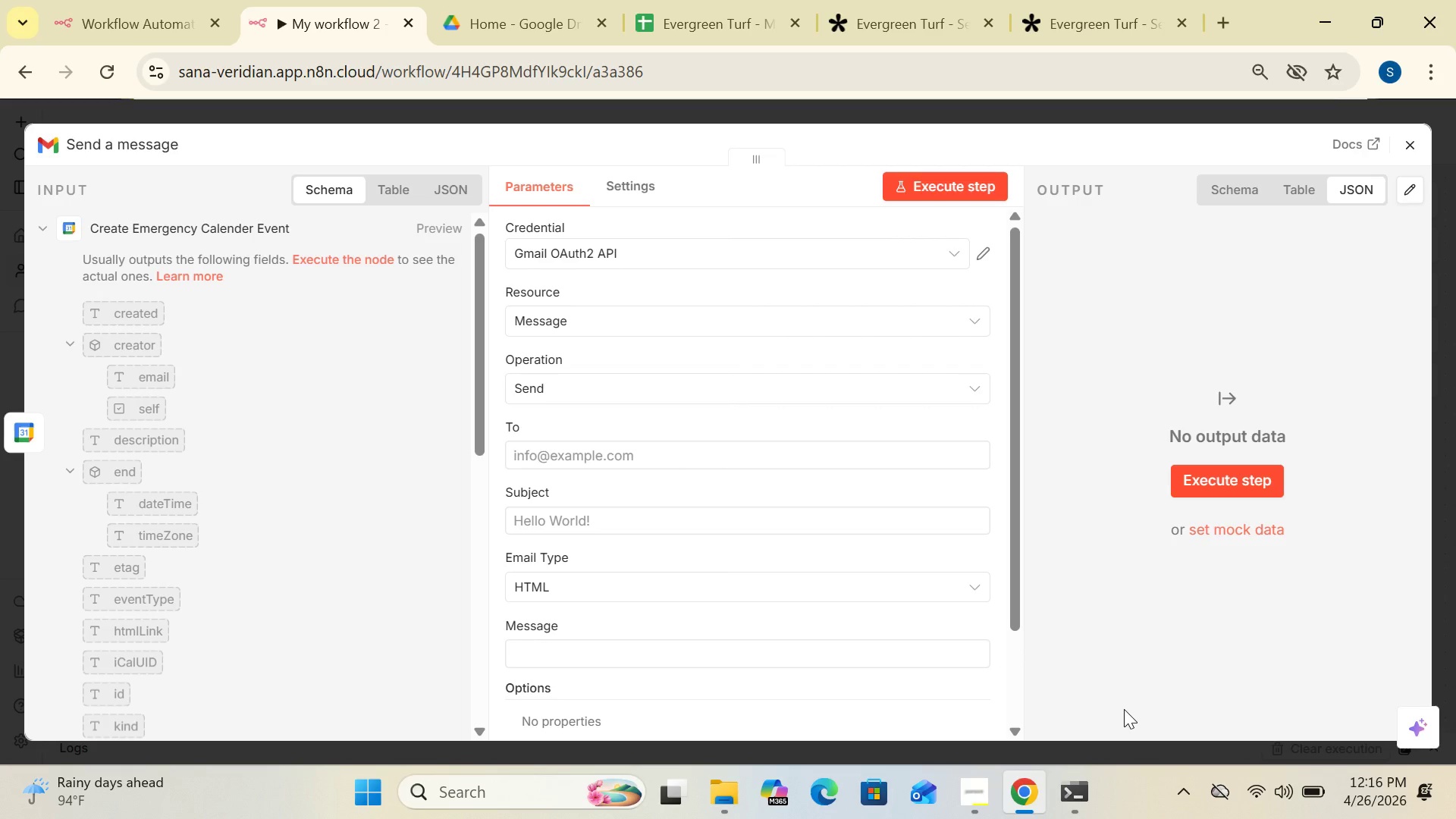 
left_click([162, 142])
 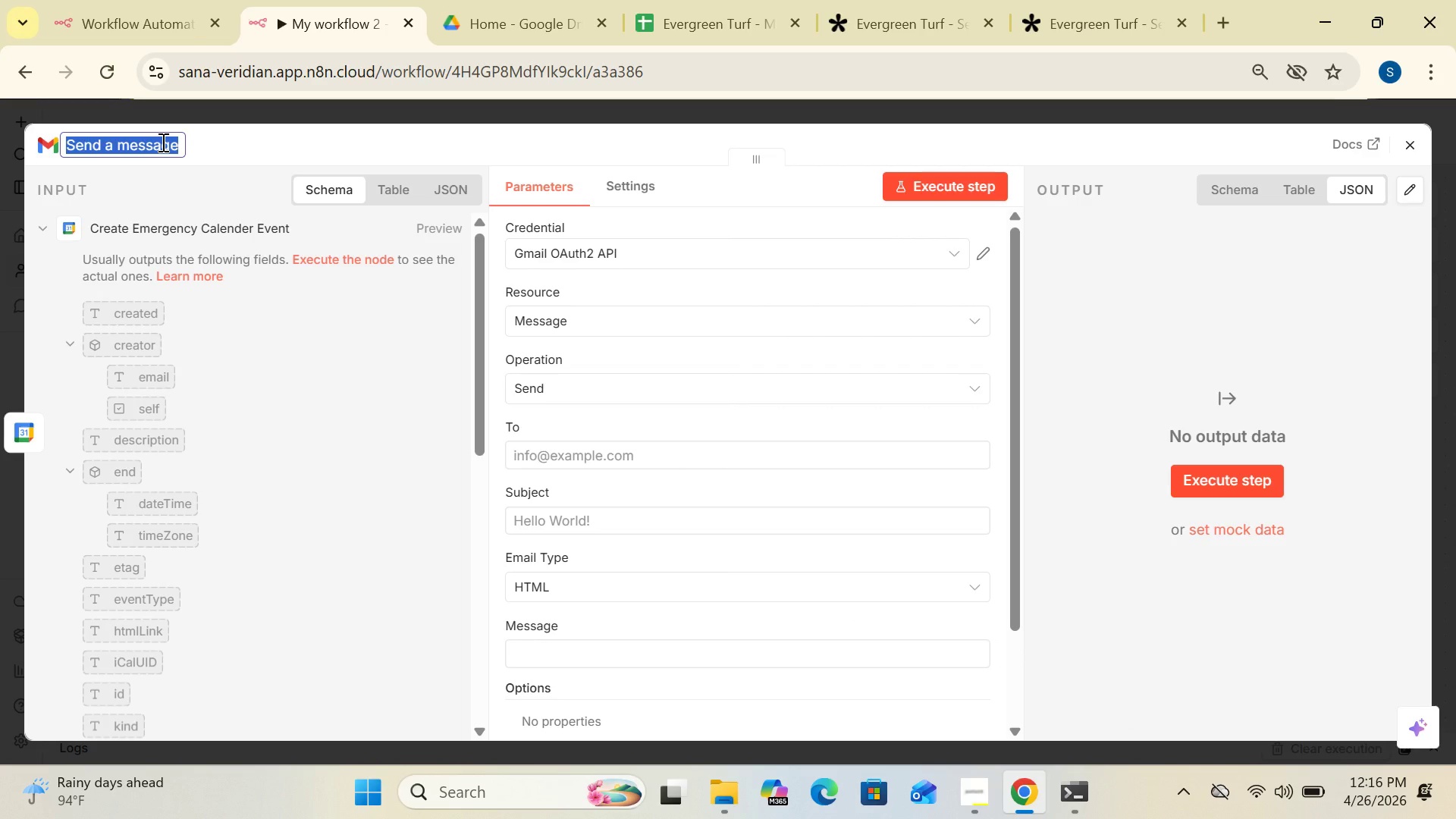 
type([Delete]Notify: Emergency Confor)
 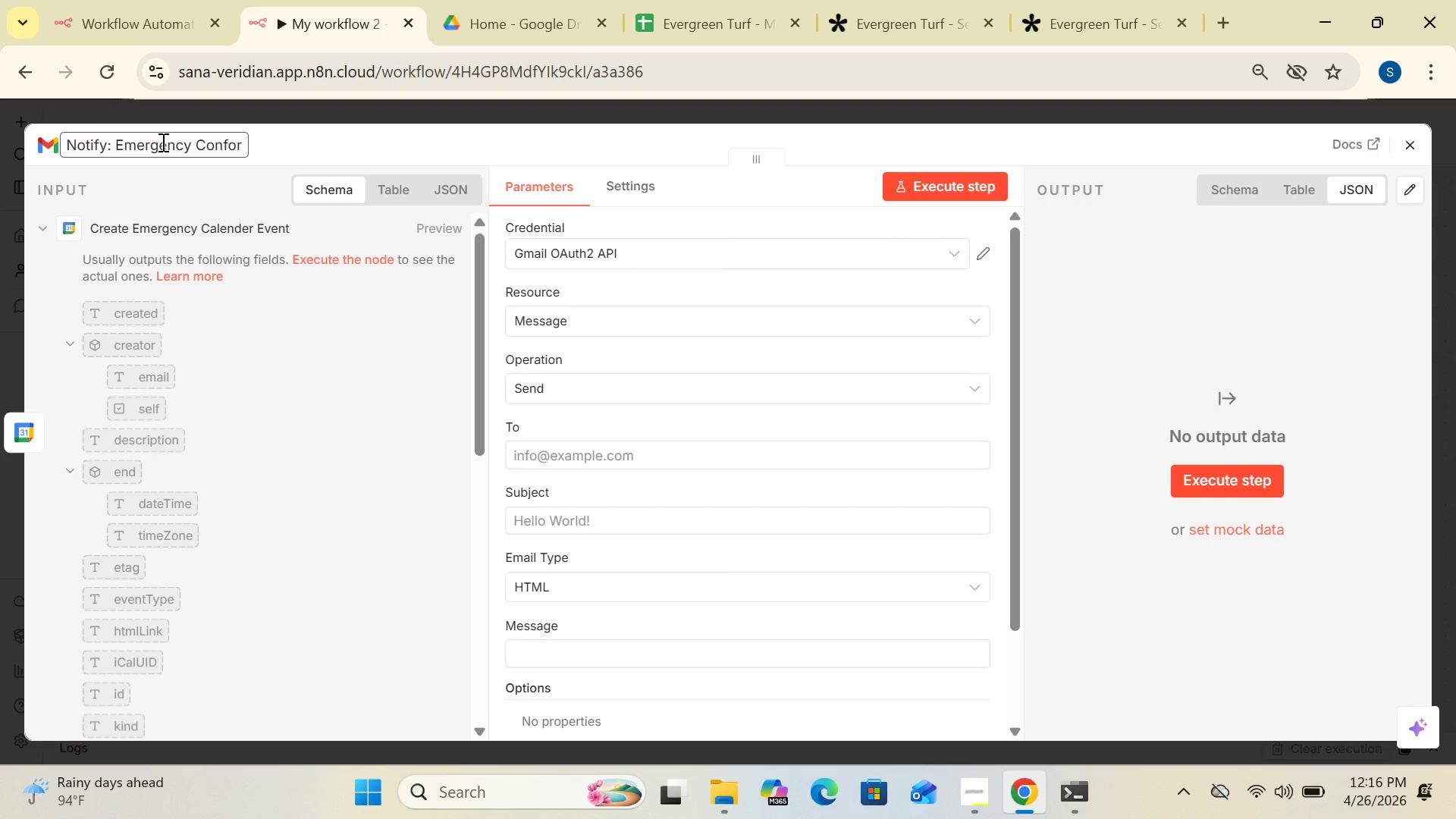 
key(Backspace)
key(Backspace)
type(irmation E)
 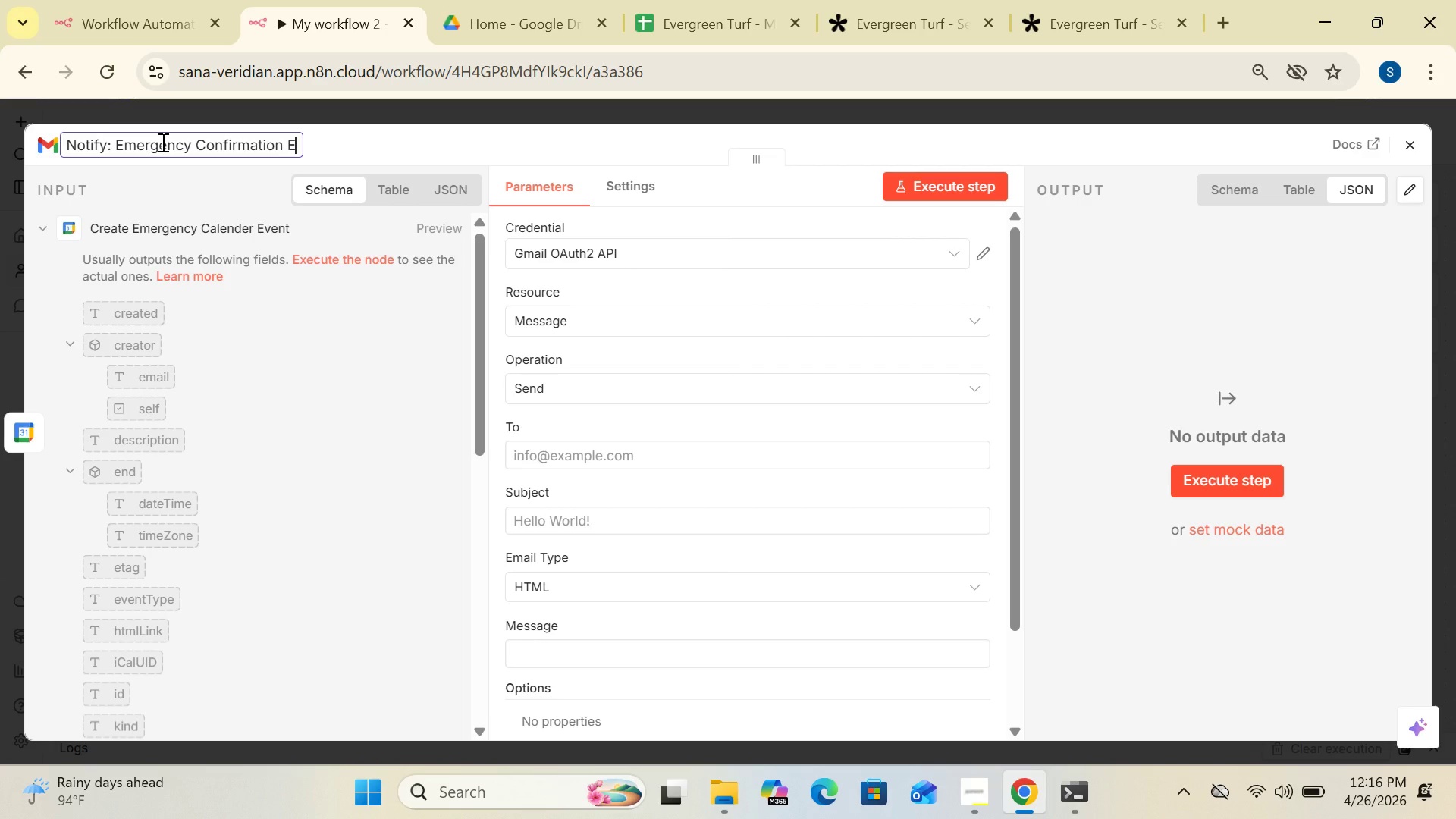 
type(mail)
 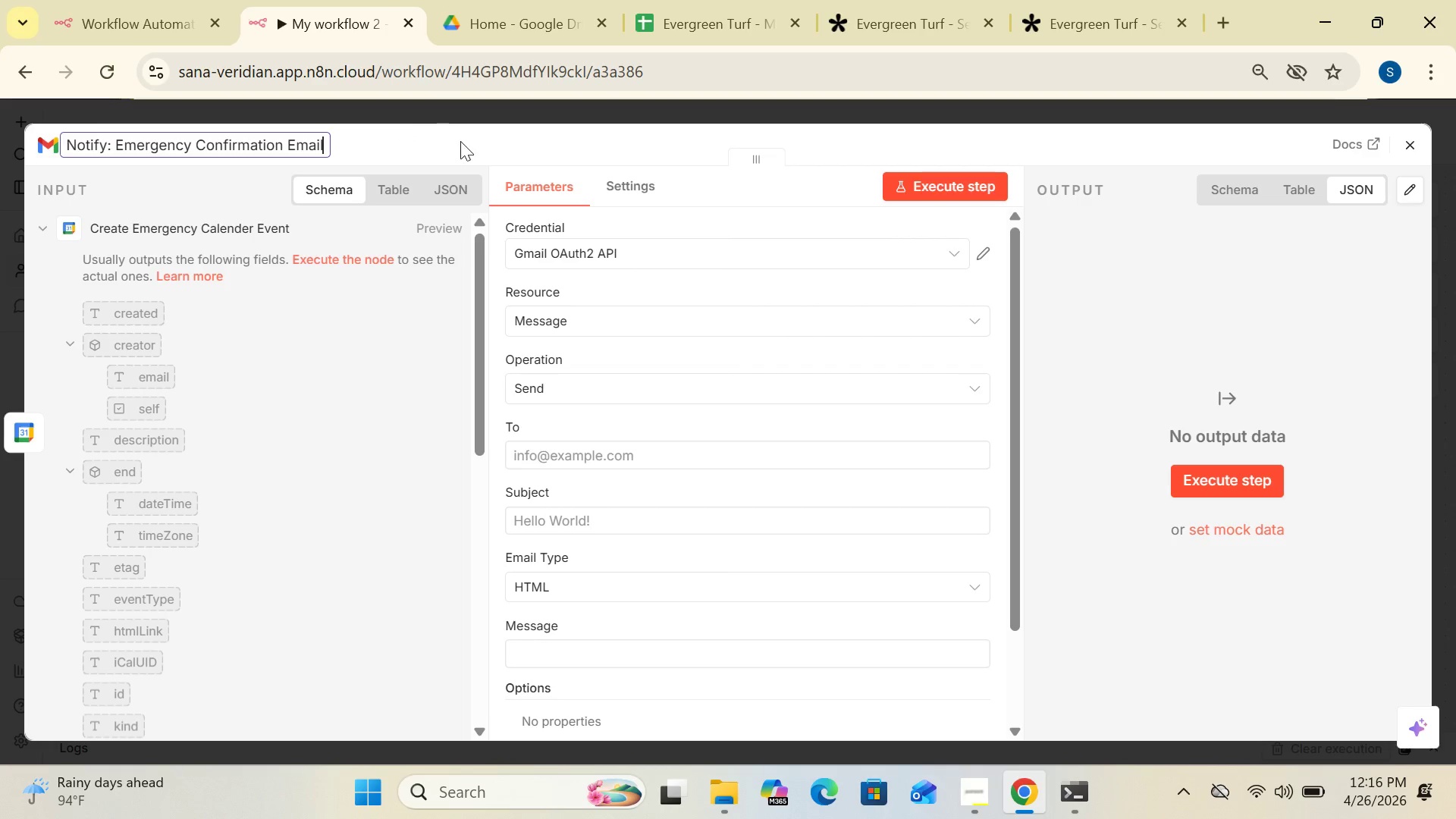 
left_click([462, 142])
 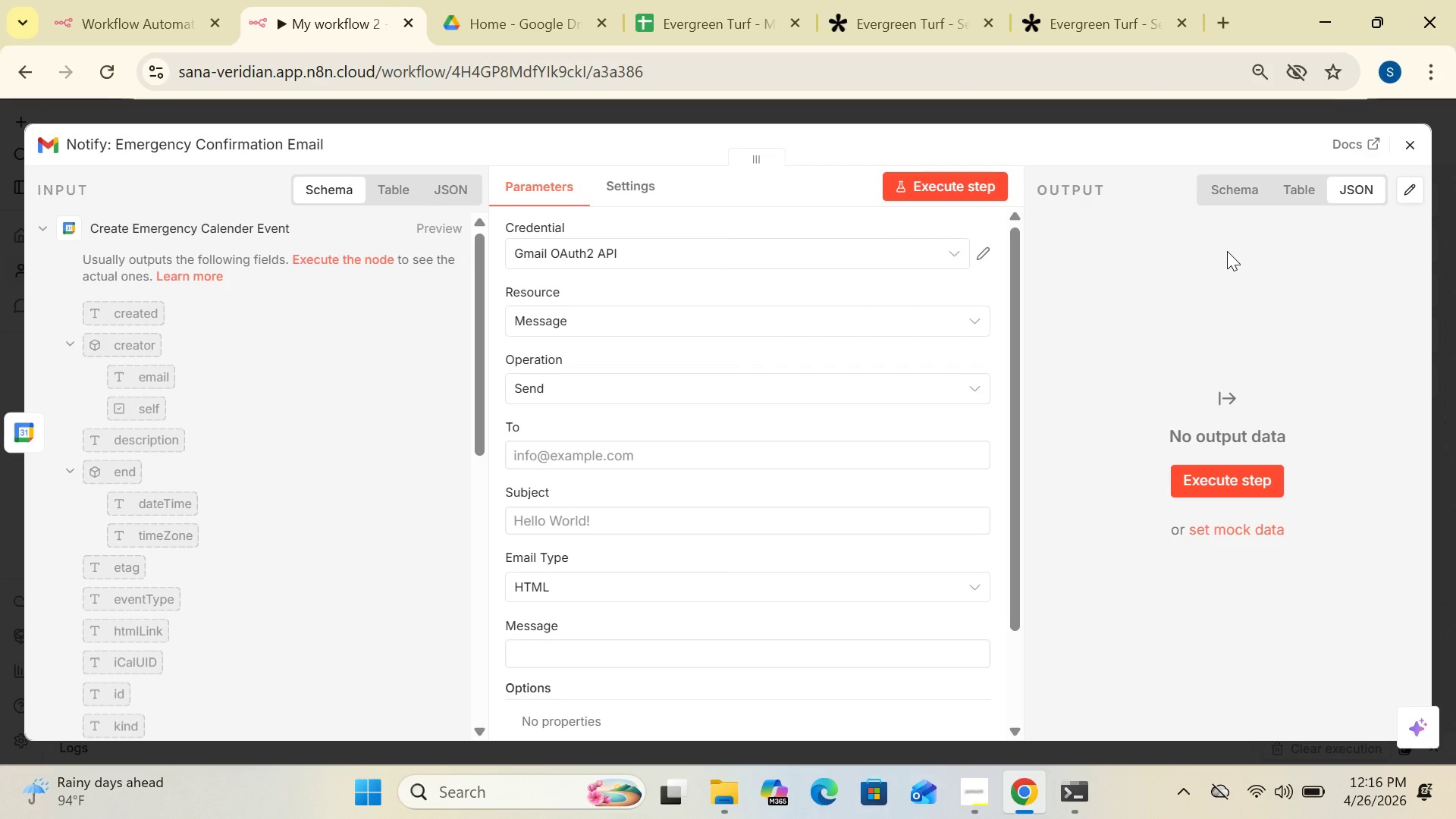 
wait(11.91)
 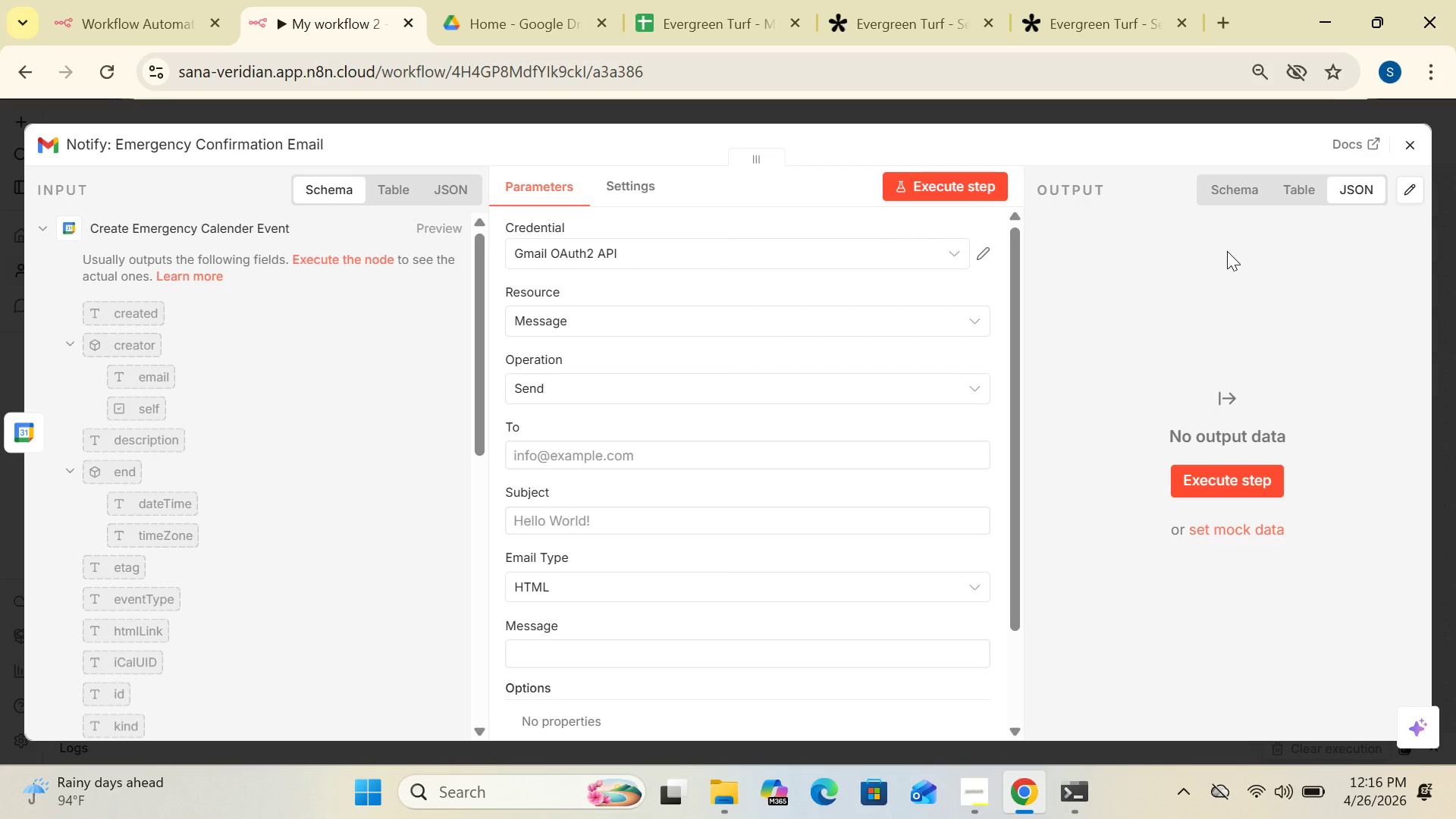 
left_click([976, 394])
 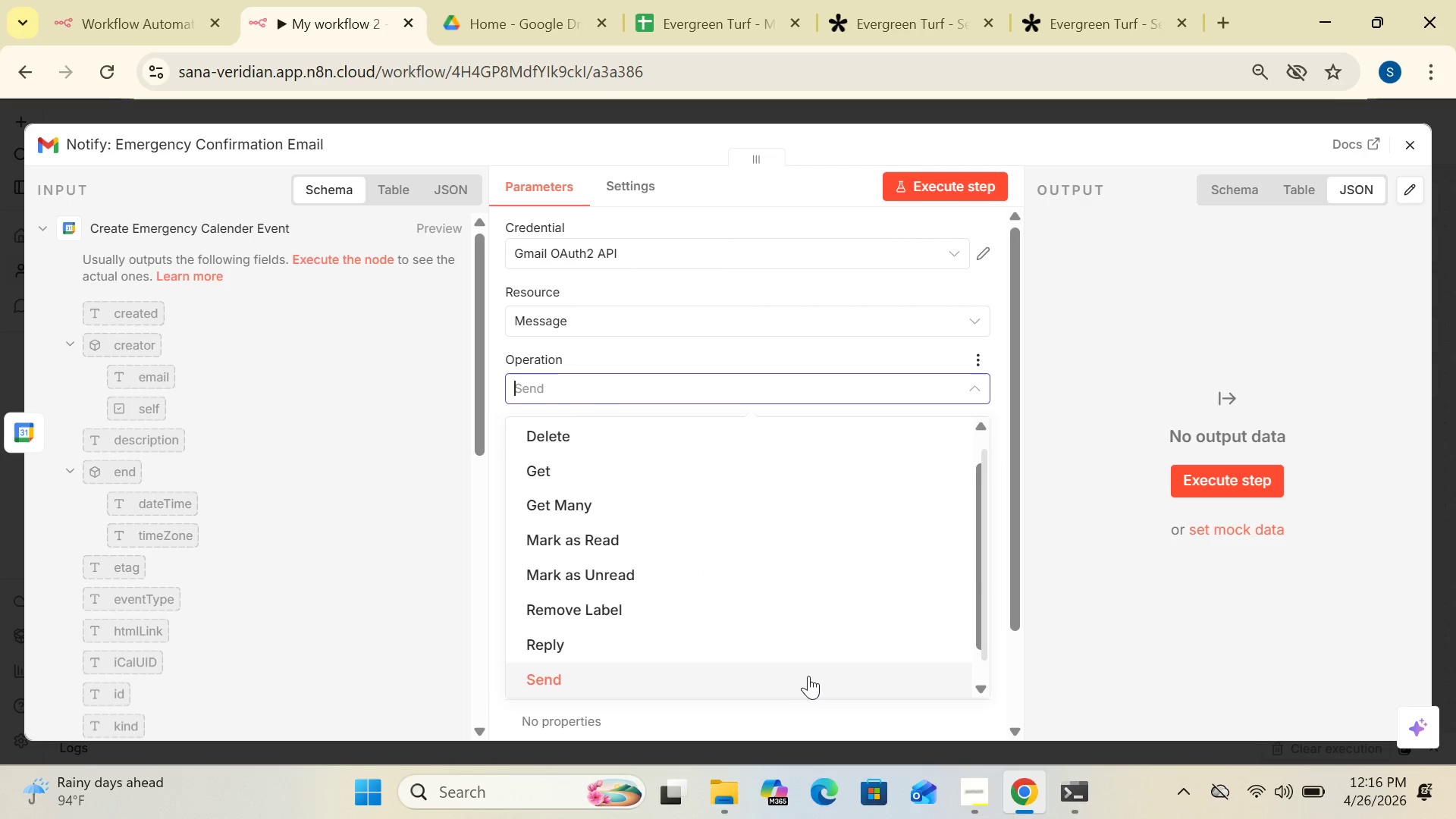 
left_click([805, 683])
 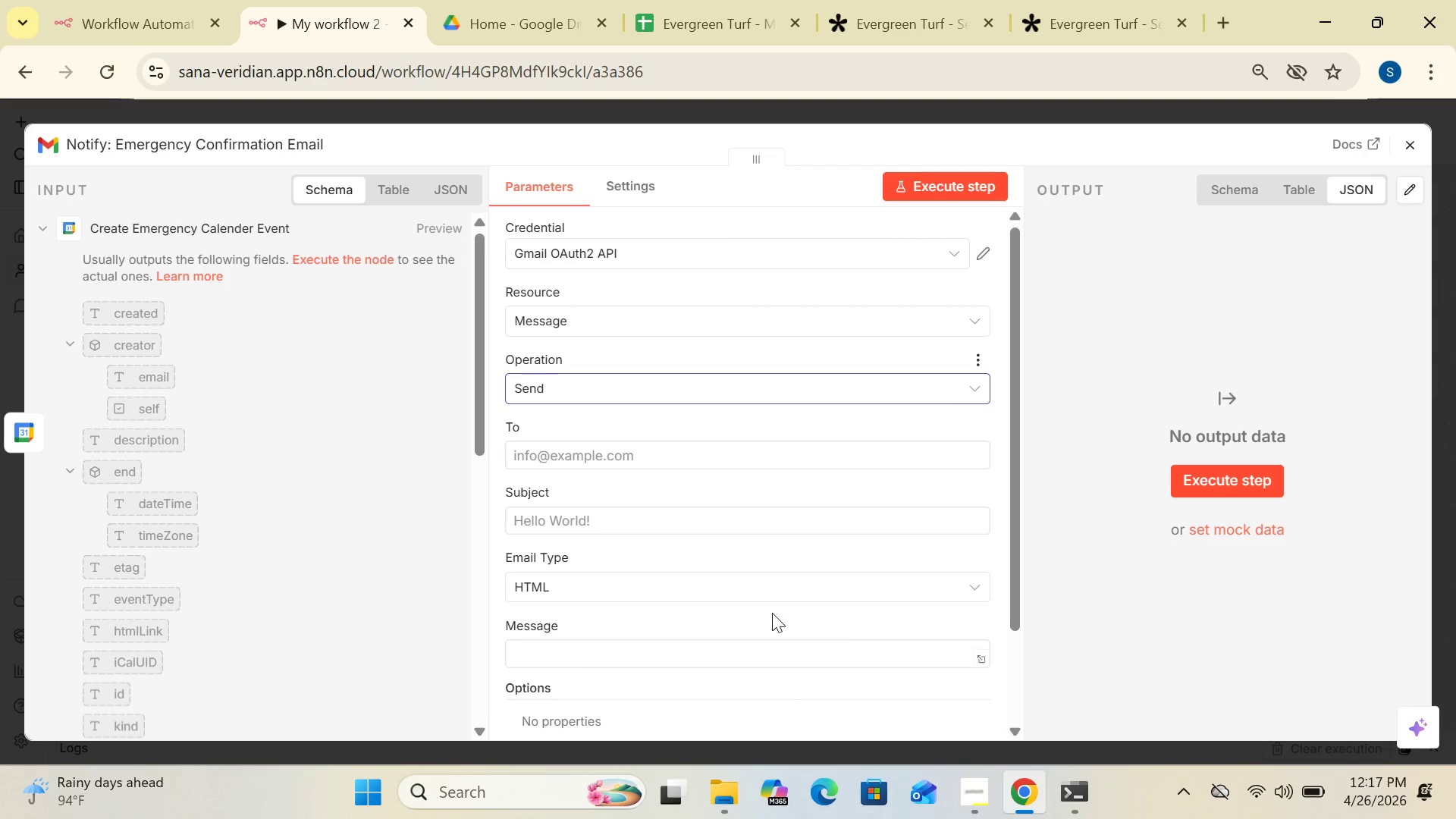 
left_click([1109, 350])
 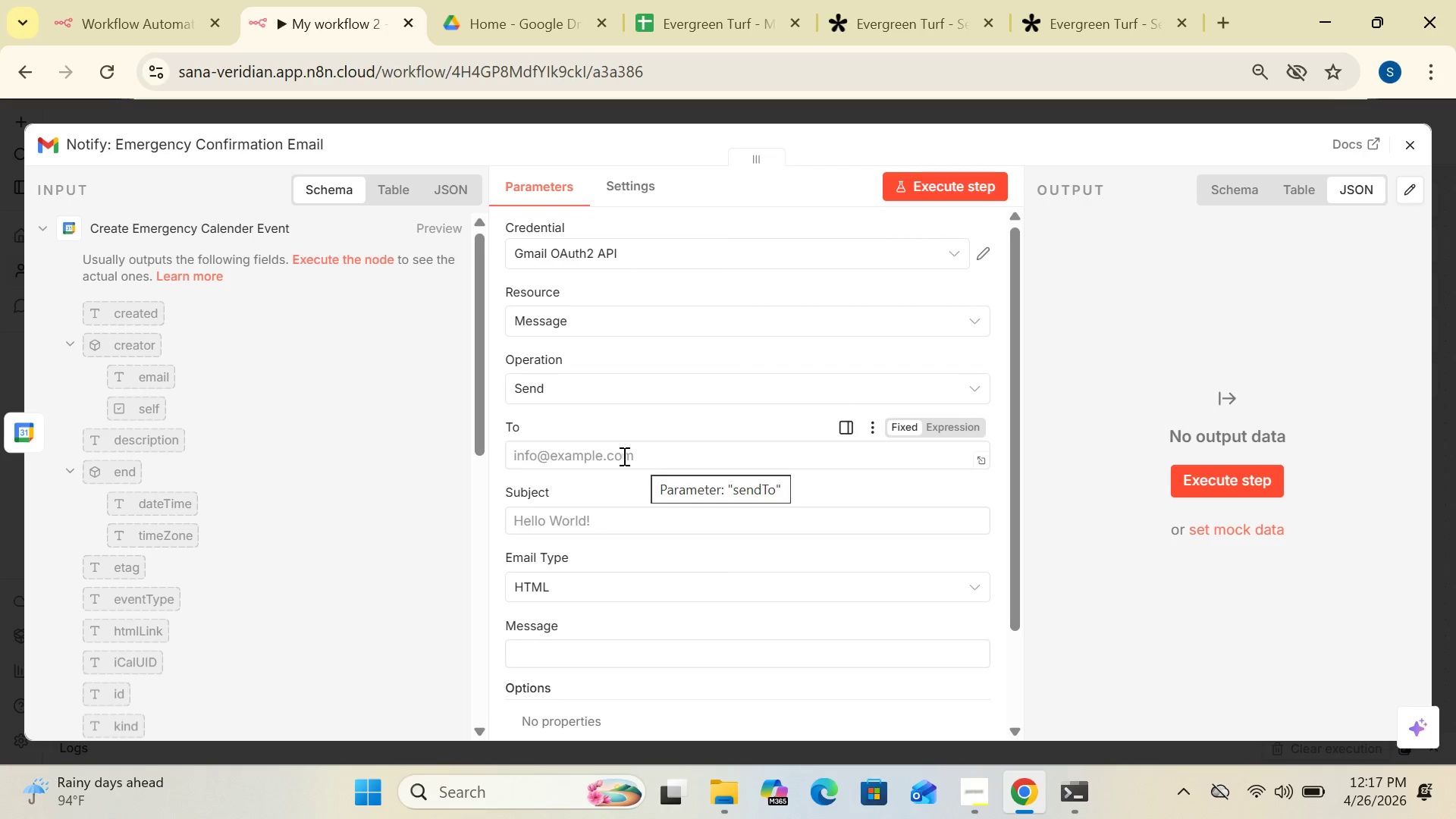 
left_click([620, 456])
 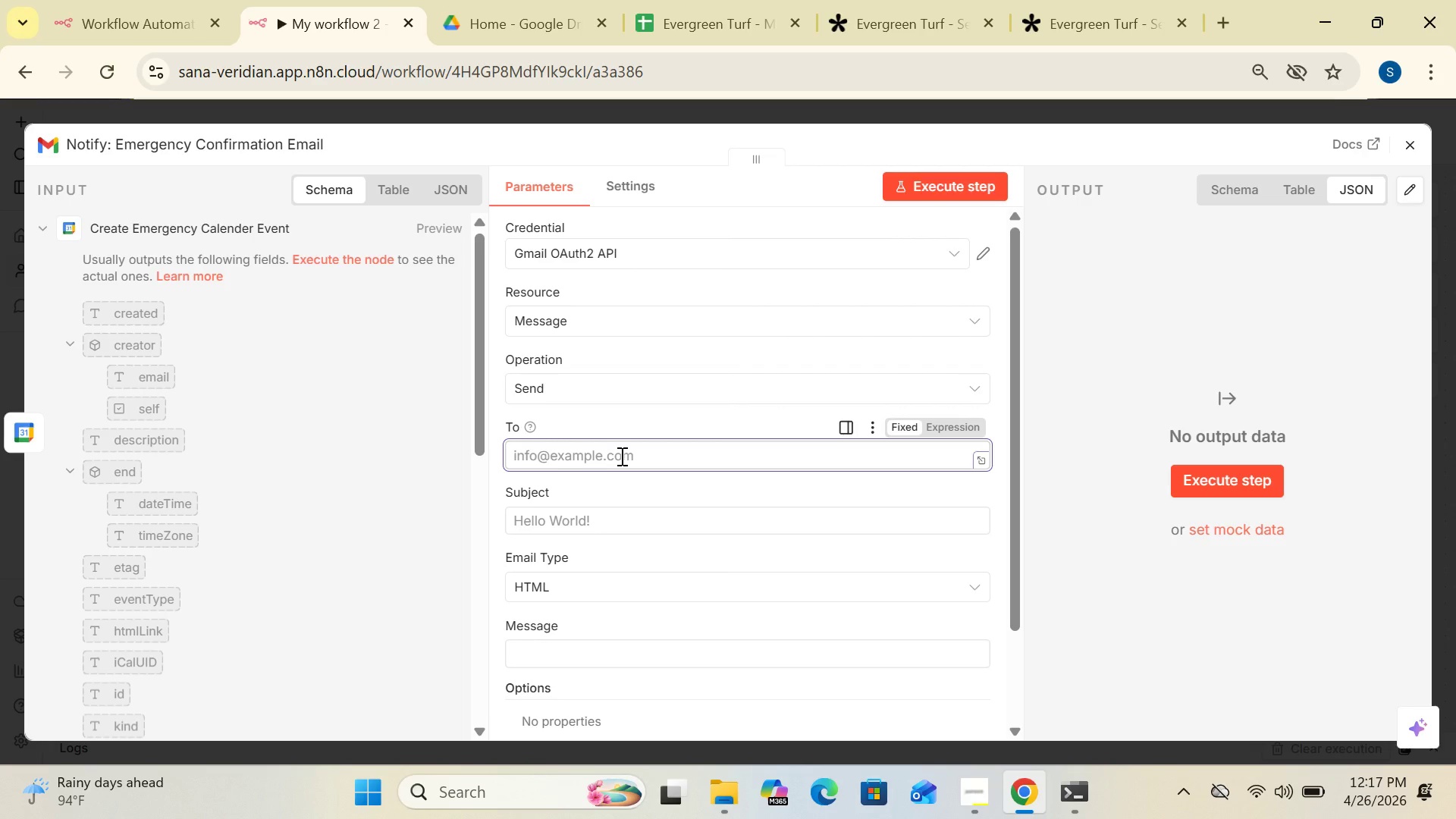 
type(snabasra00009@gmail.com)
 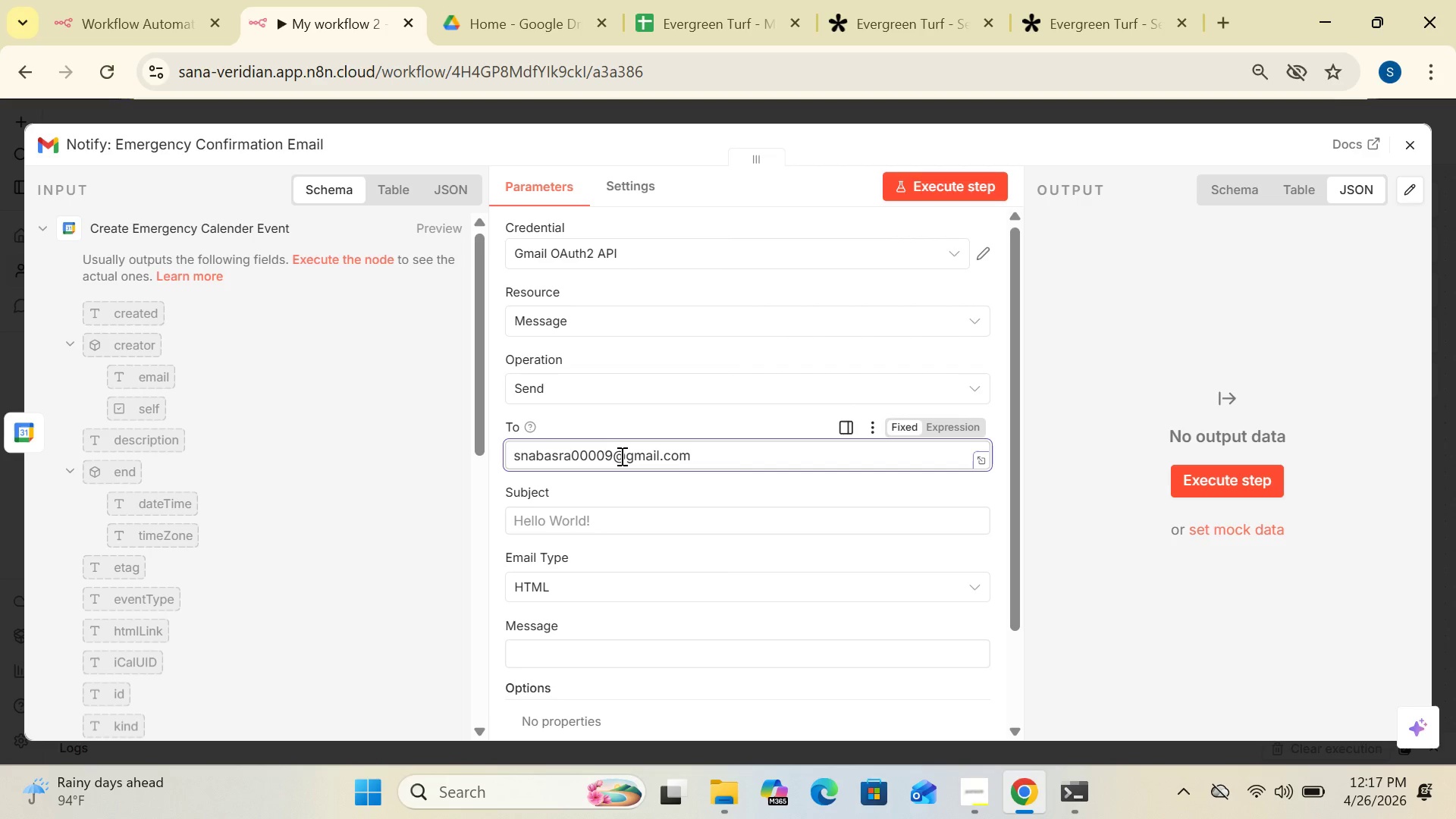 
left_click([598, 522])
 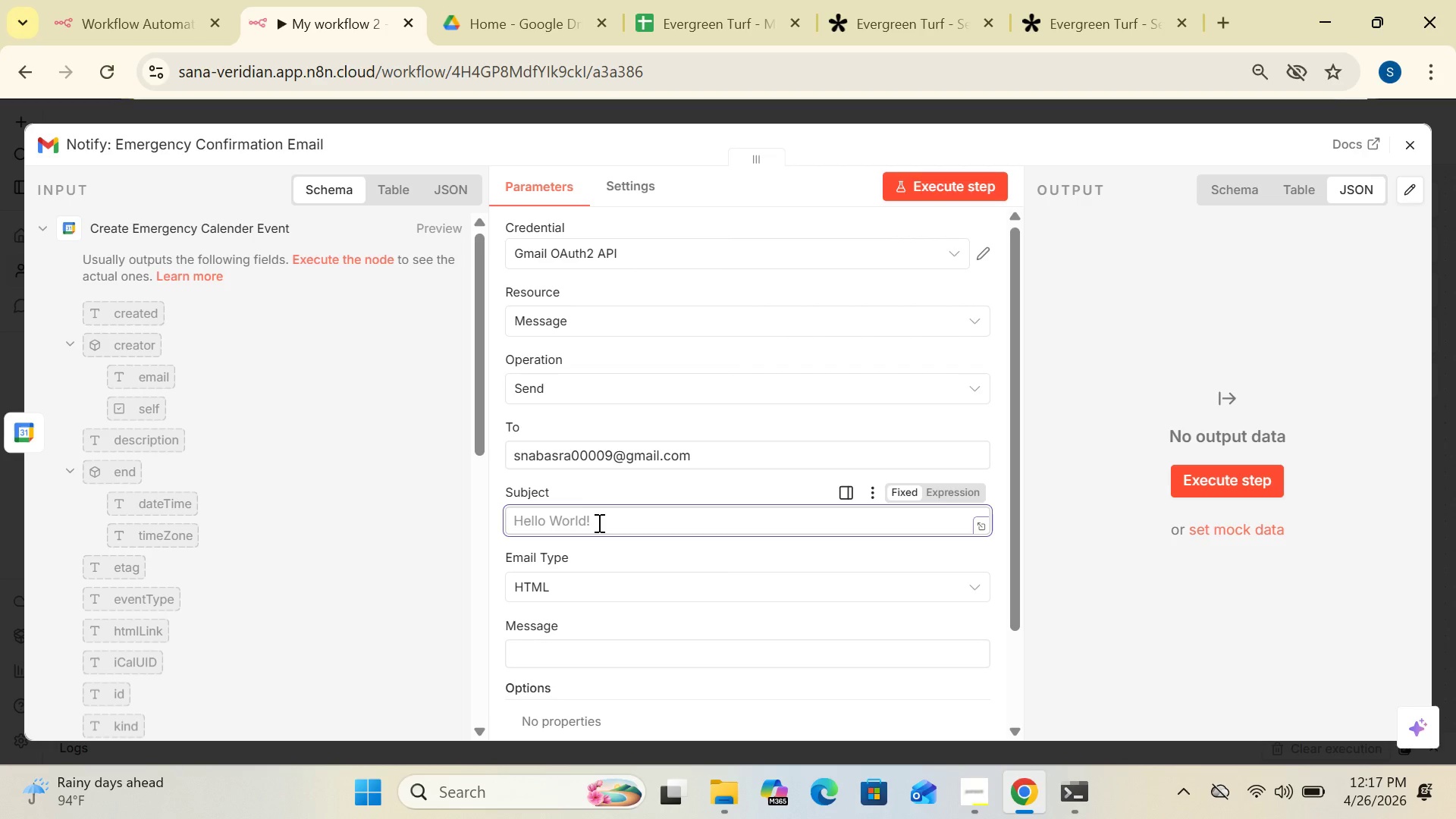 
wait(6.52)
 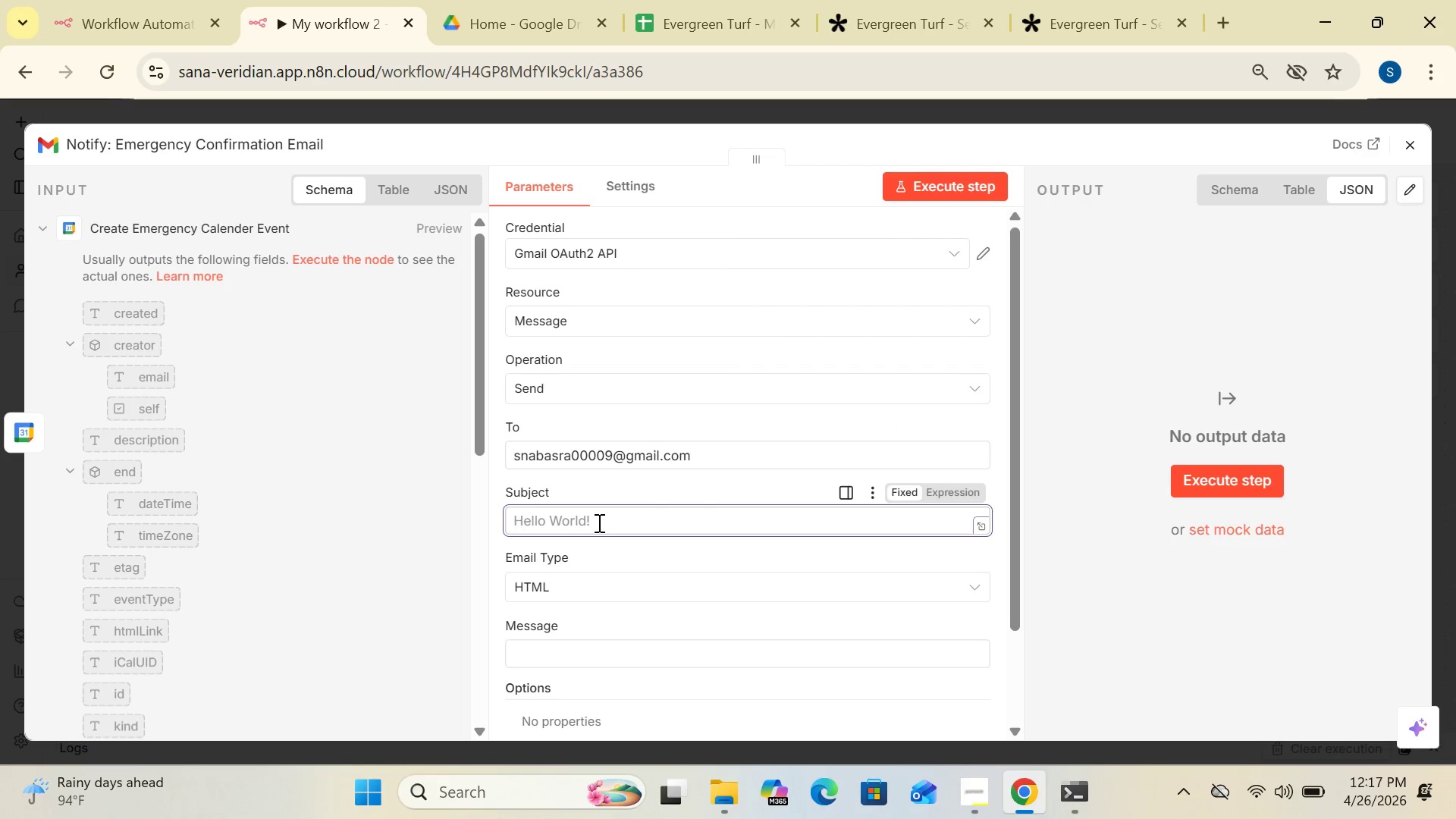 
type(Your Emergency)
 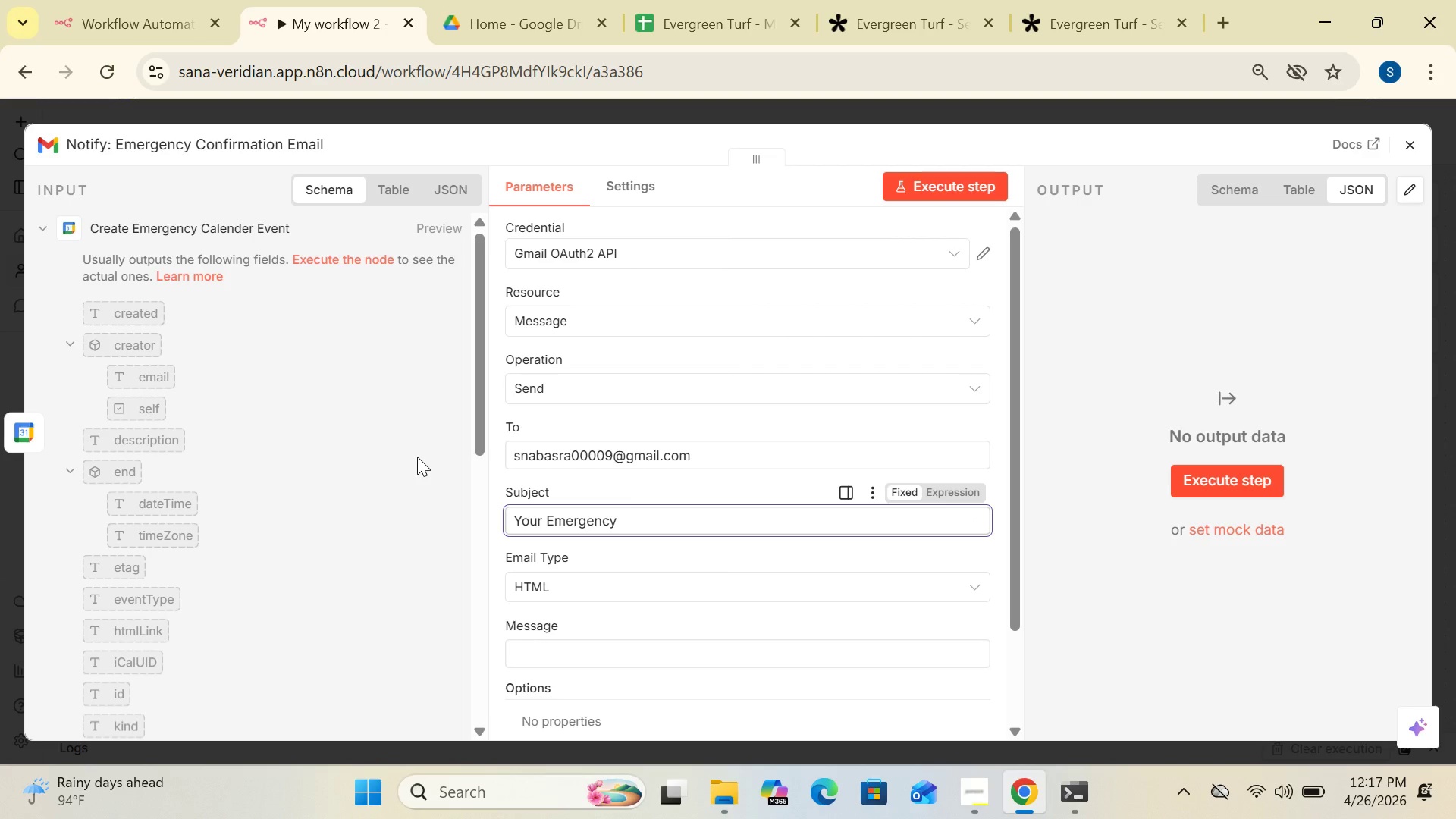 
wait(6.95)
 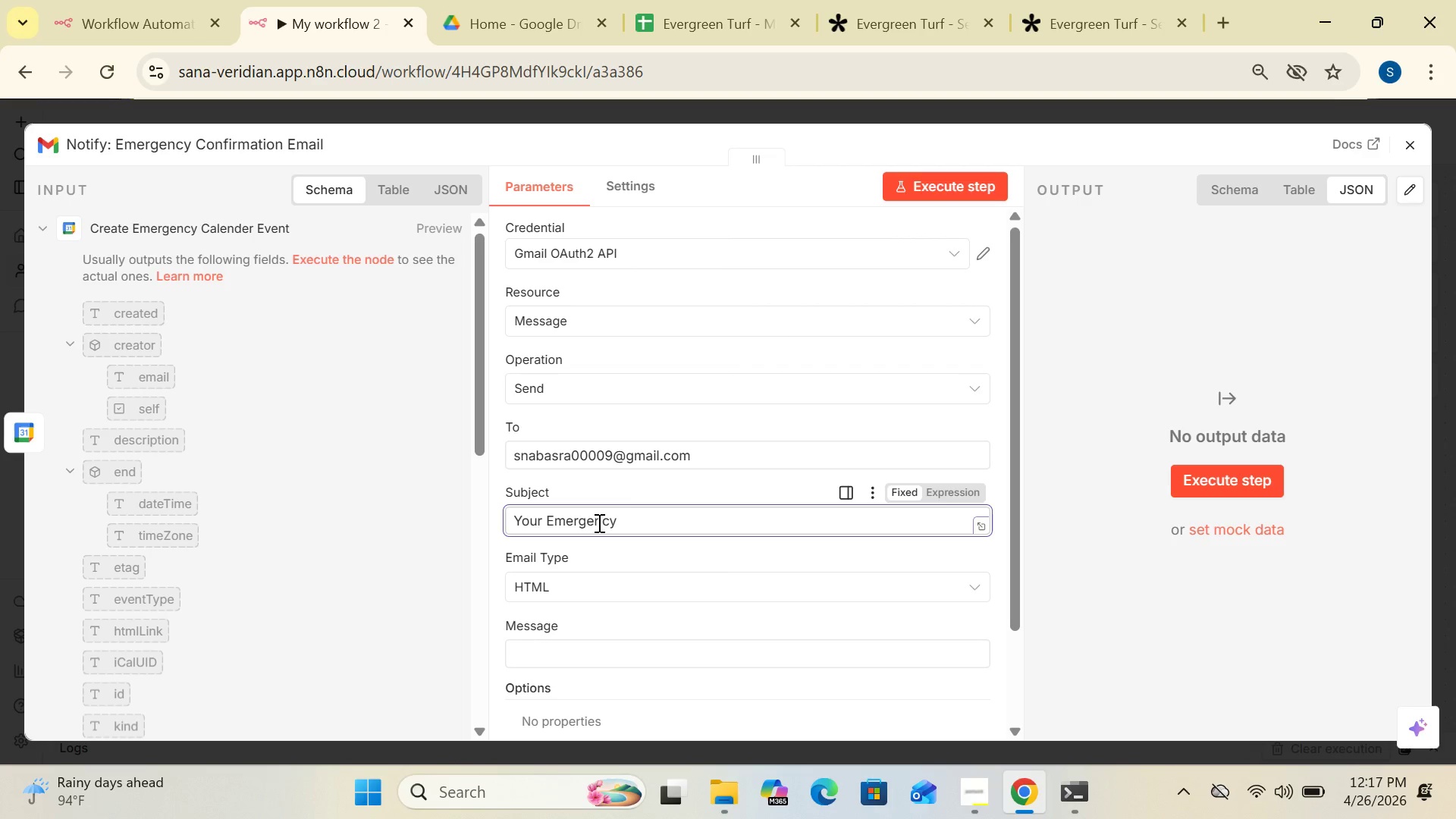 
type( Request is Confirmed)
 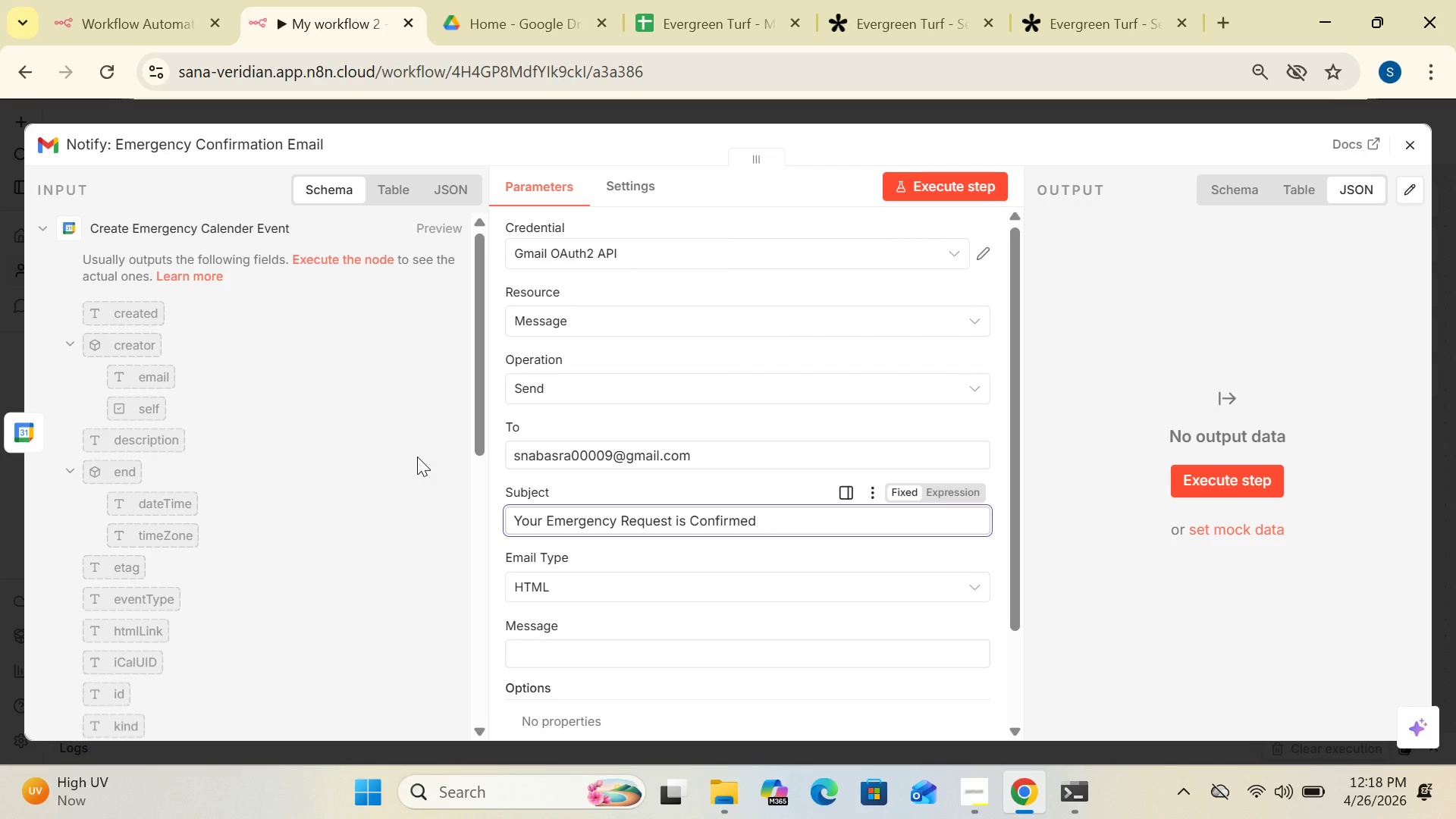 
wait(5.5)
 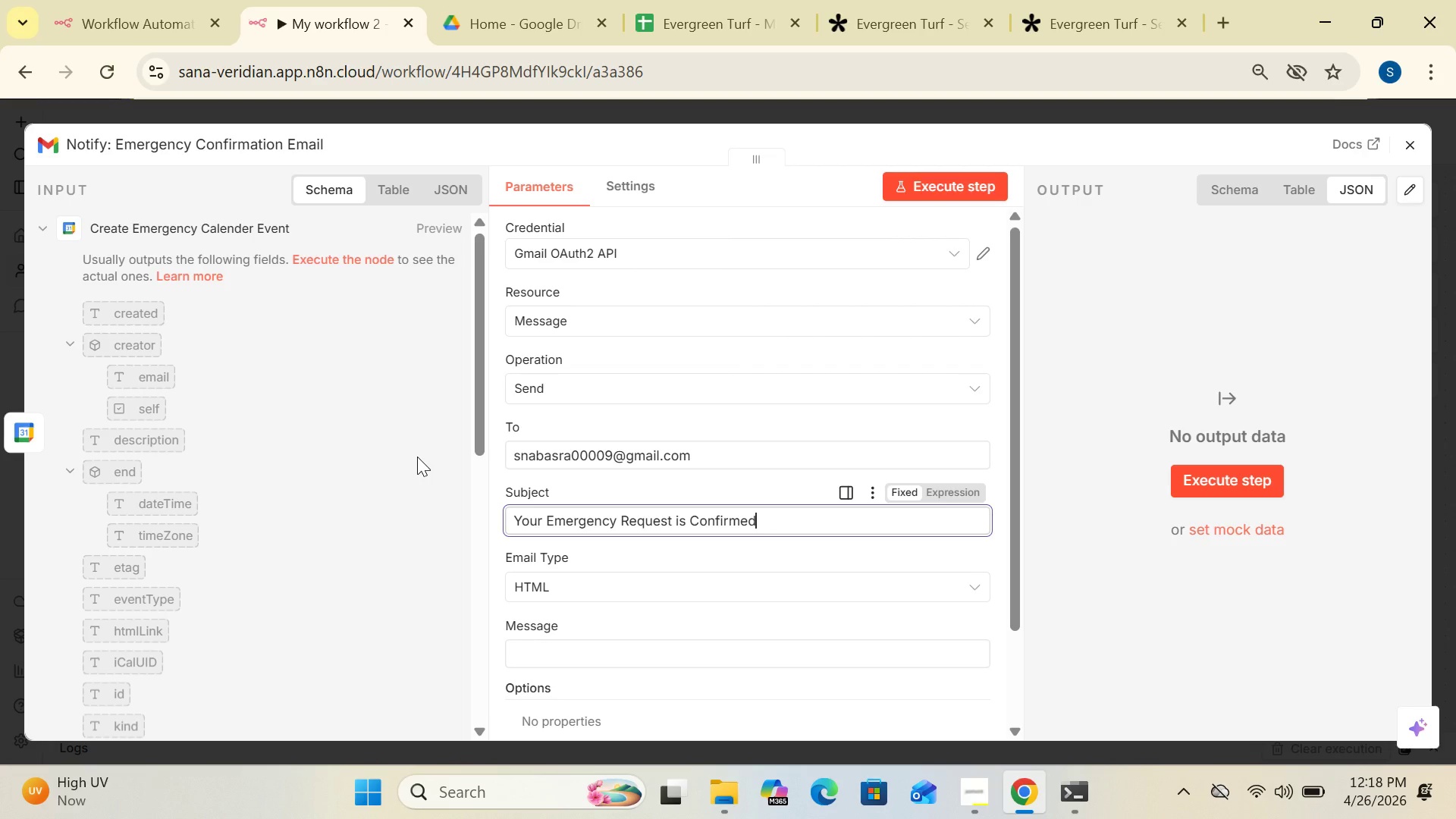 
type( - Evergreen Turf)
 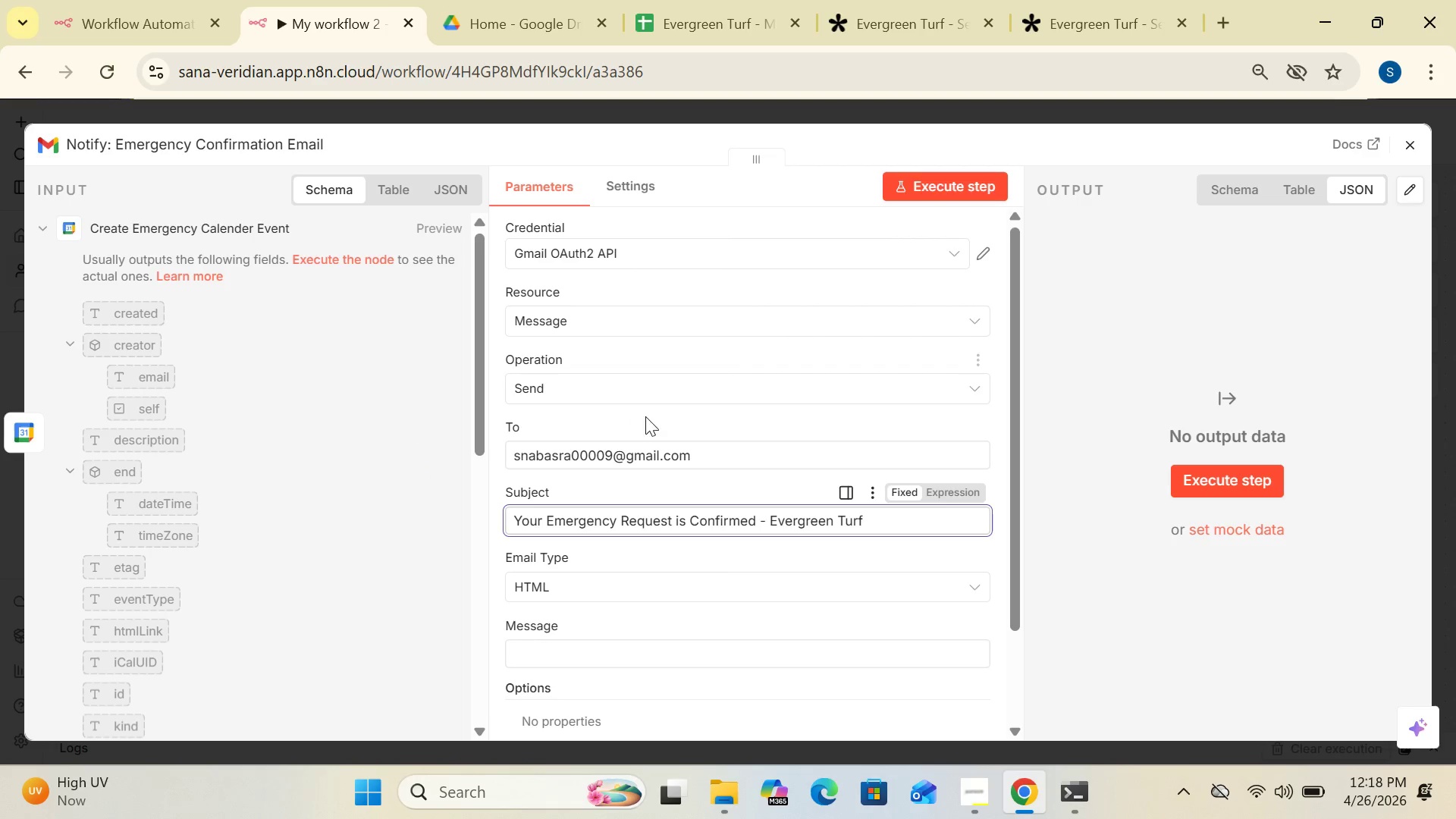 
left_click([1055, 447])
 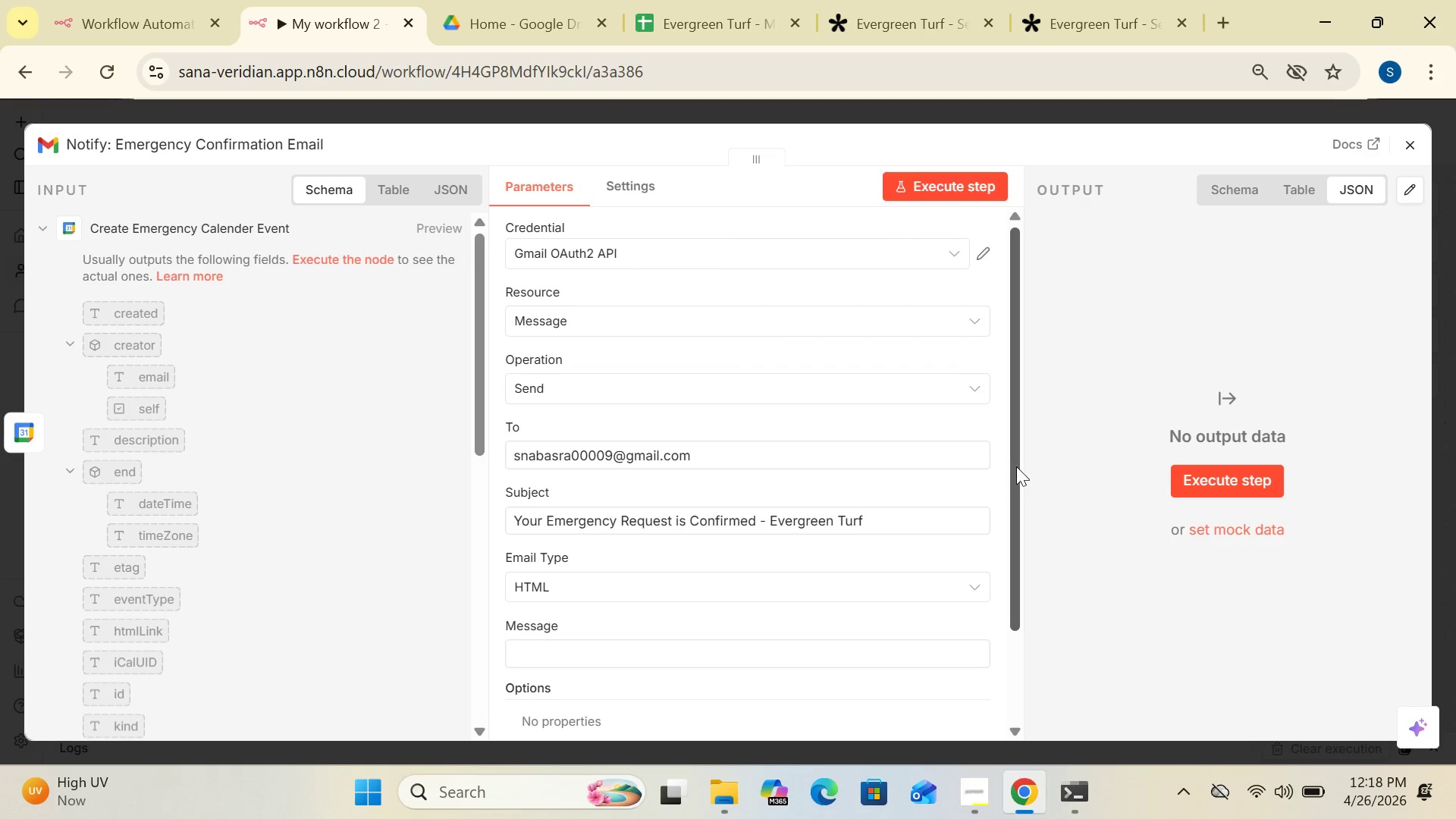 
left_click_drag(start_coordinate=[1015, 466], to_coordinate=[1016, 563])
 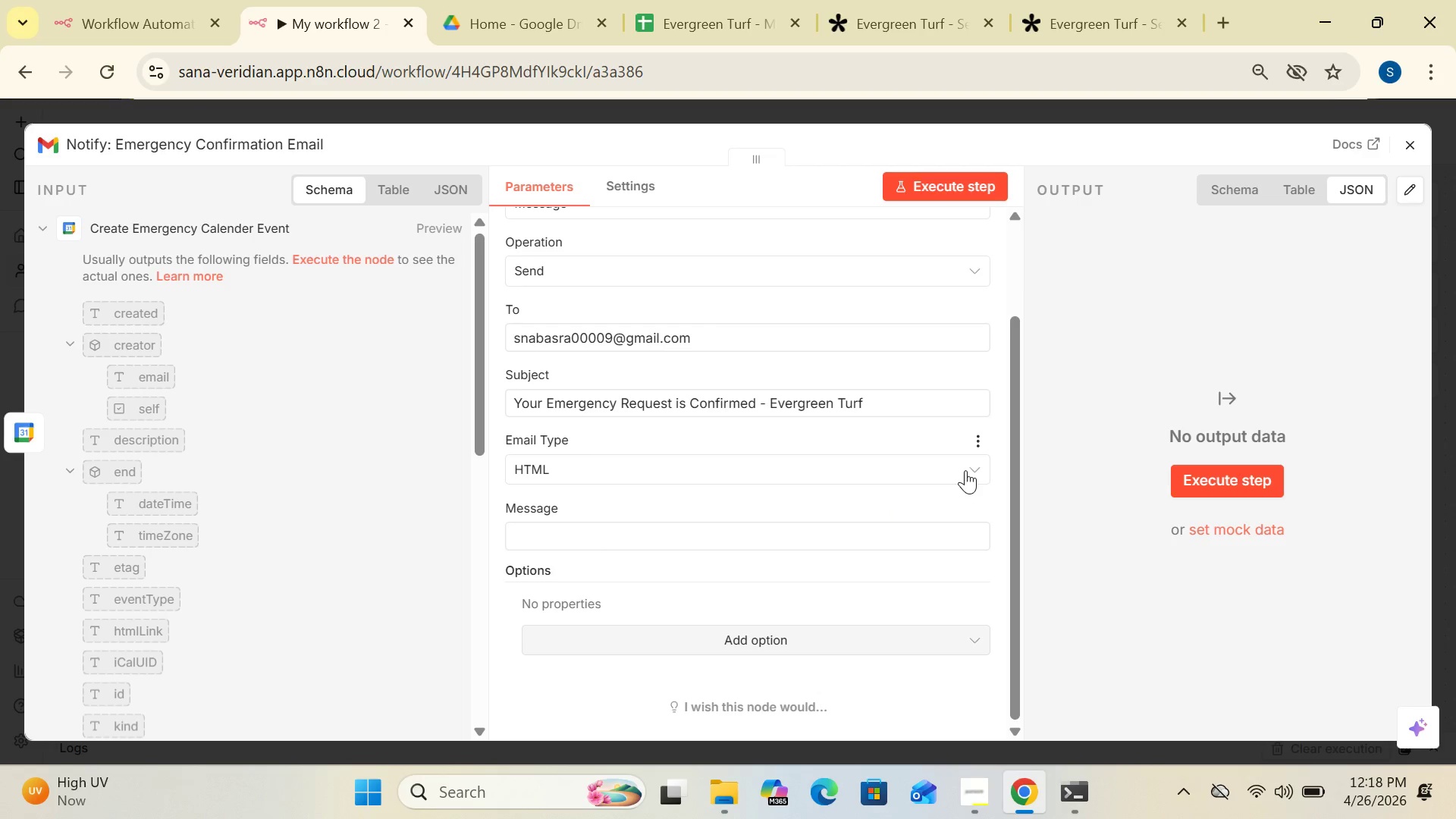 
left_click([966, 470])
 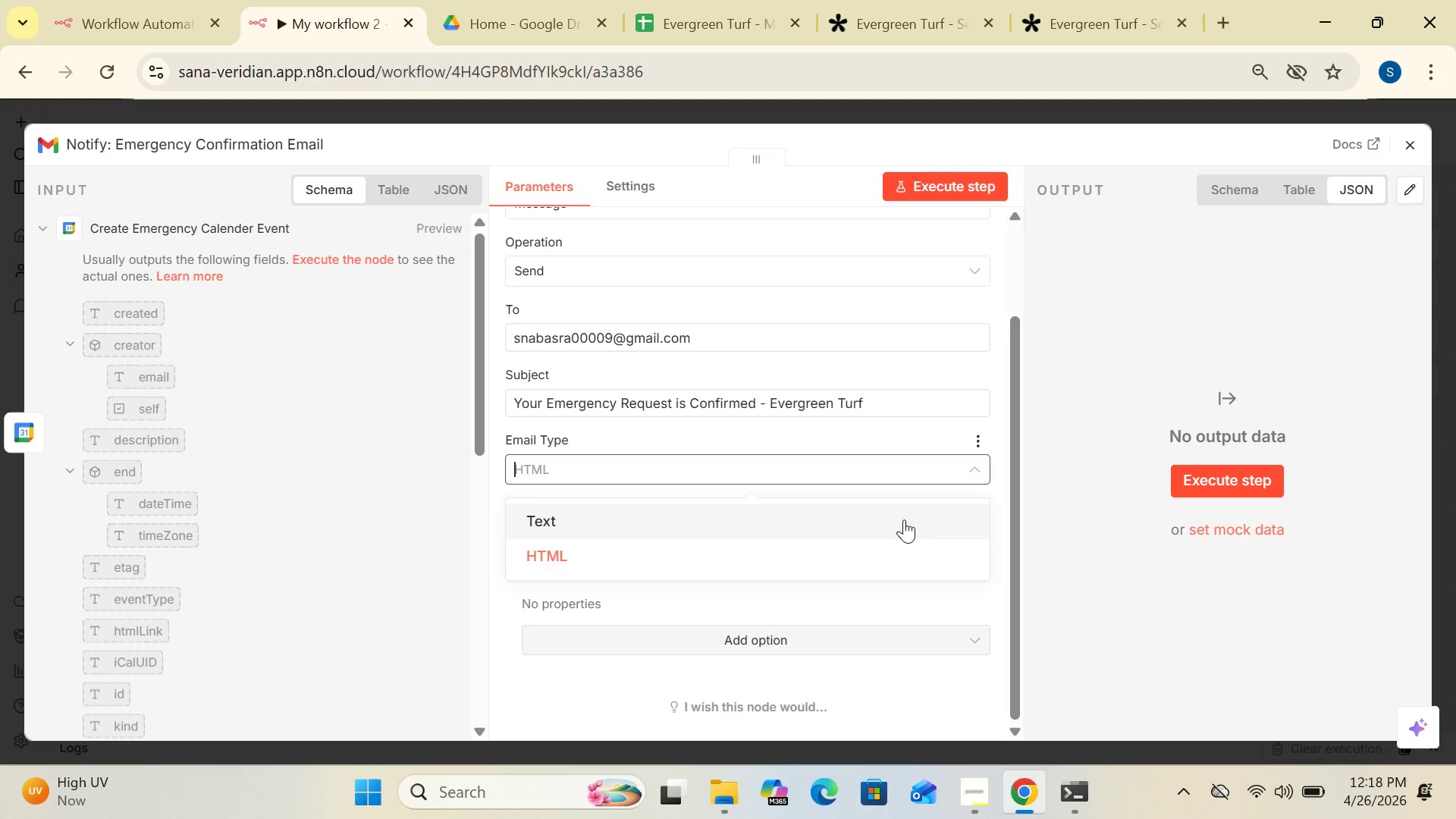 
left_click([904, 519])
 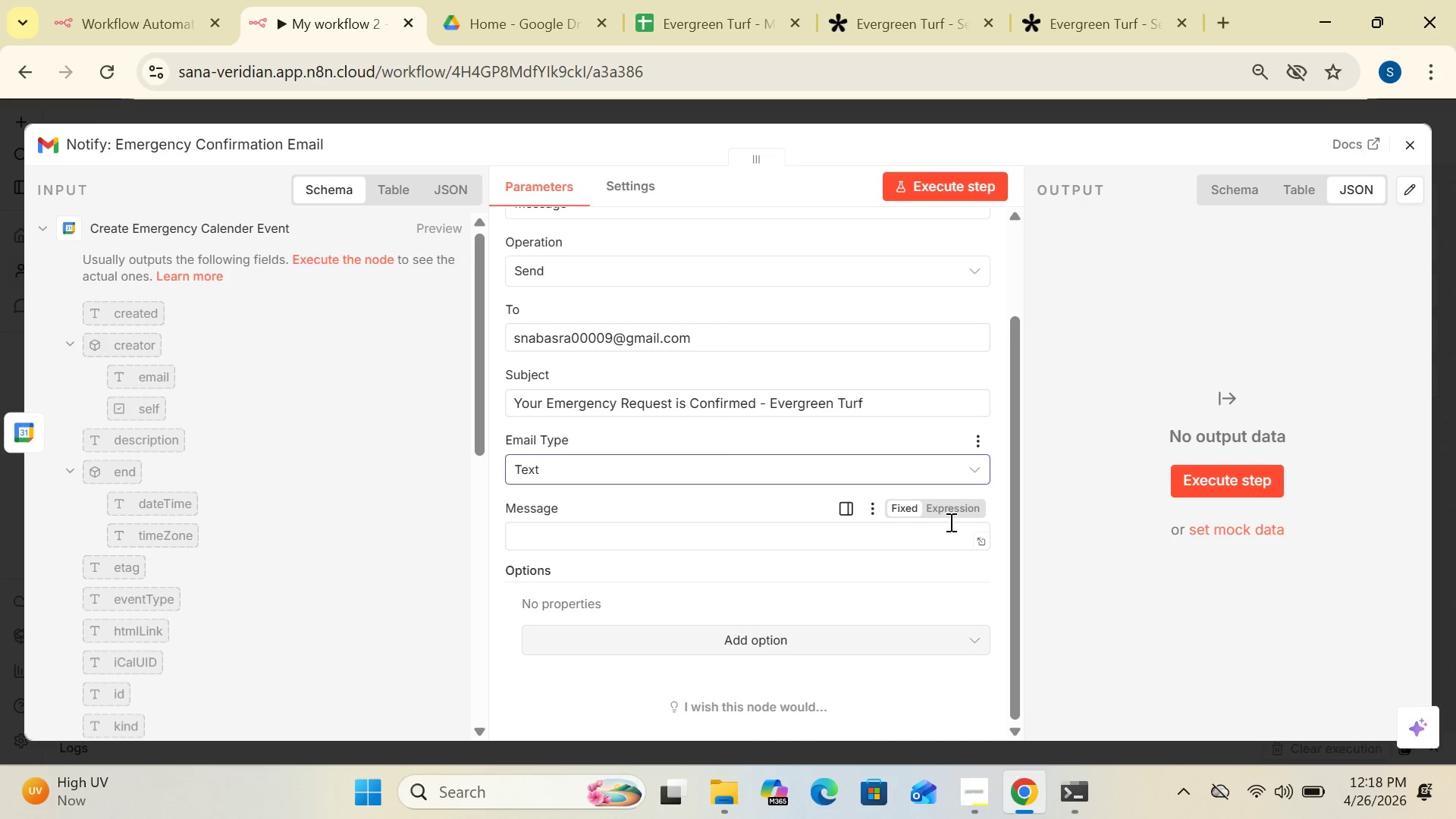 
left_click([949, 511])
 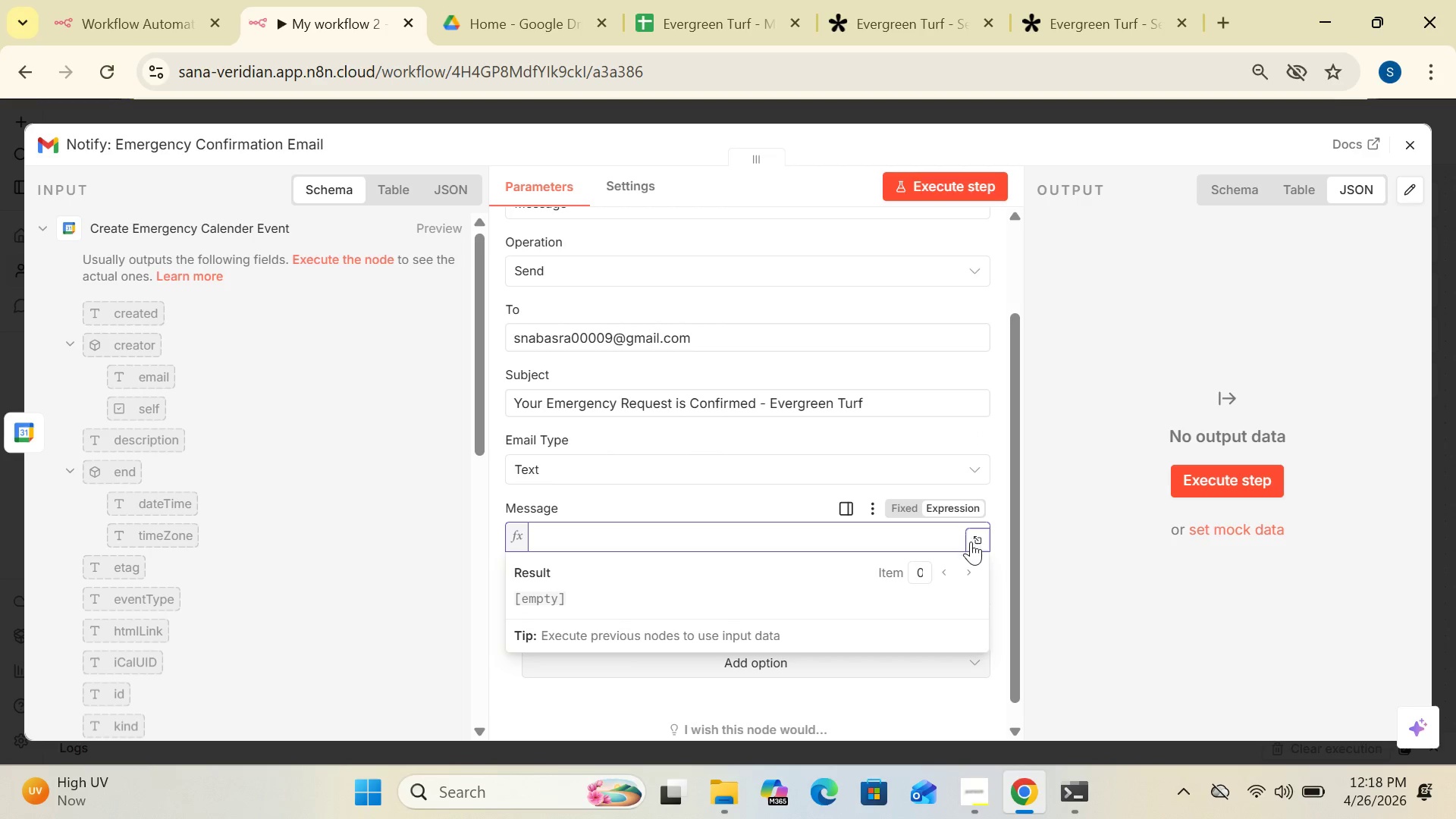 
left_click([971, 541])
 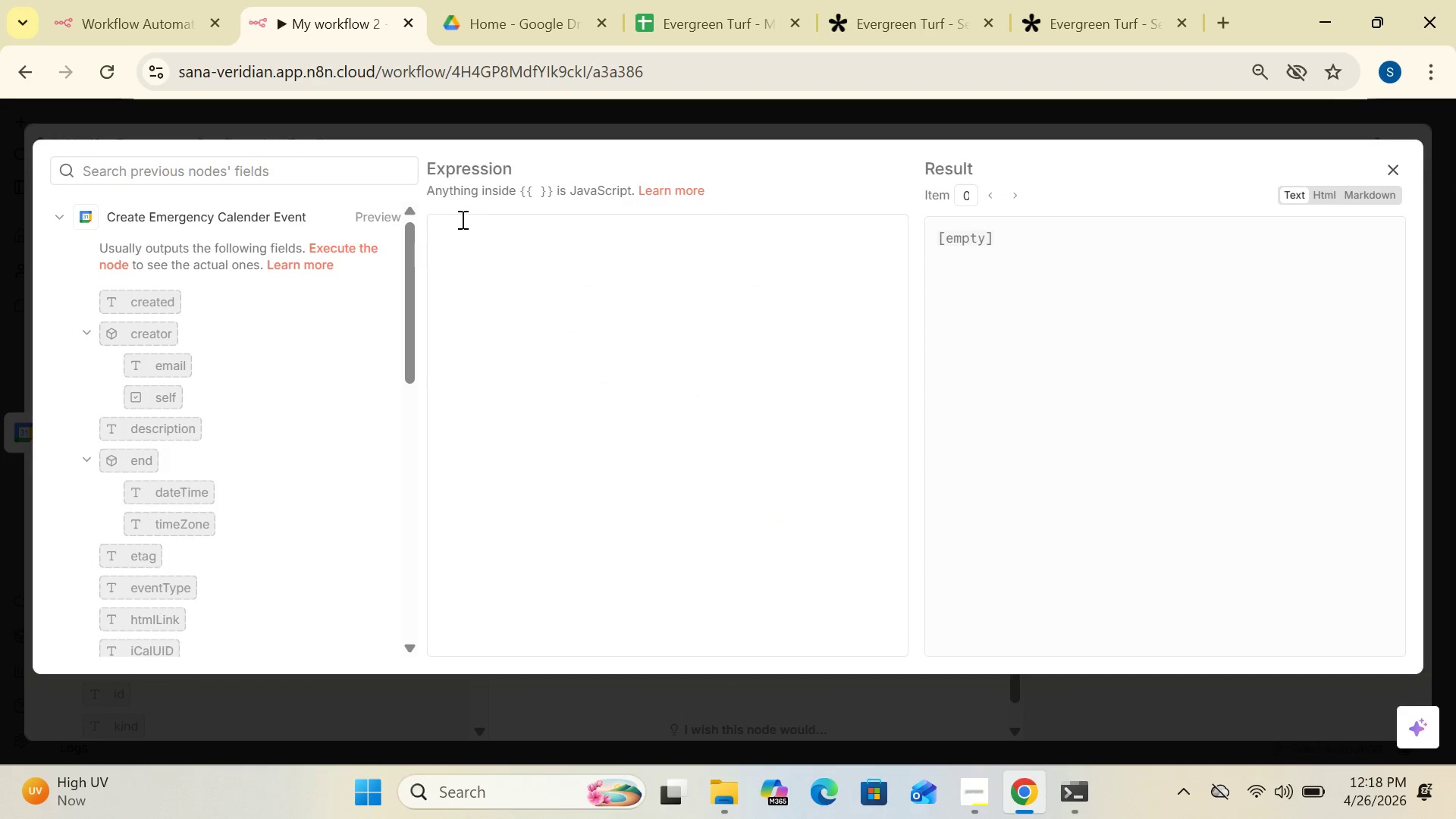 
left_click([454, 224])
 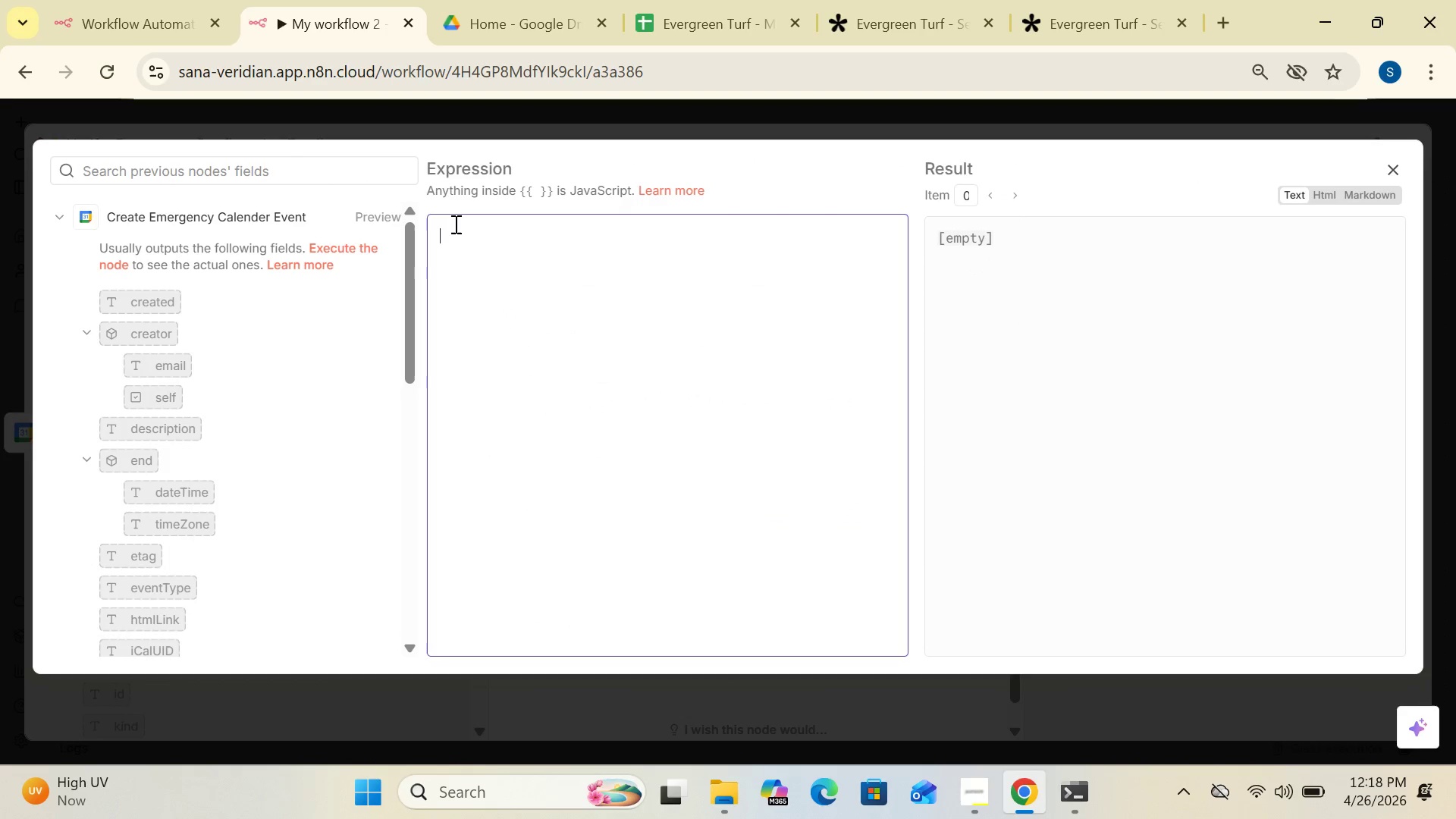 
key(CapsLock)
 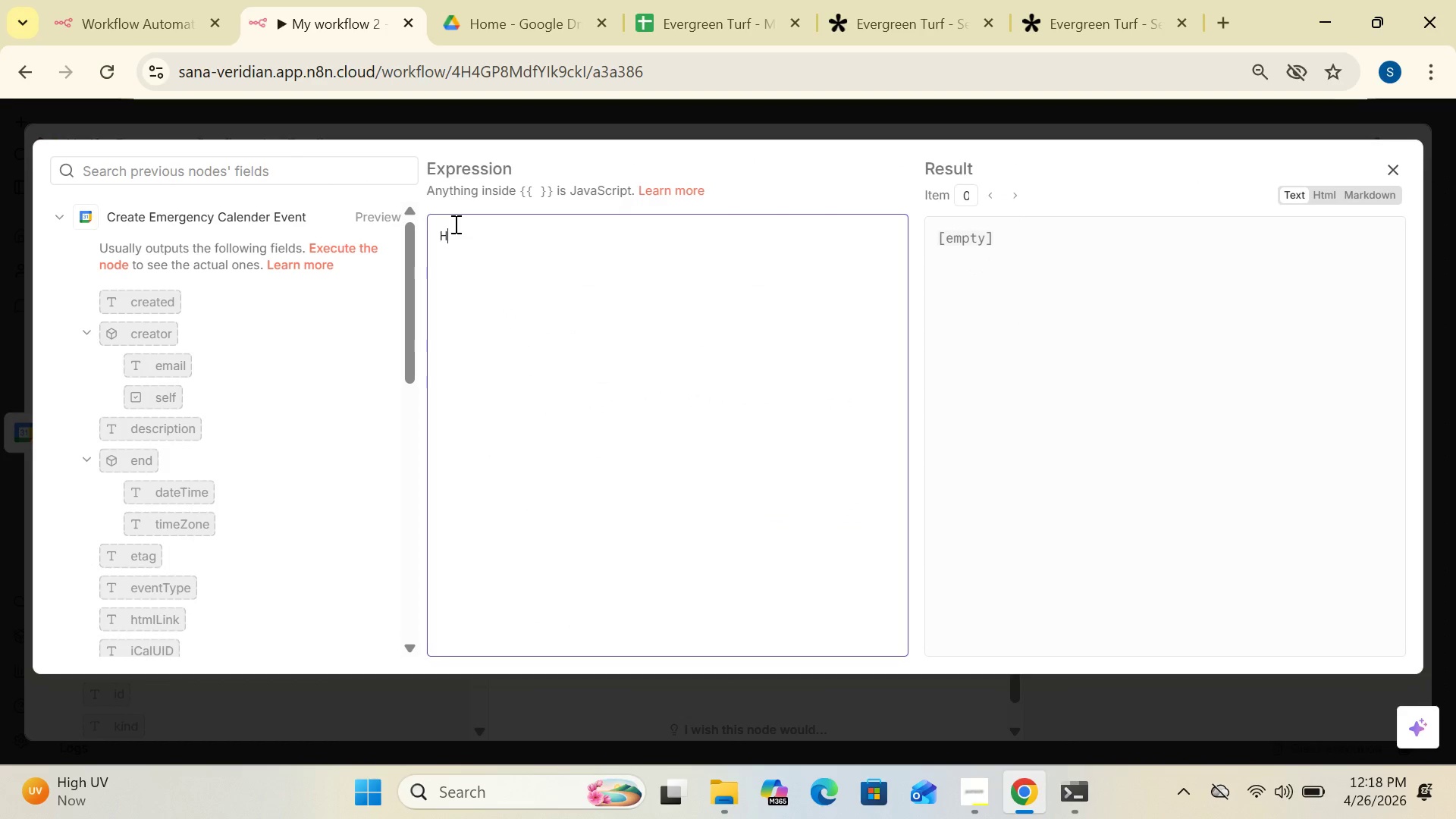 
key(H)
 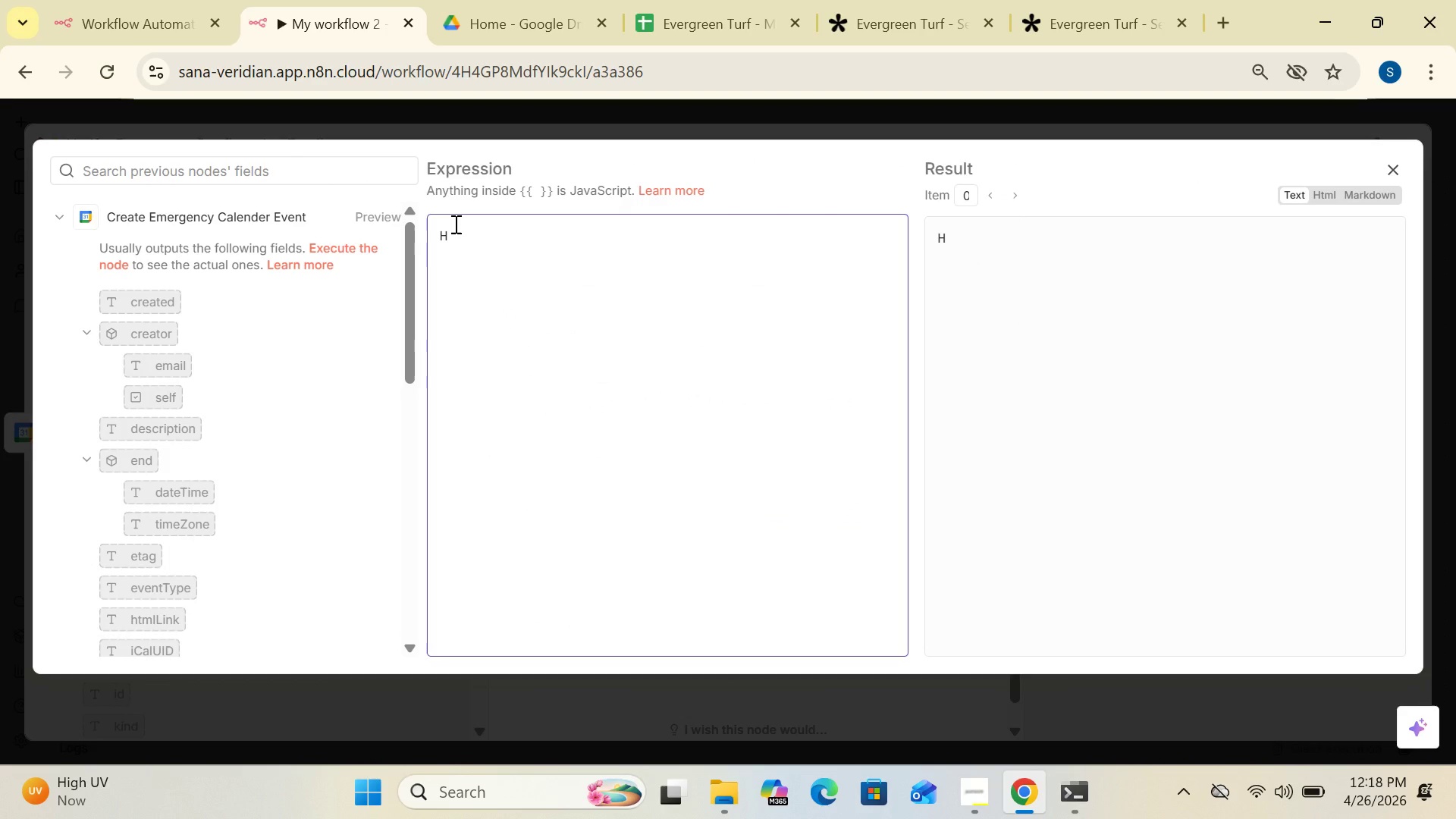 
key(CapsLock)
 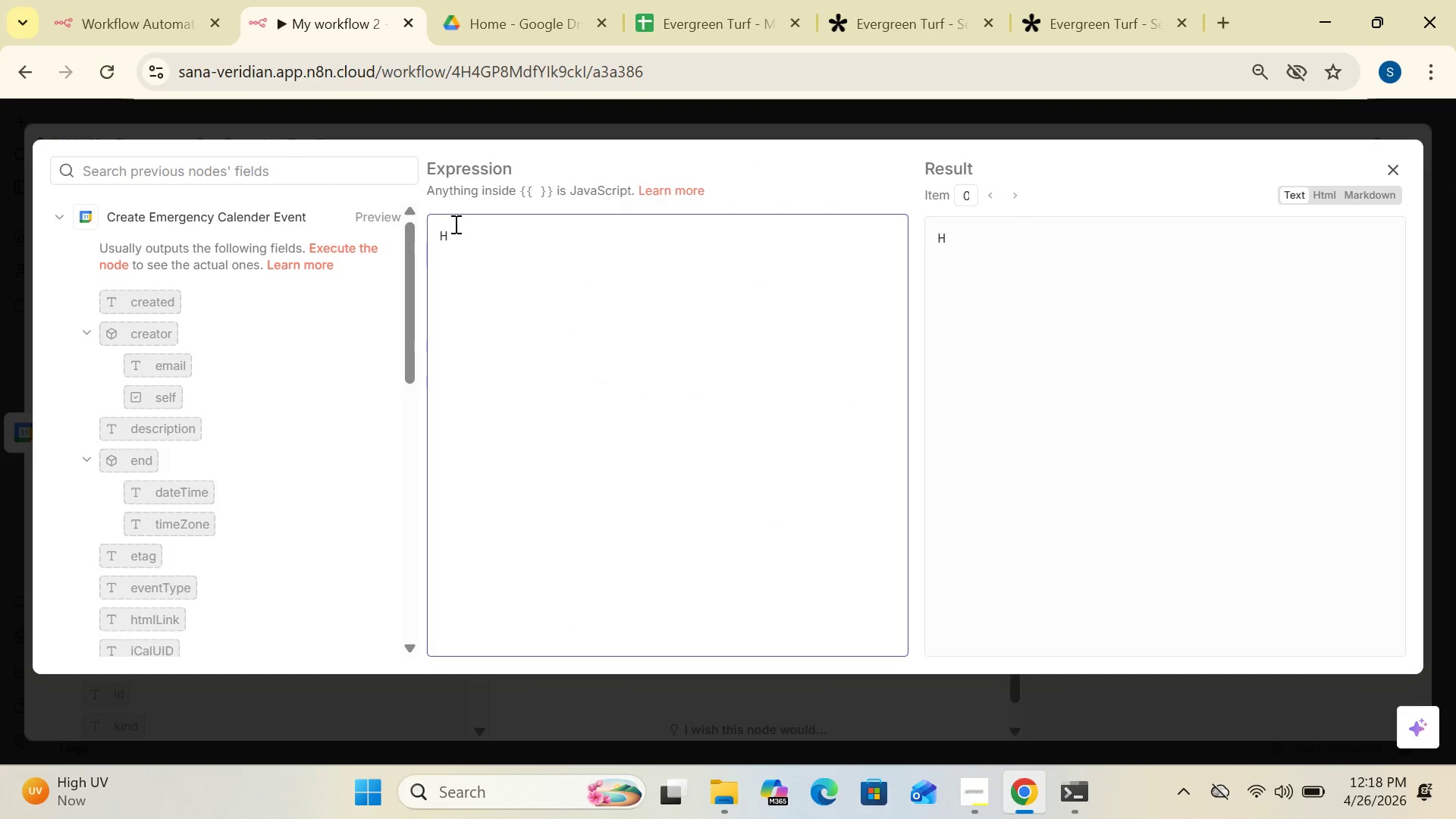 
key(I)
 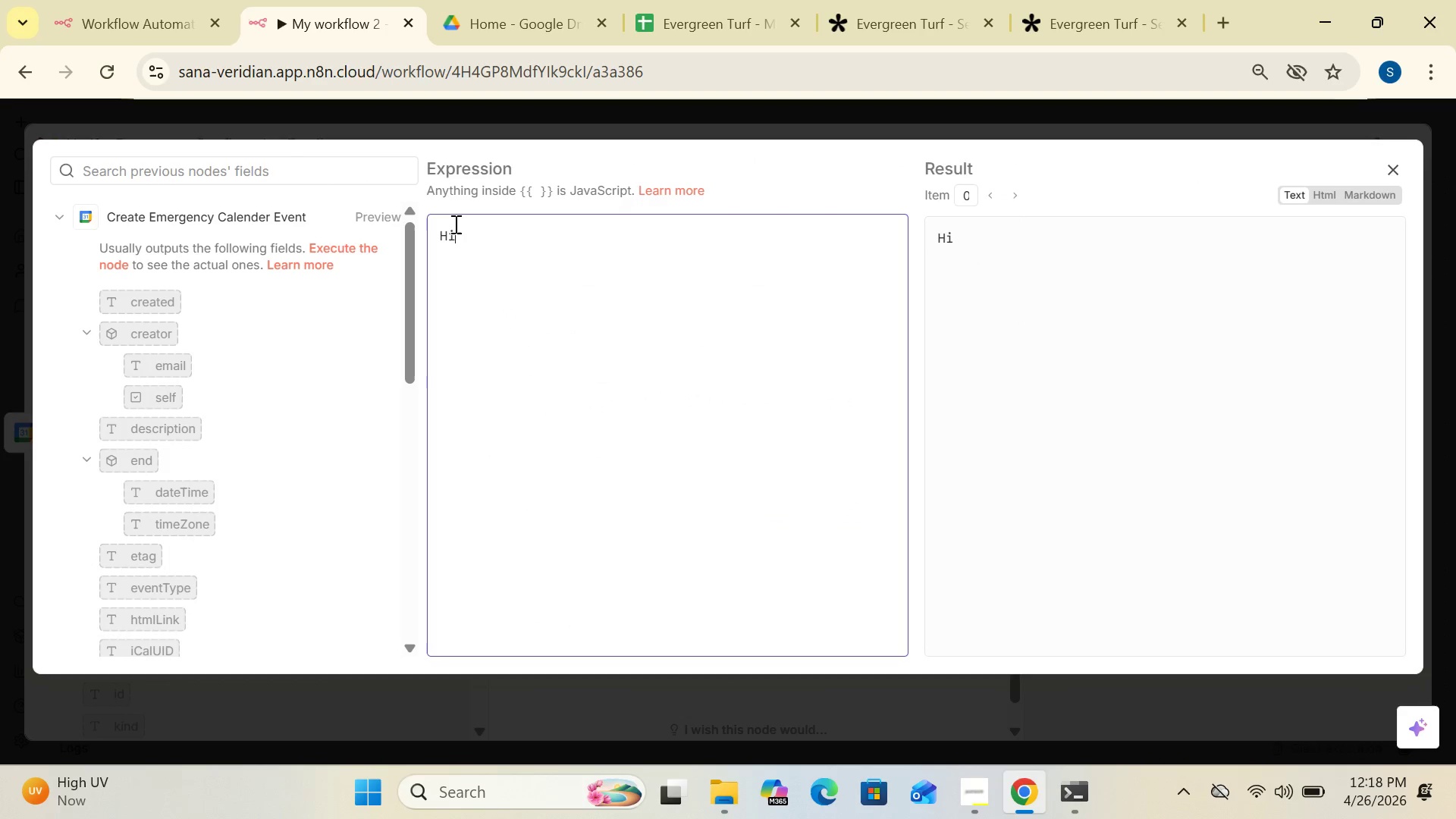 
key(Space)
 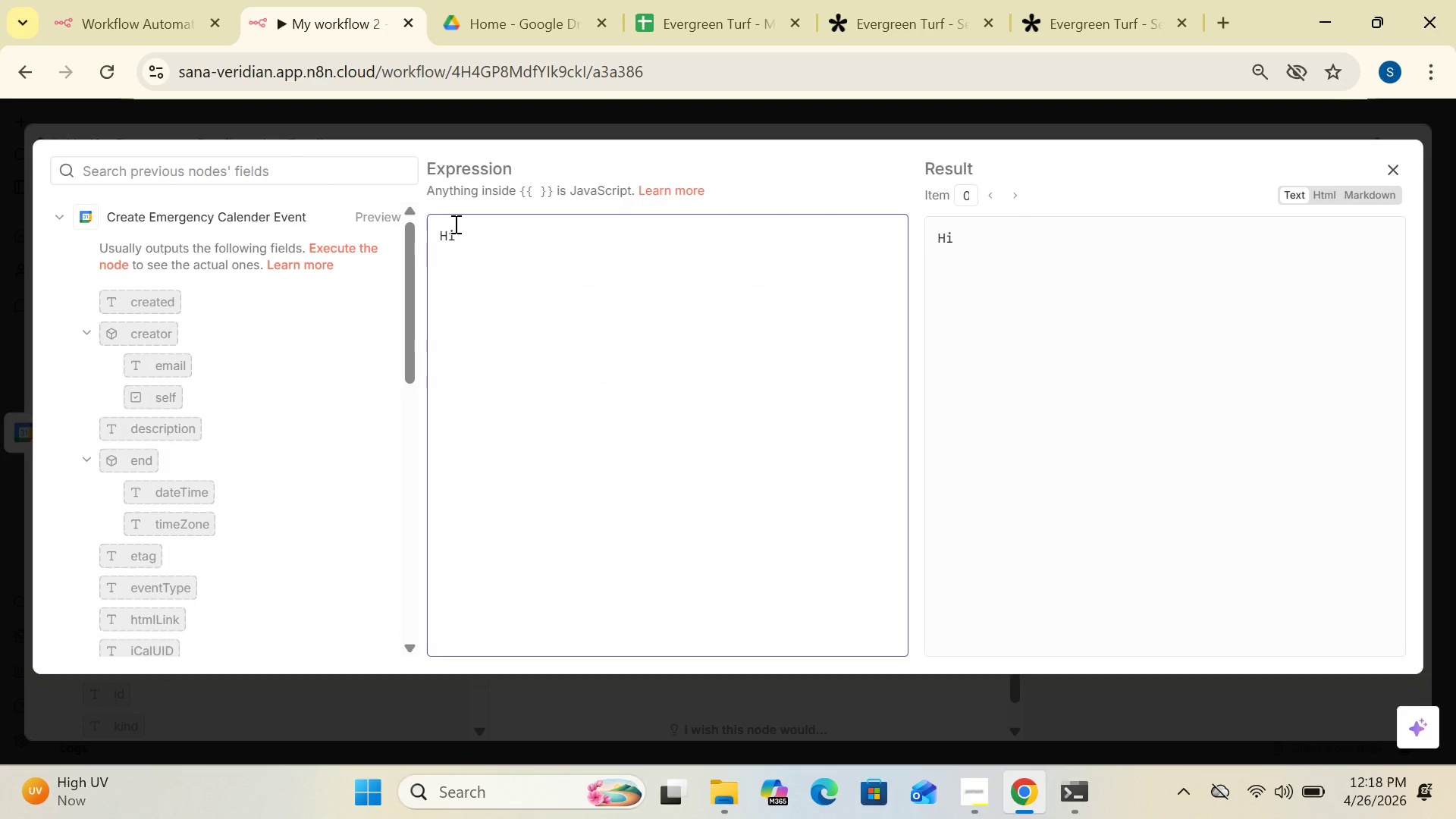 
key(Shift+BracketLeft)
 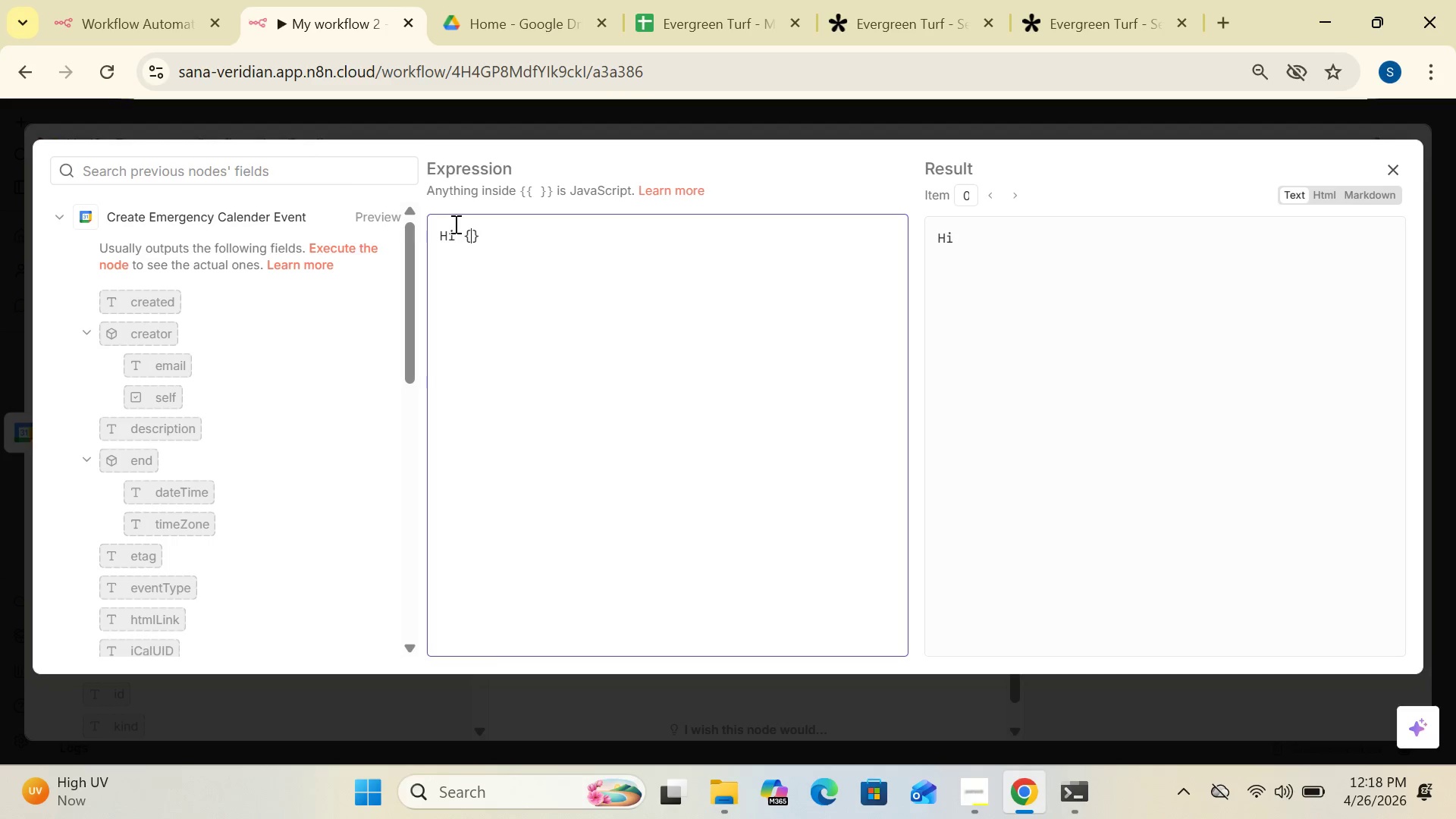 
key(Shift+BracketLeft)
 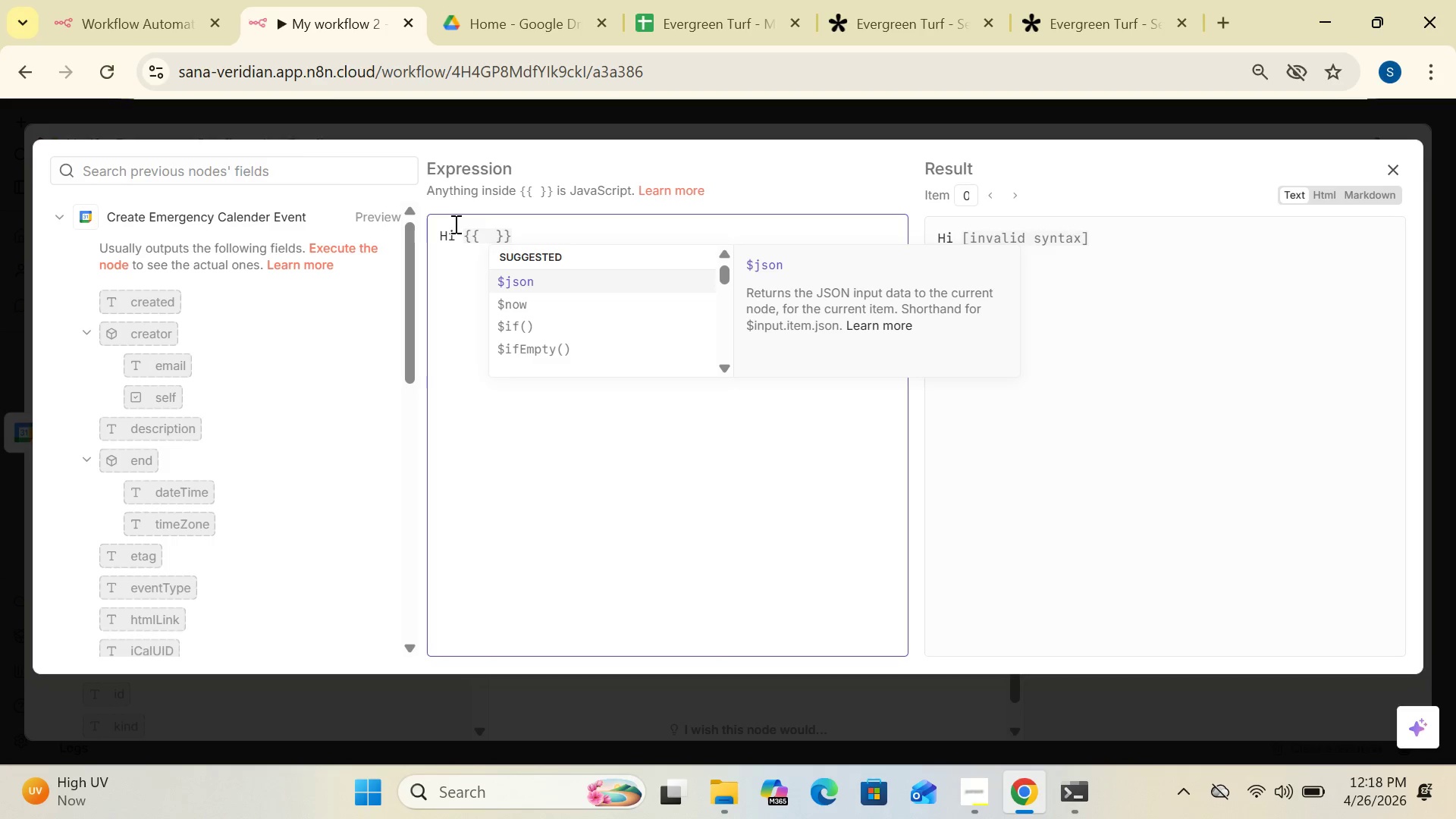 
key(Shift+4)
 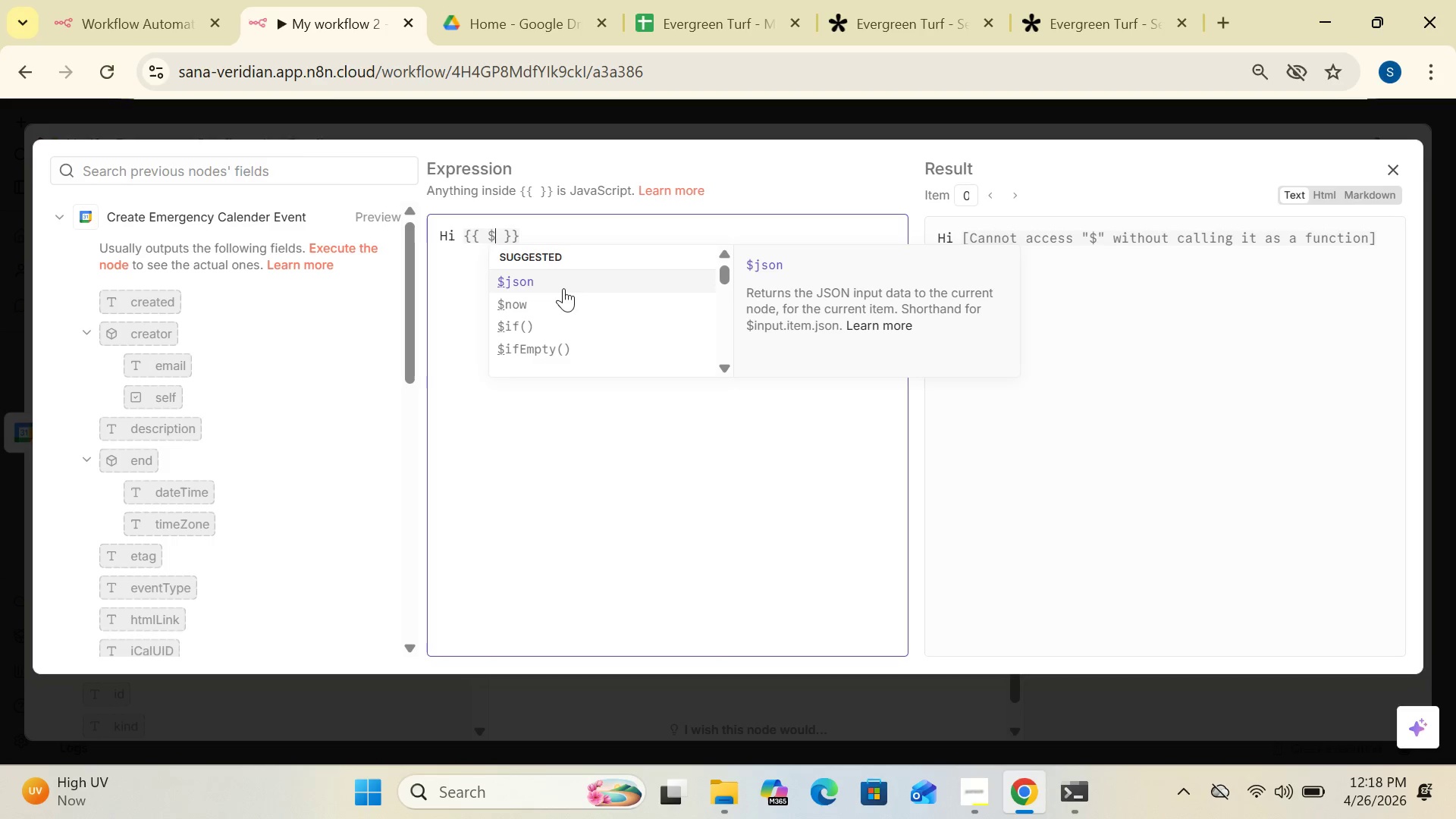 
left_click([550, 284])
 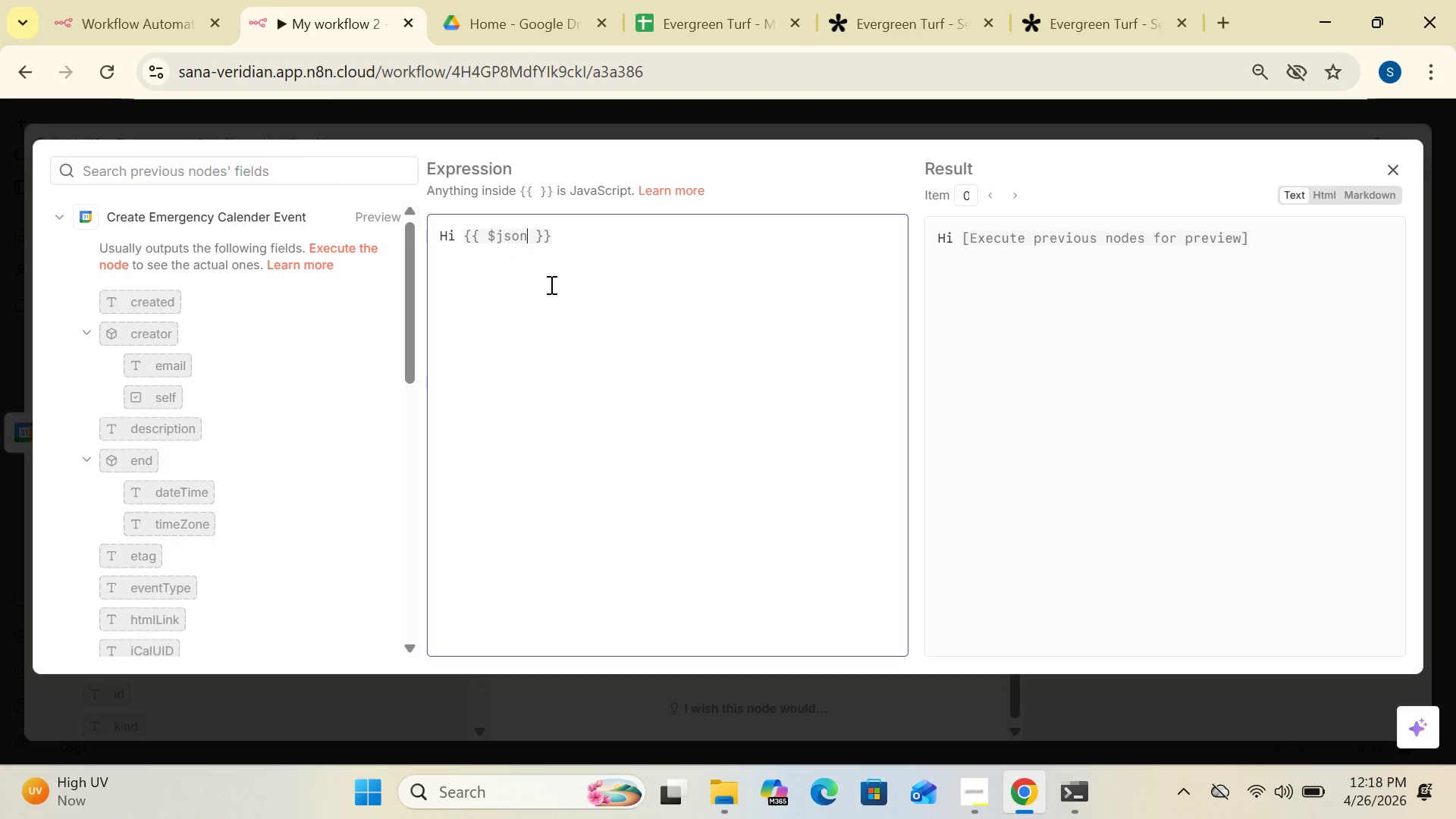 
type(.body.data.fields[0)
 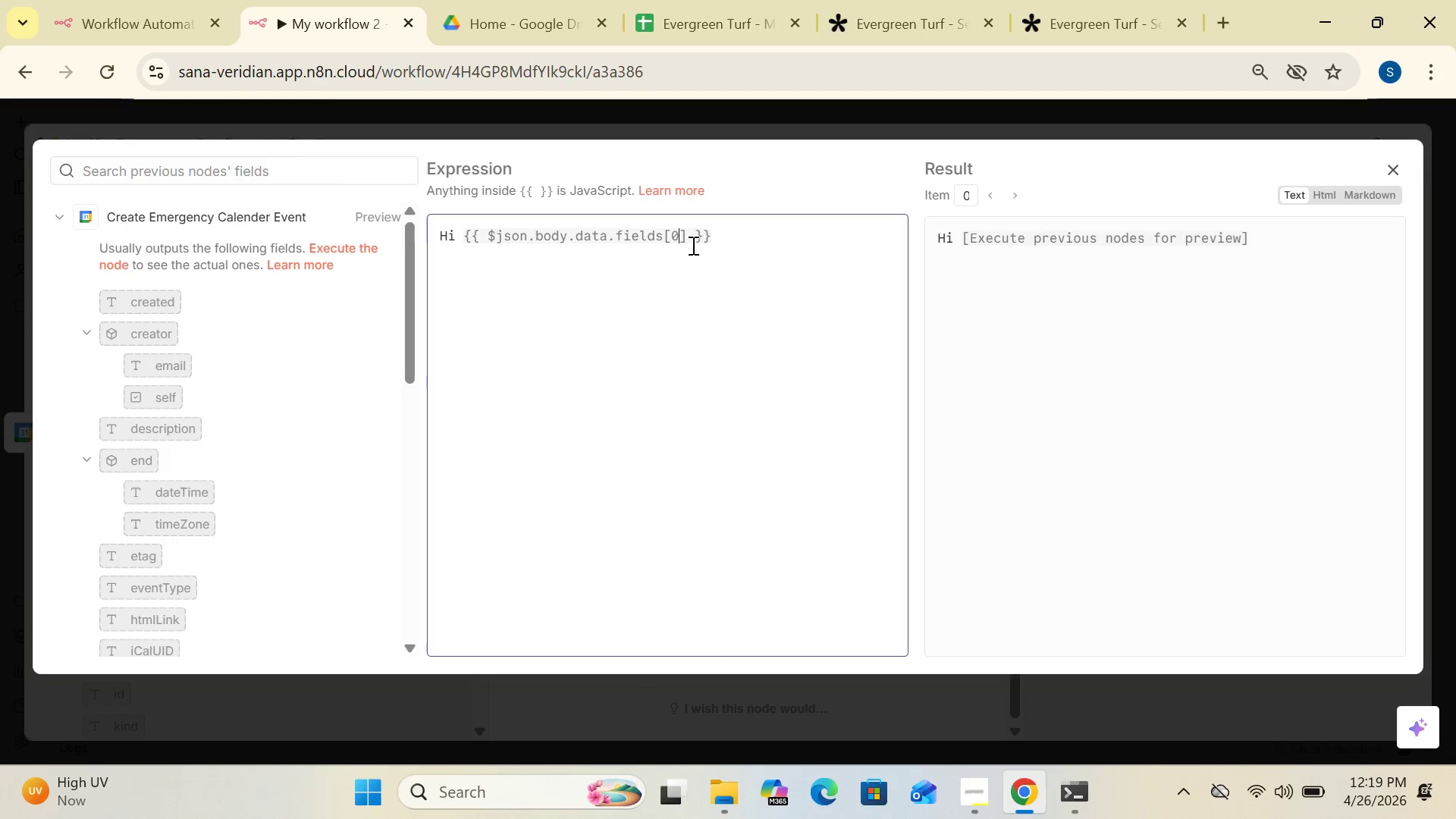 
left_click([691, 233])
 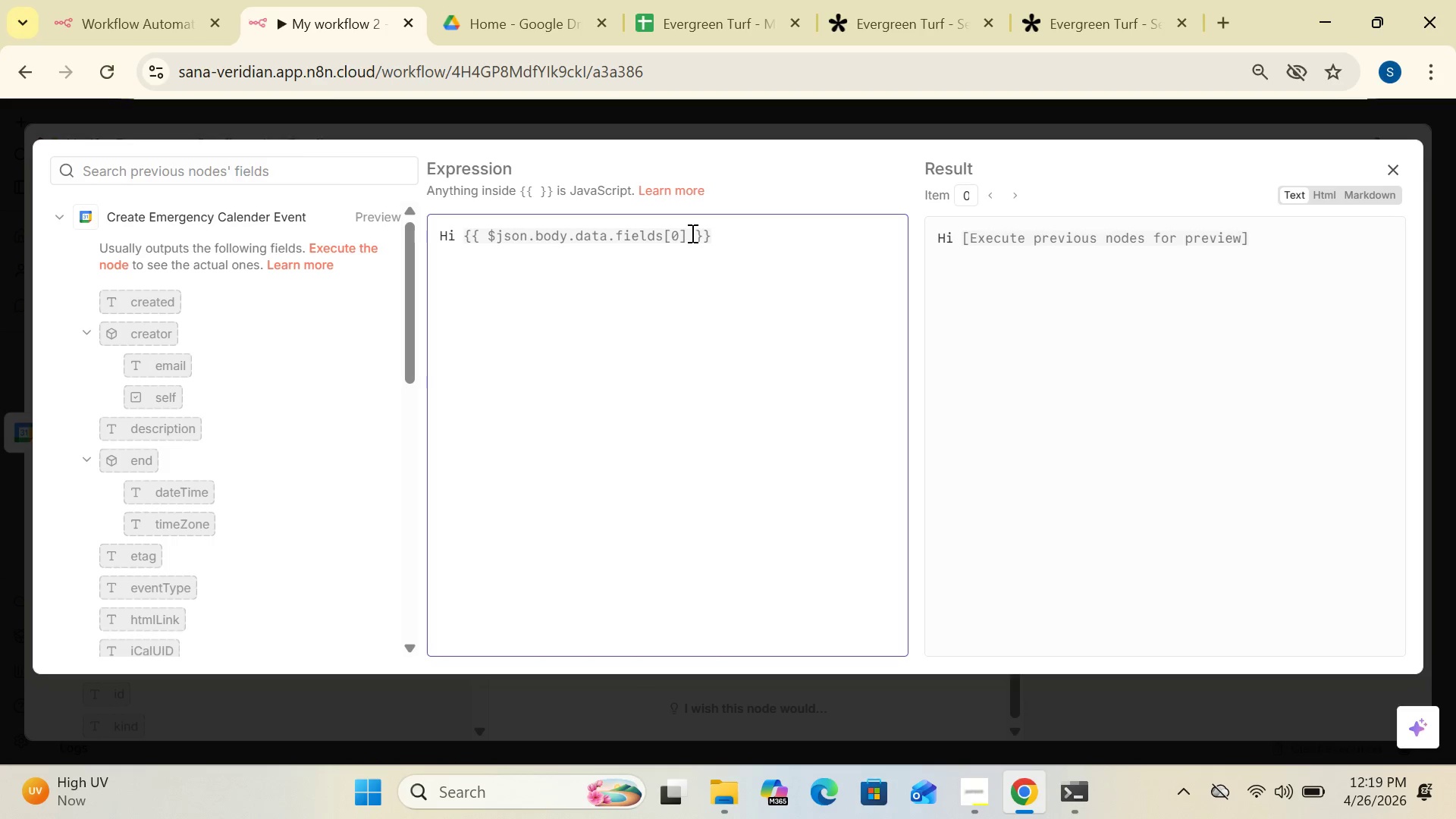 
type(.value)
 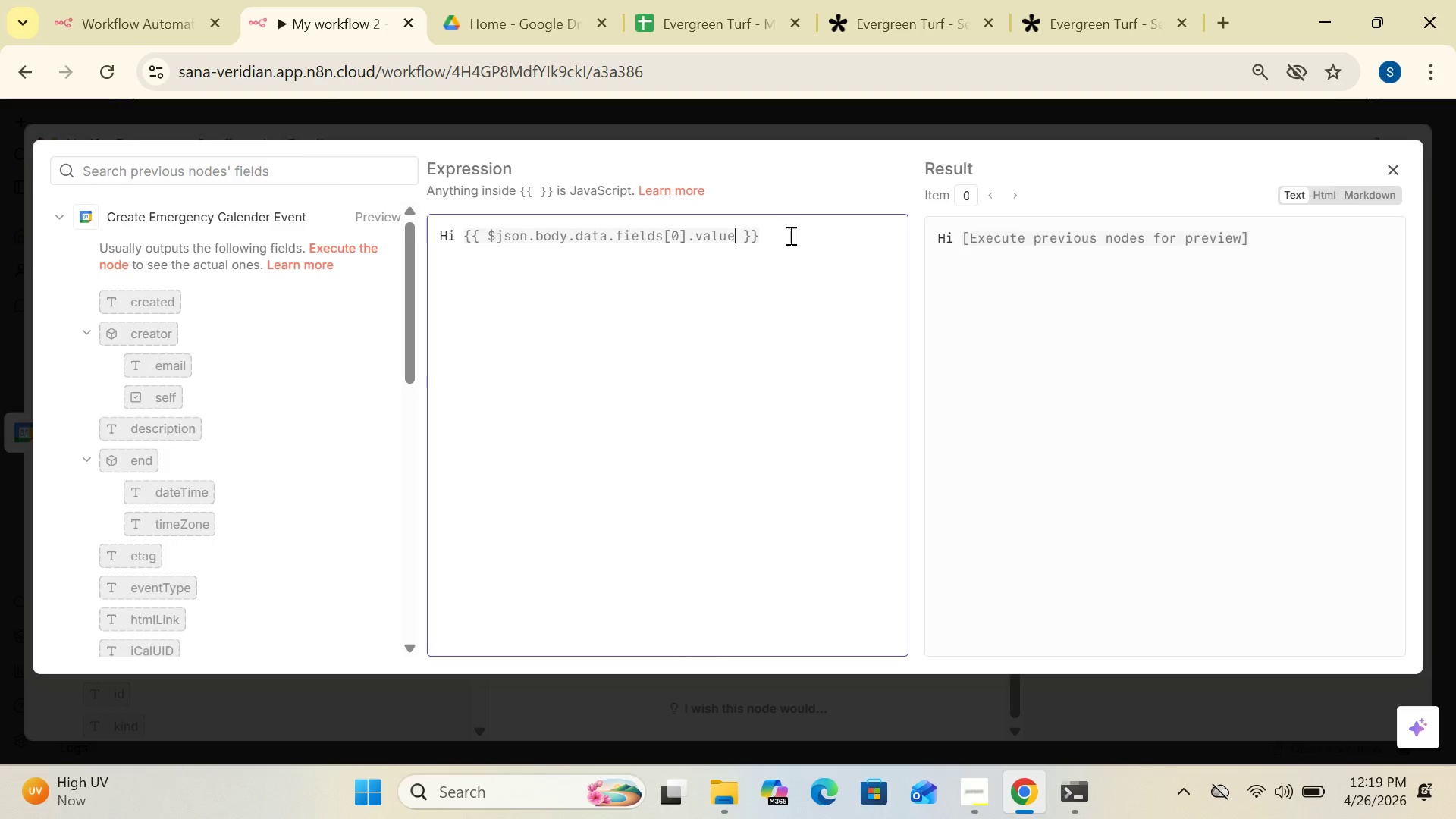 
left_click([765, 237])
 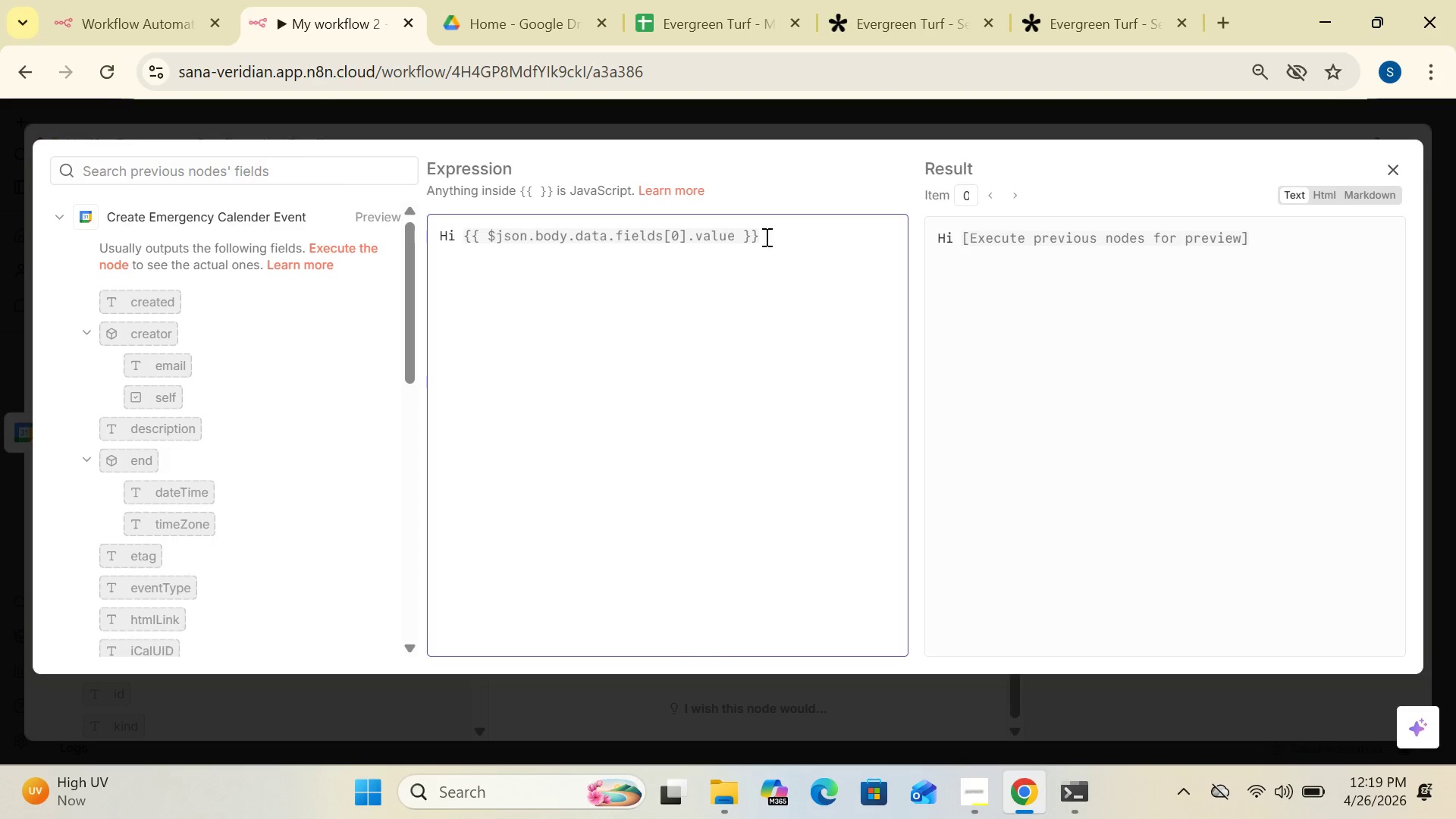 
key(Comma)
 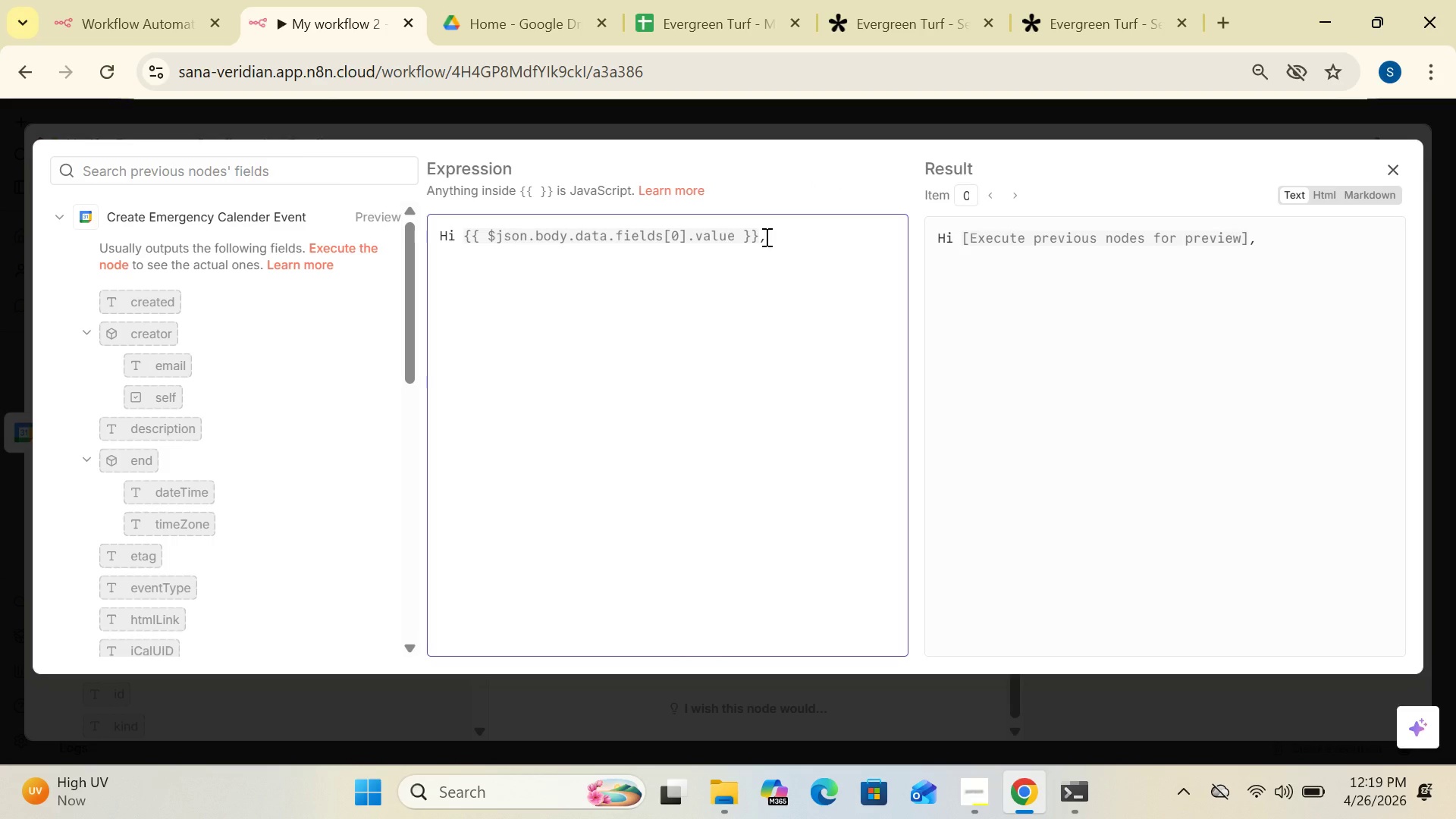 
key(Enter)
 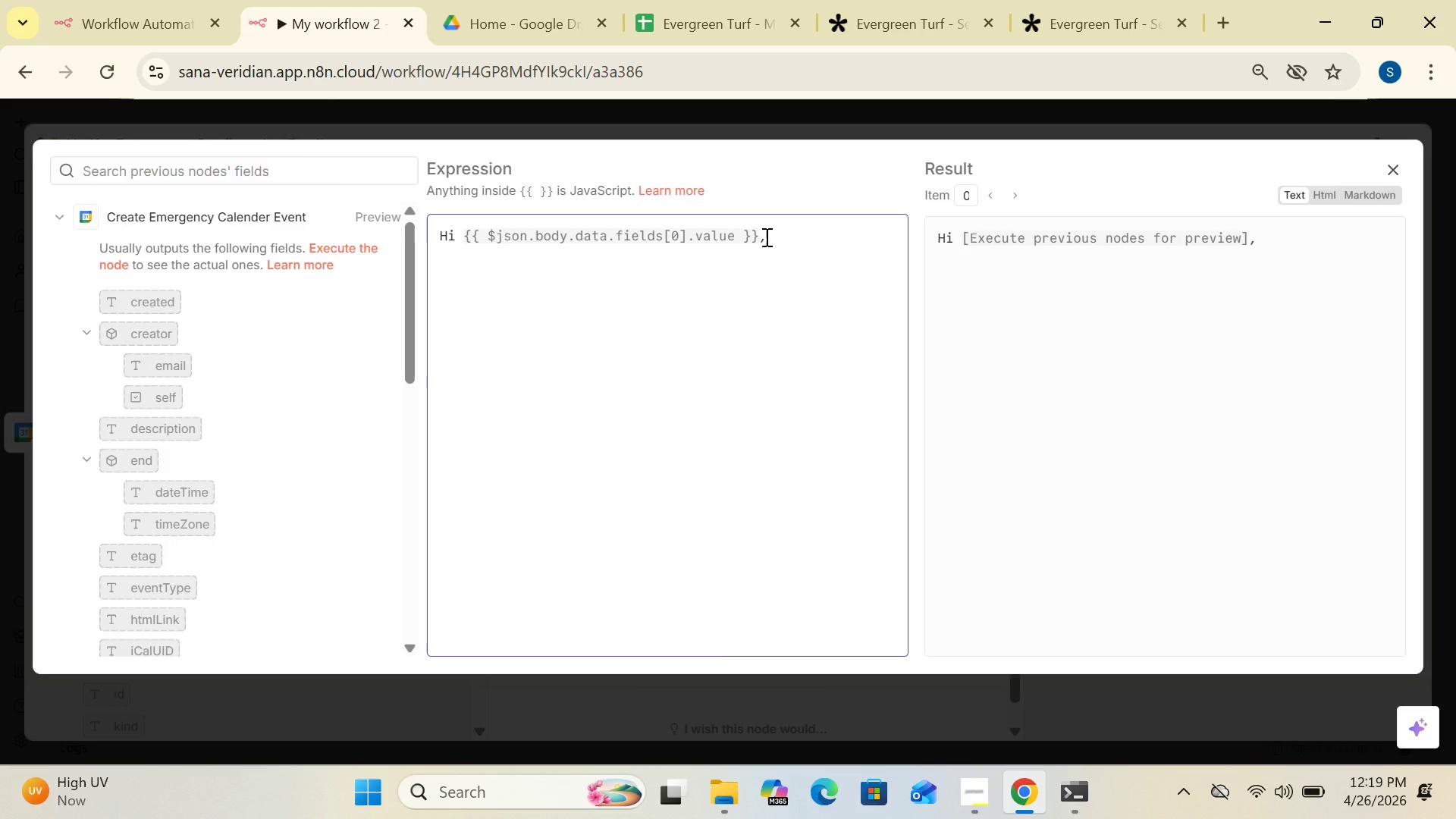 
key(Enter)
 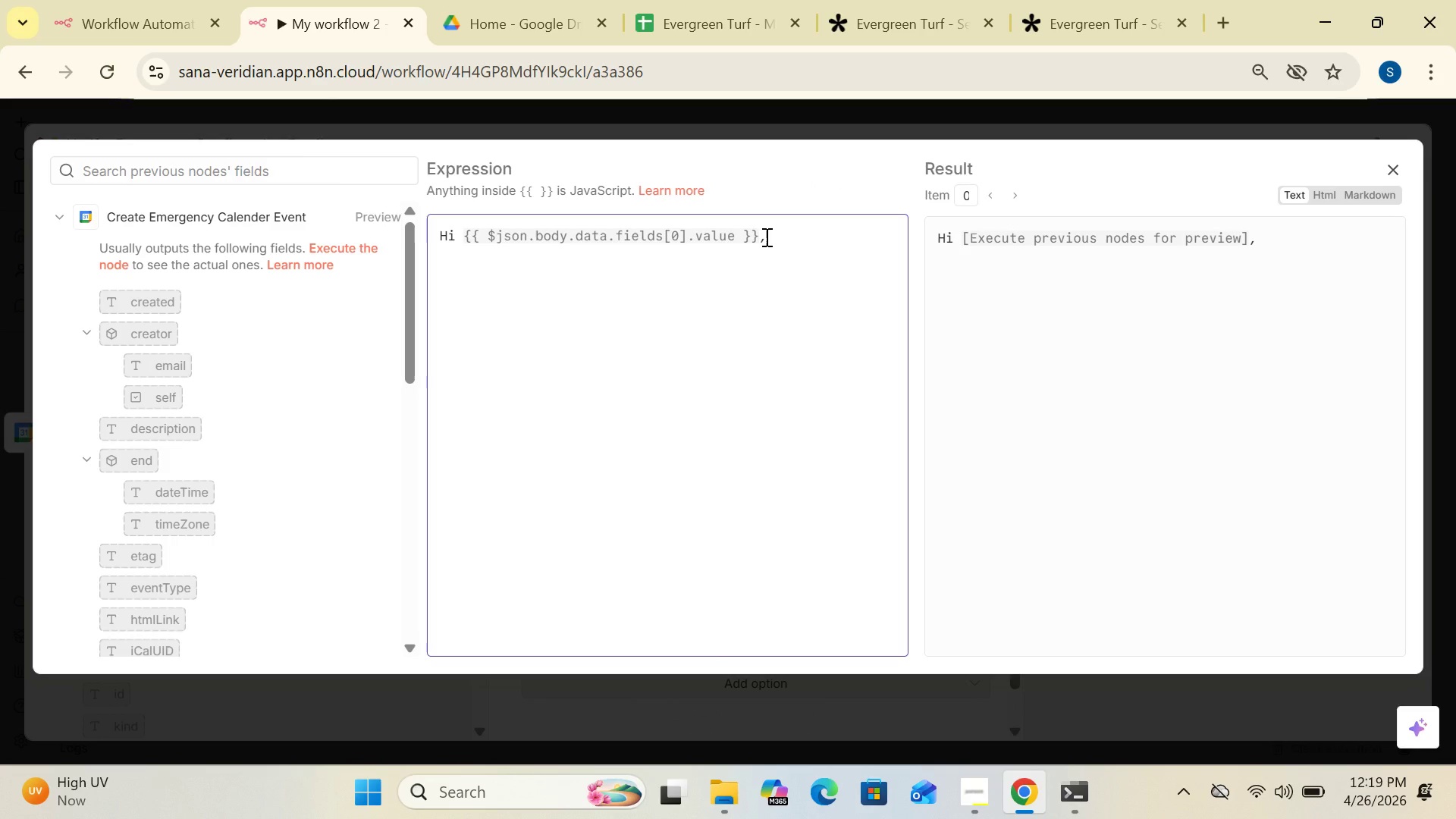 
type(We have received your emergency)
 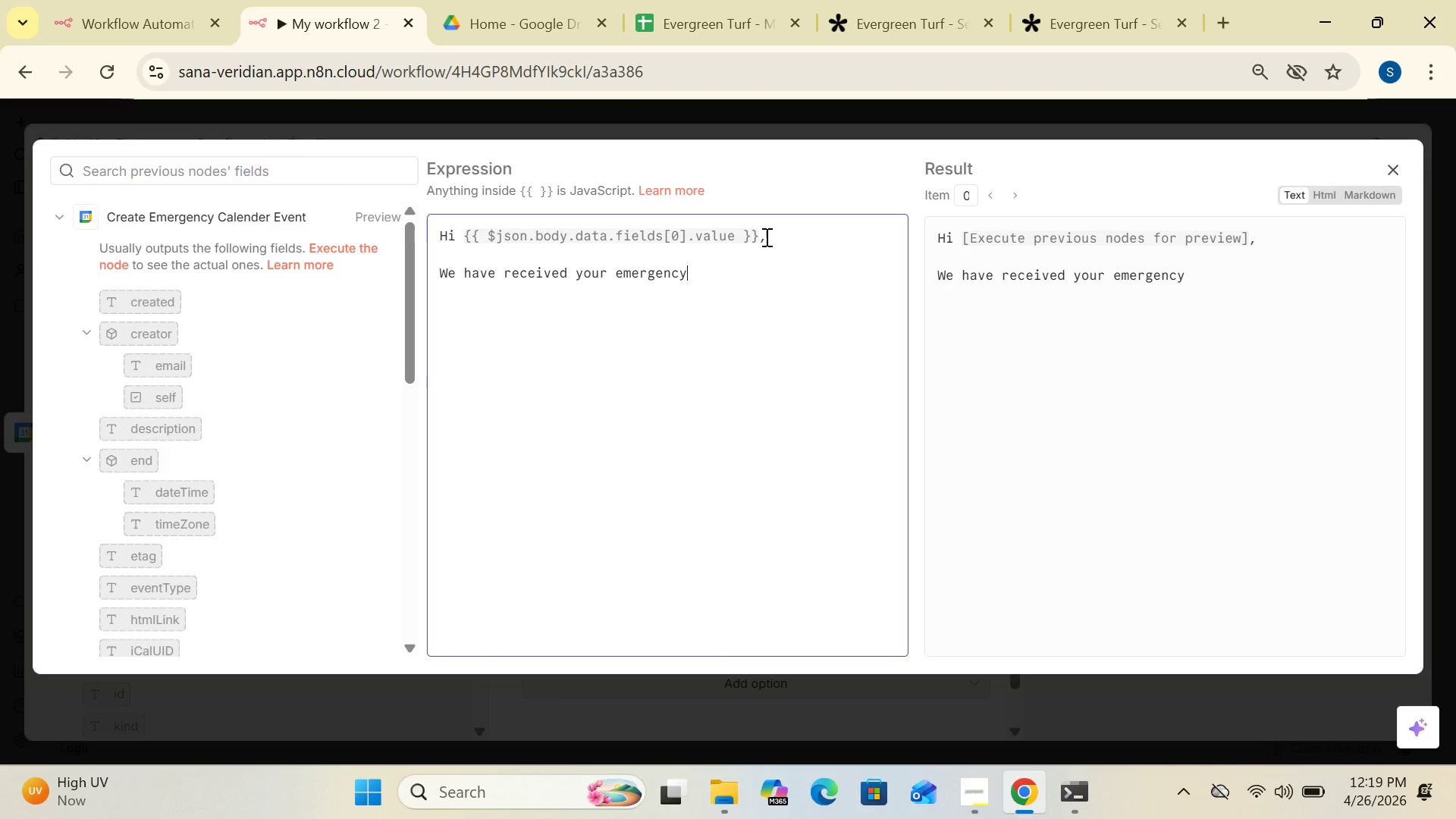 
type( leak report at {{$json.body.data.fields[3)
 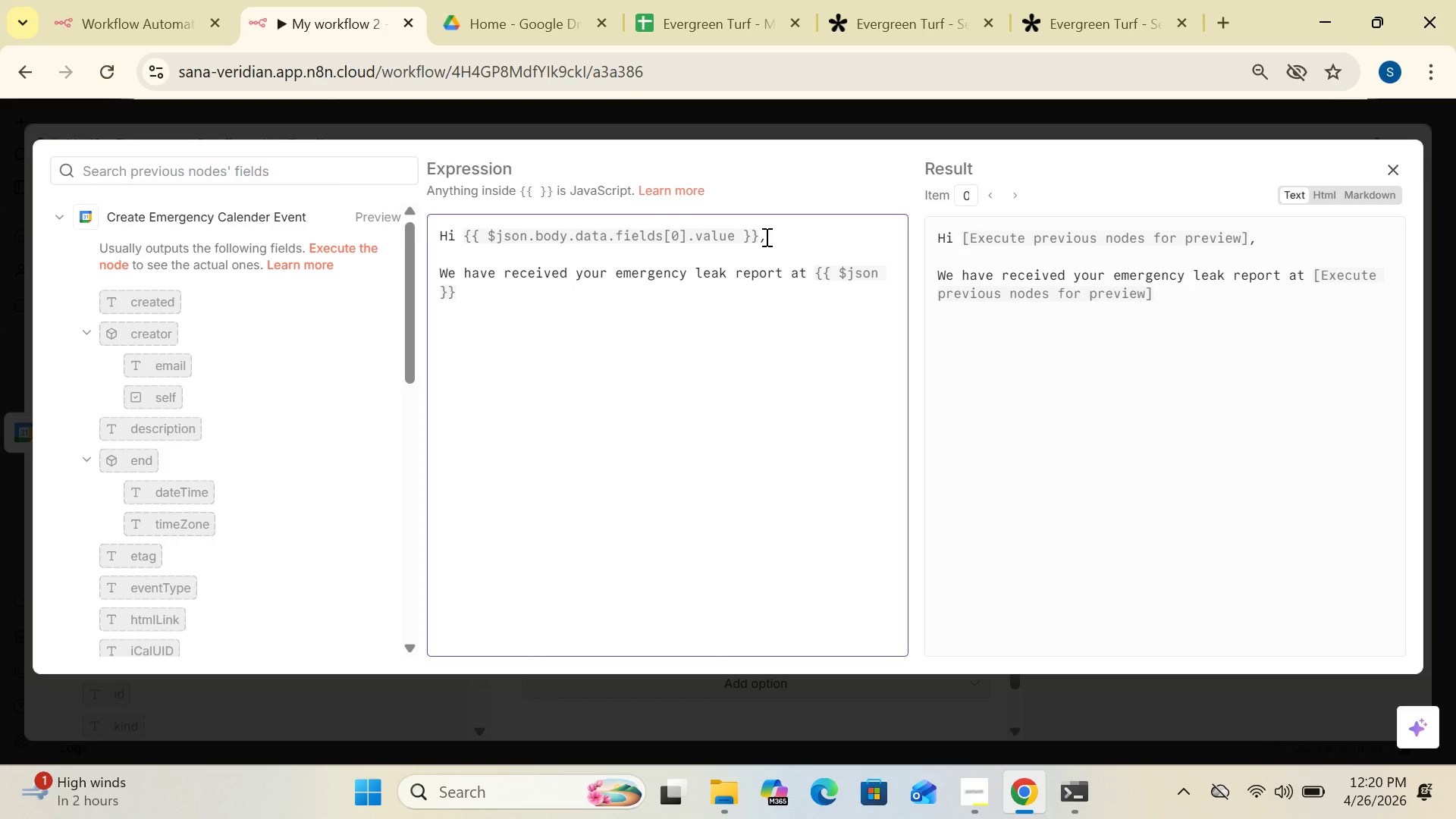 
left_click([887, 278])
 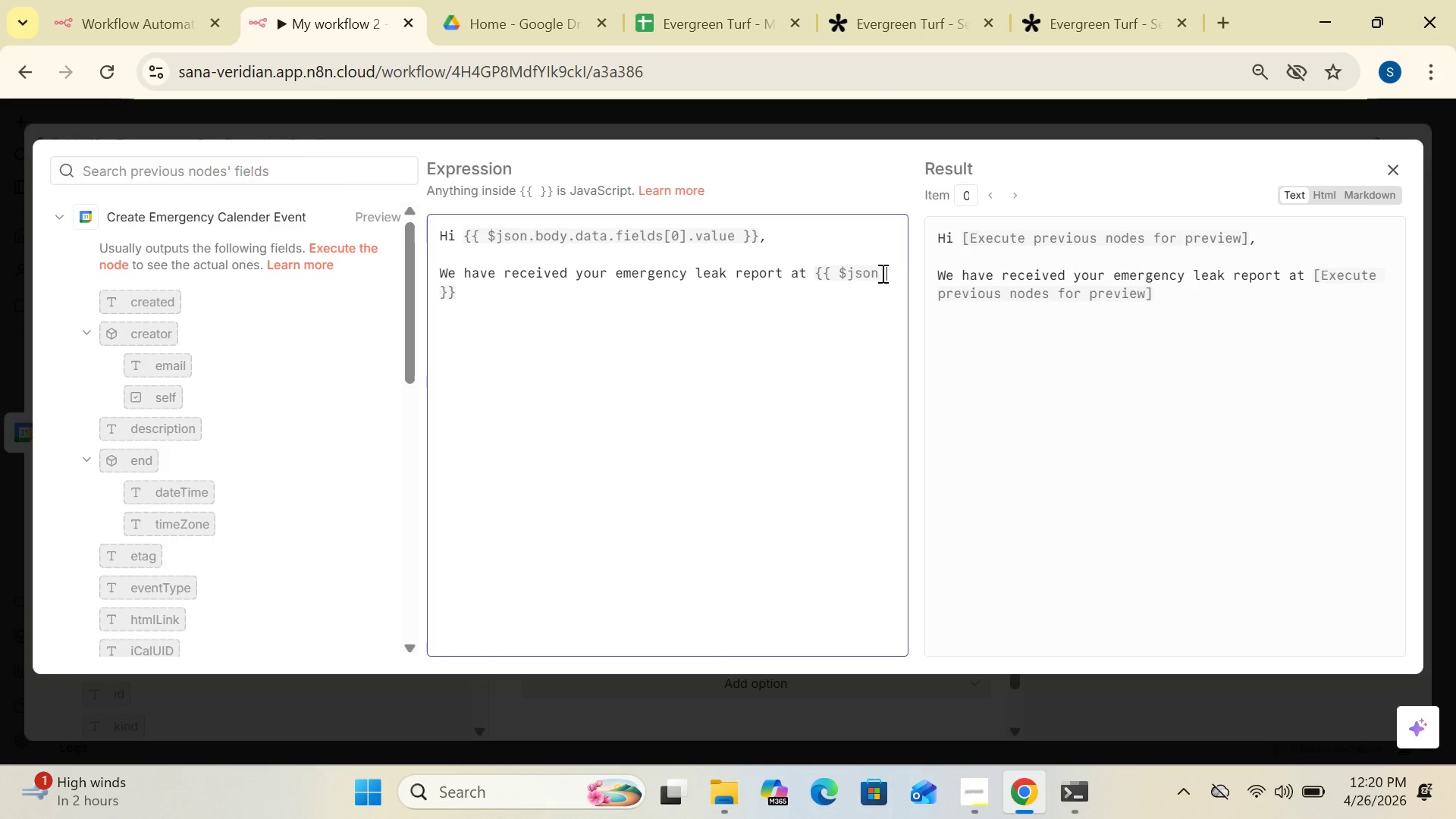 
left_click([880, 273])
 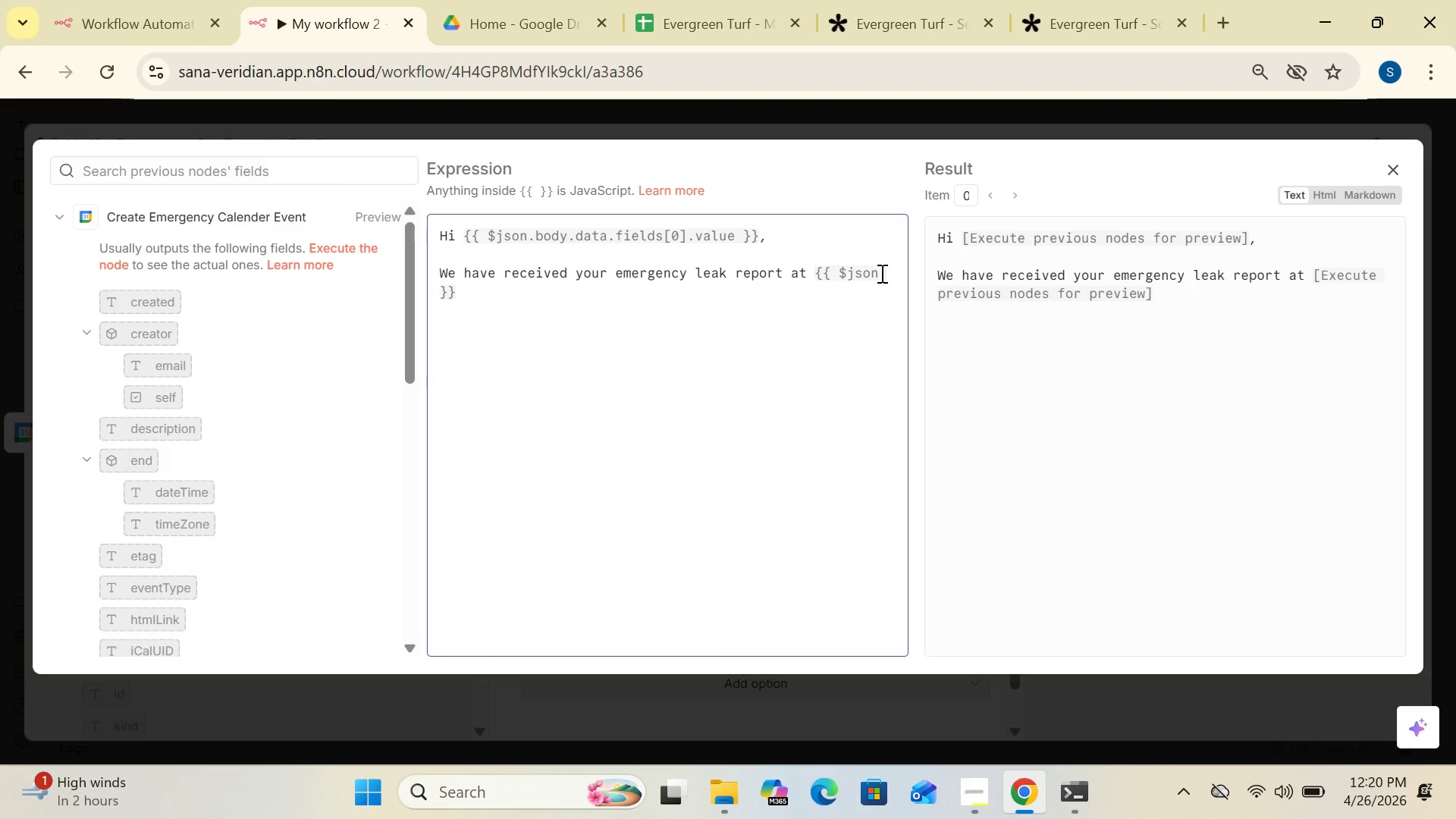 
type(.body.data.fields[3)
 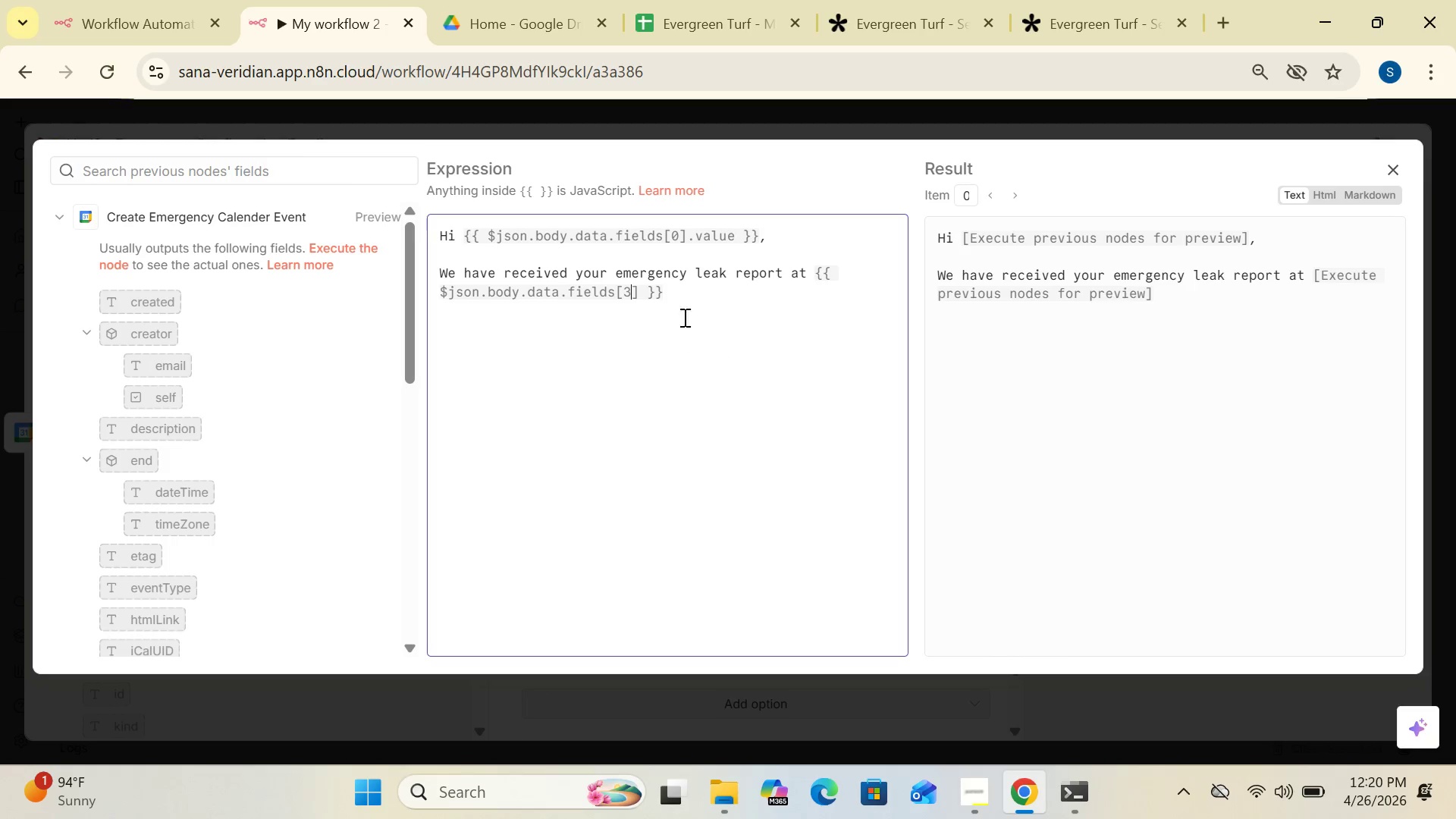 
left_click([640, 291])
 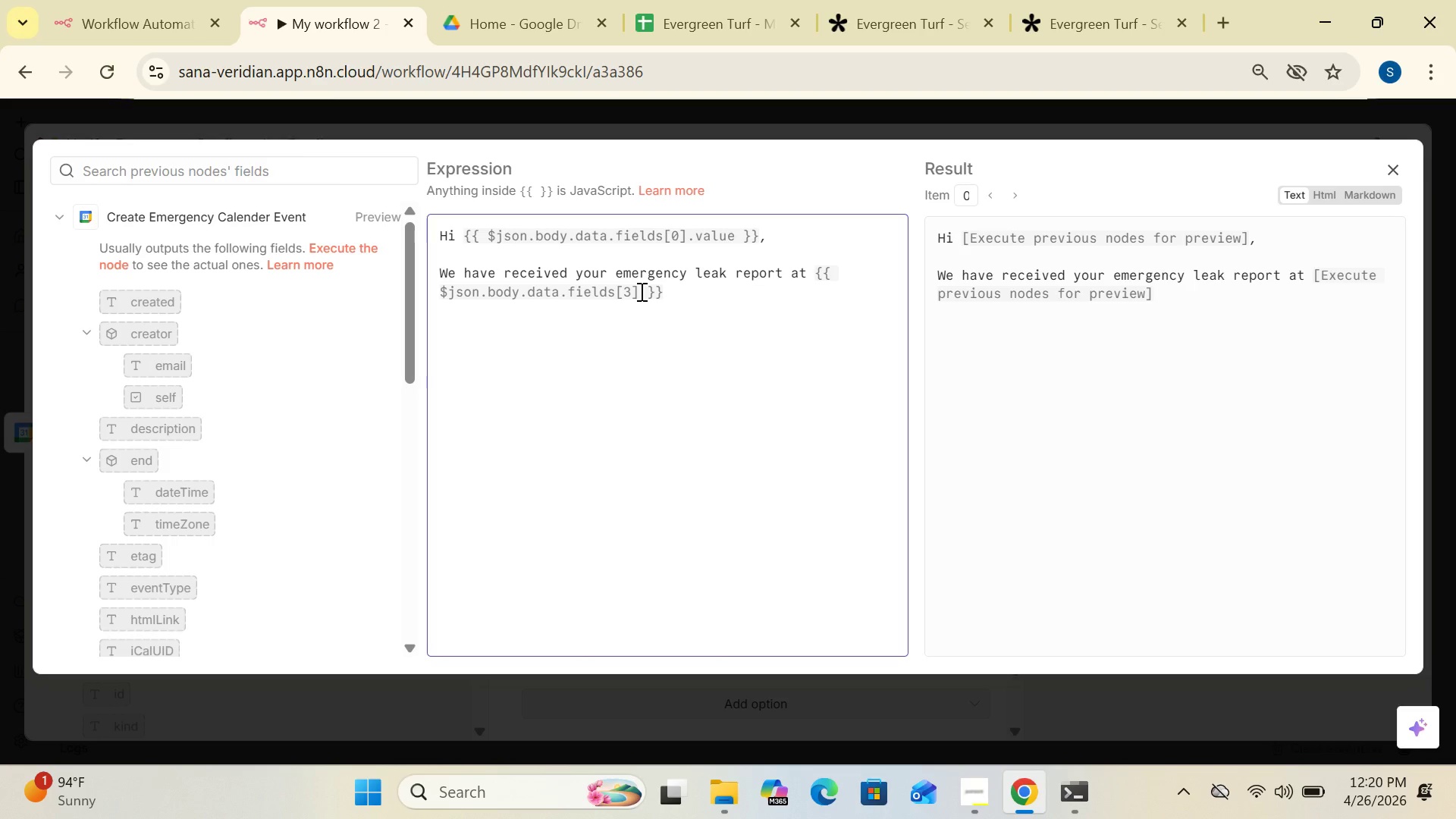 
type(.value)
 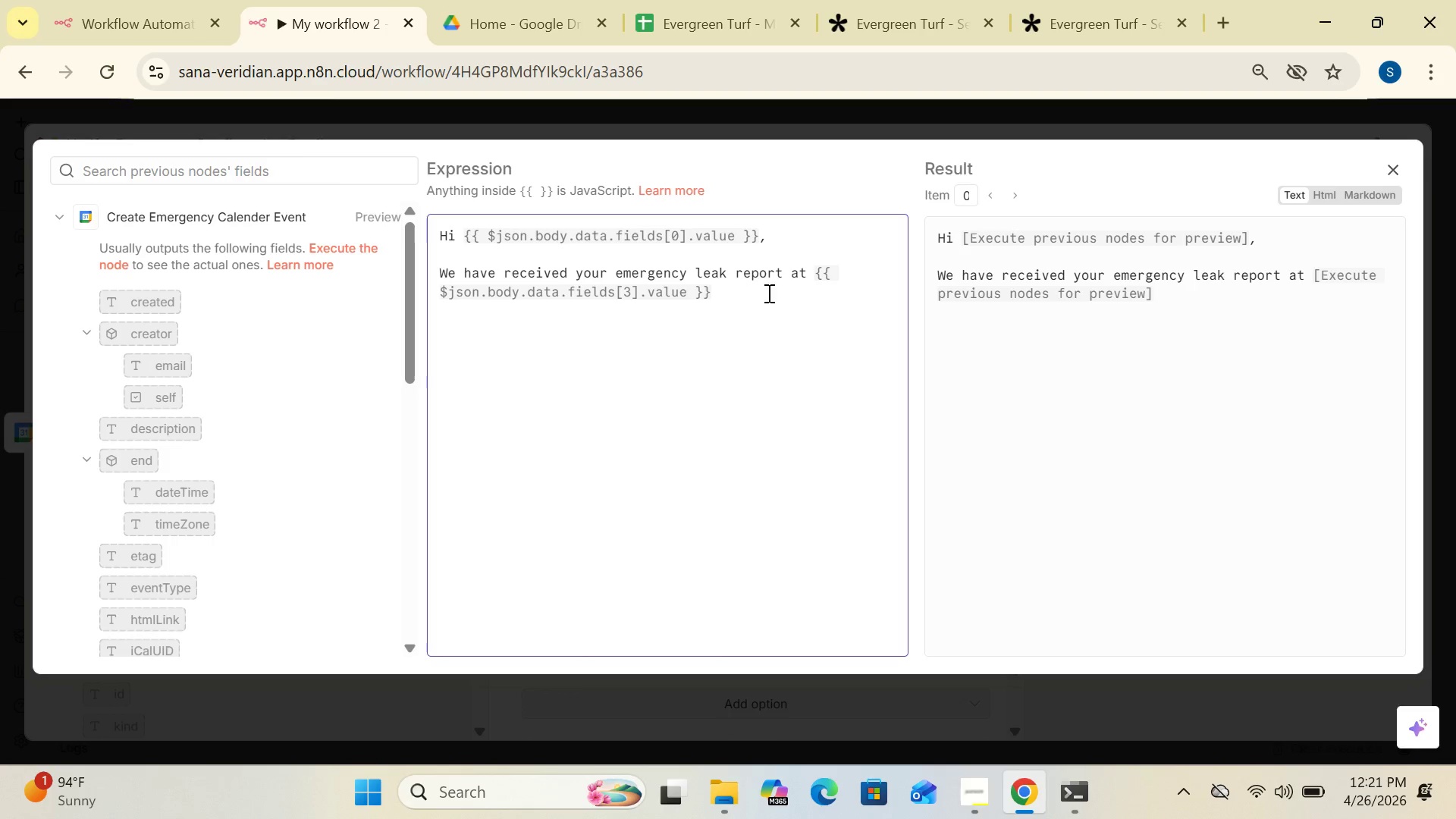 
left_click([724, 291])
 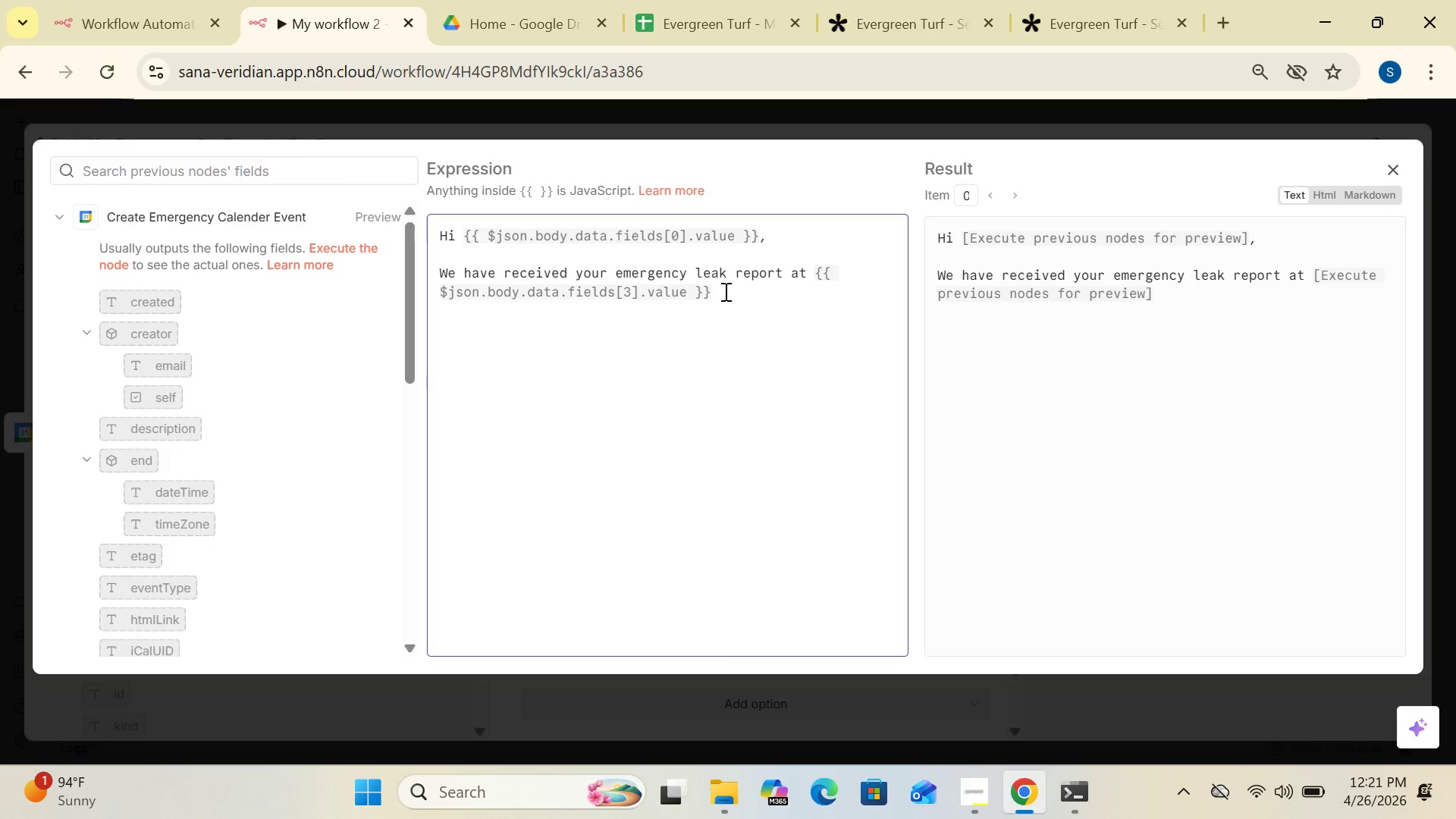 
type(.A technician is being dispatched)
 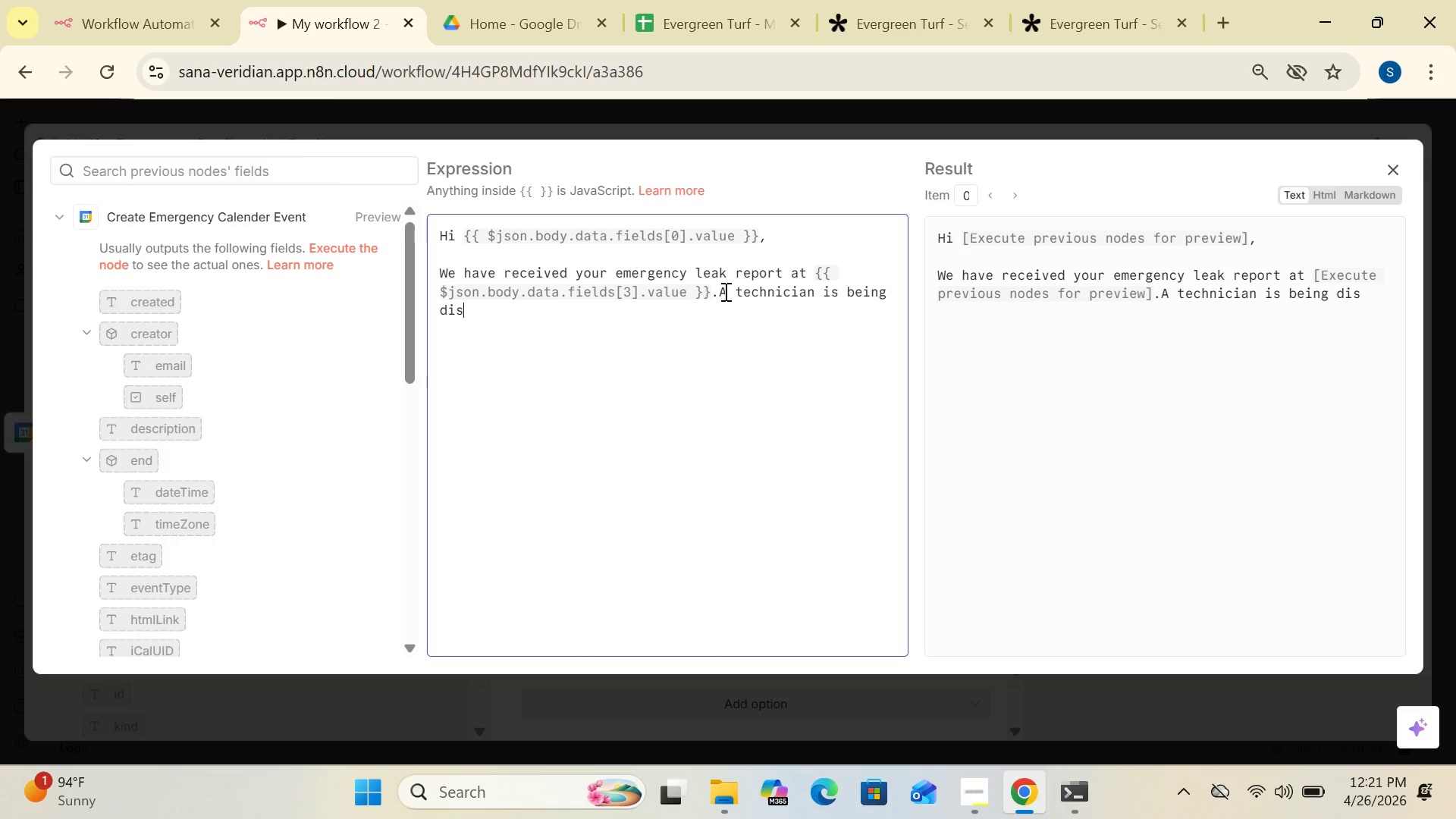 
type(ppkk)
 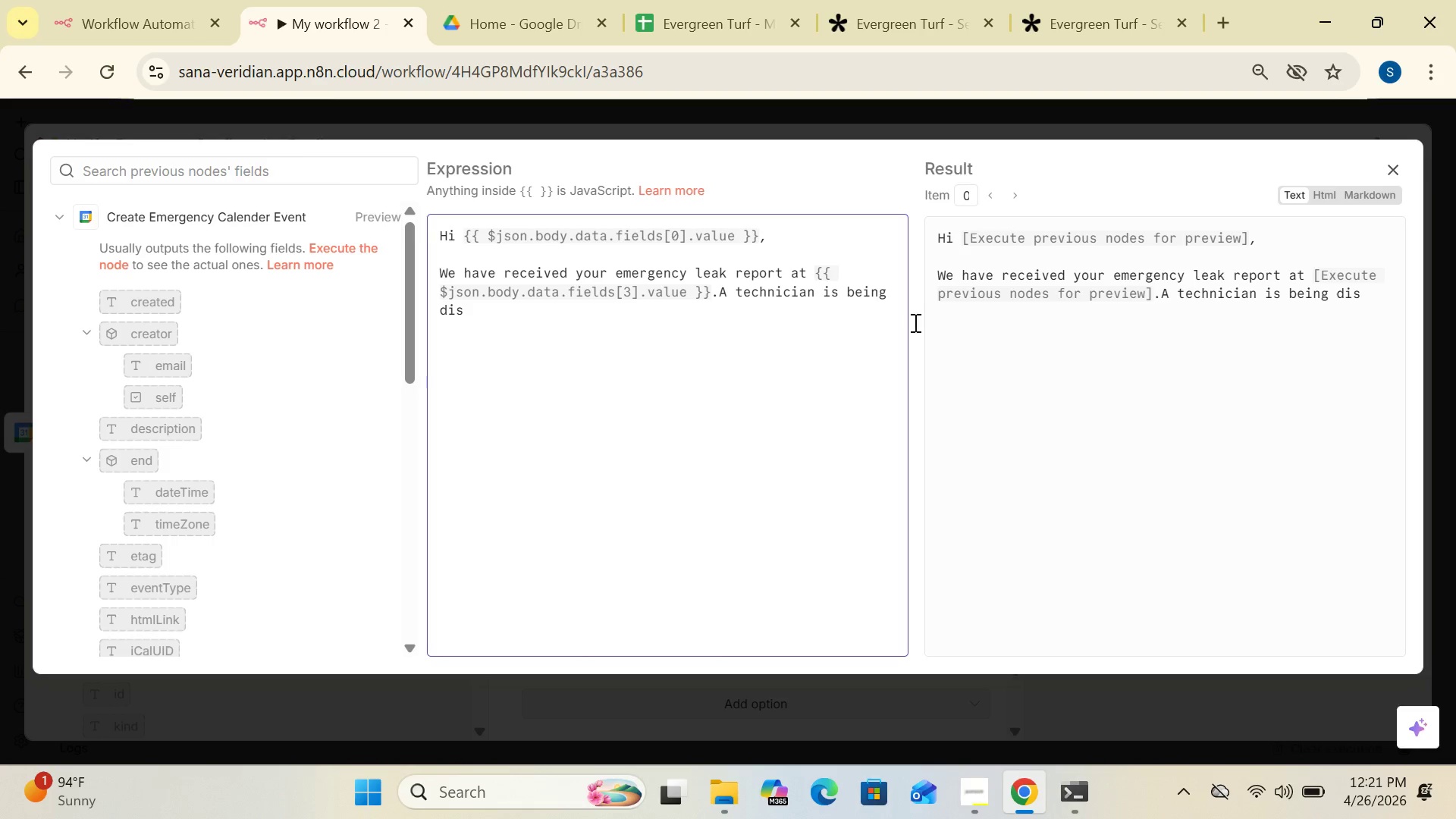 
left_click([952, 359])
 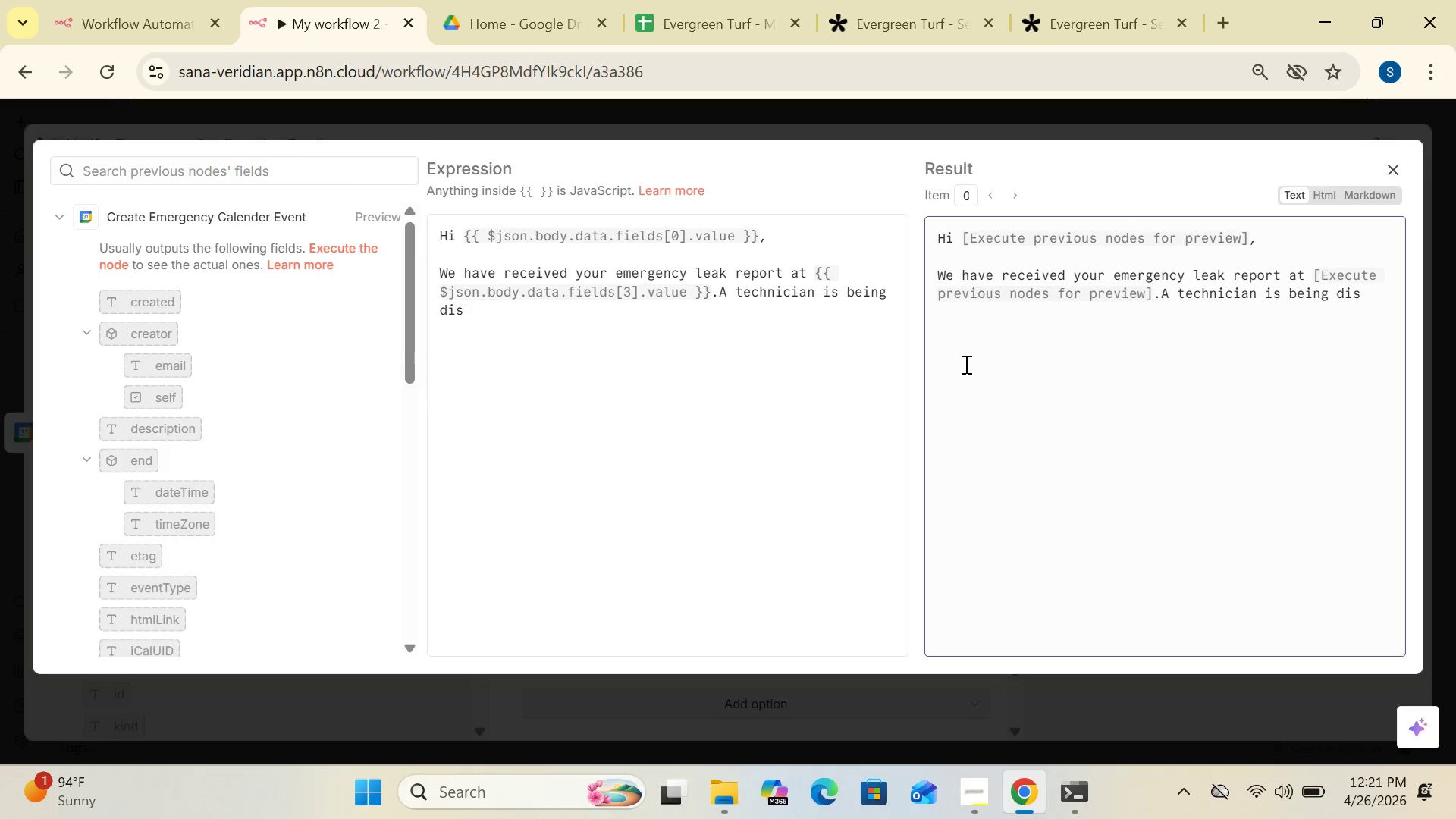 
left_click([965, 364])
 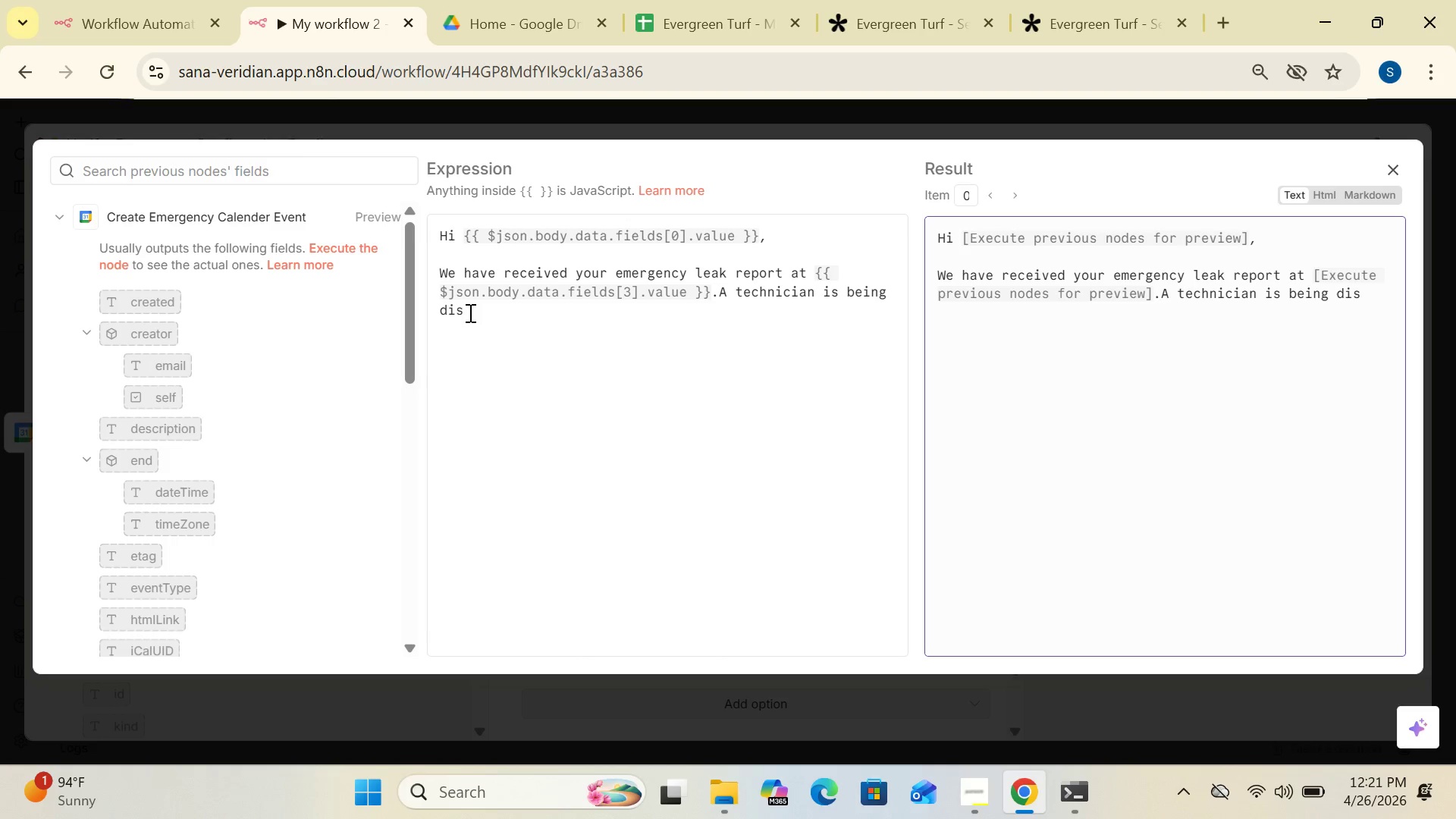 
left_click([468, 312])
 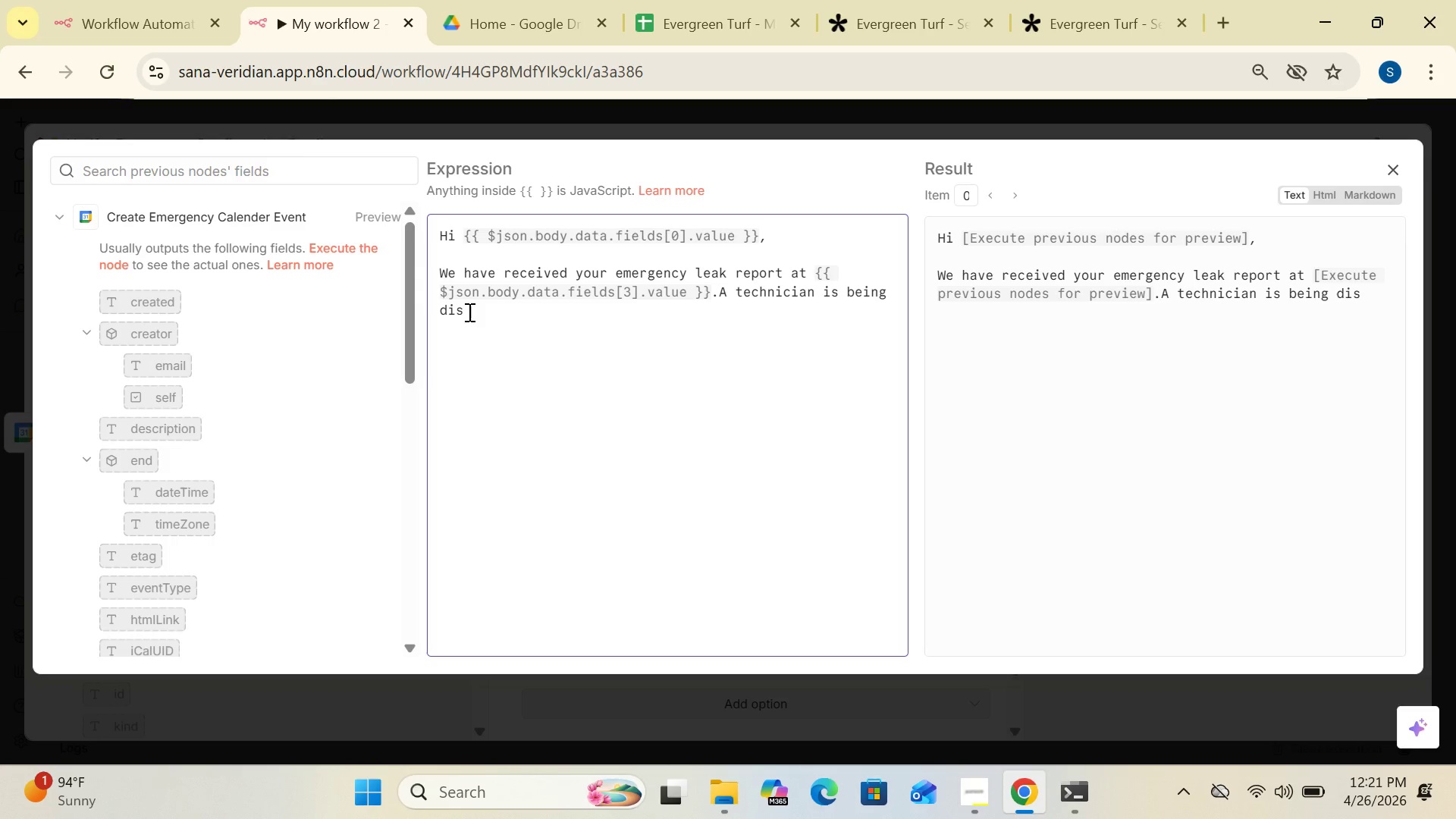 
type(patched immediately.)
 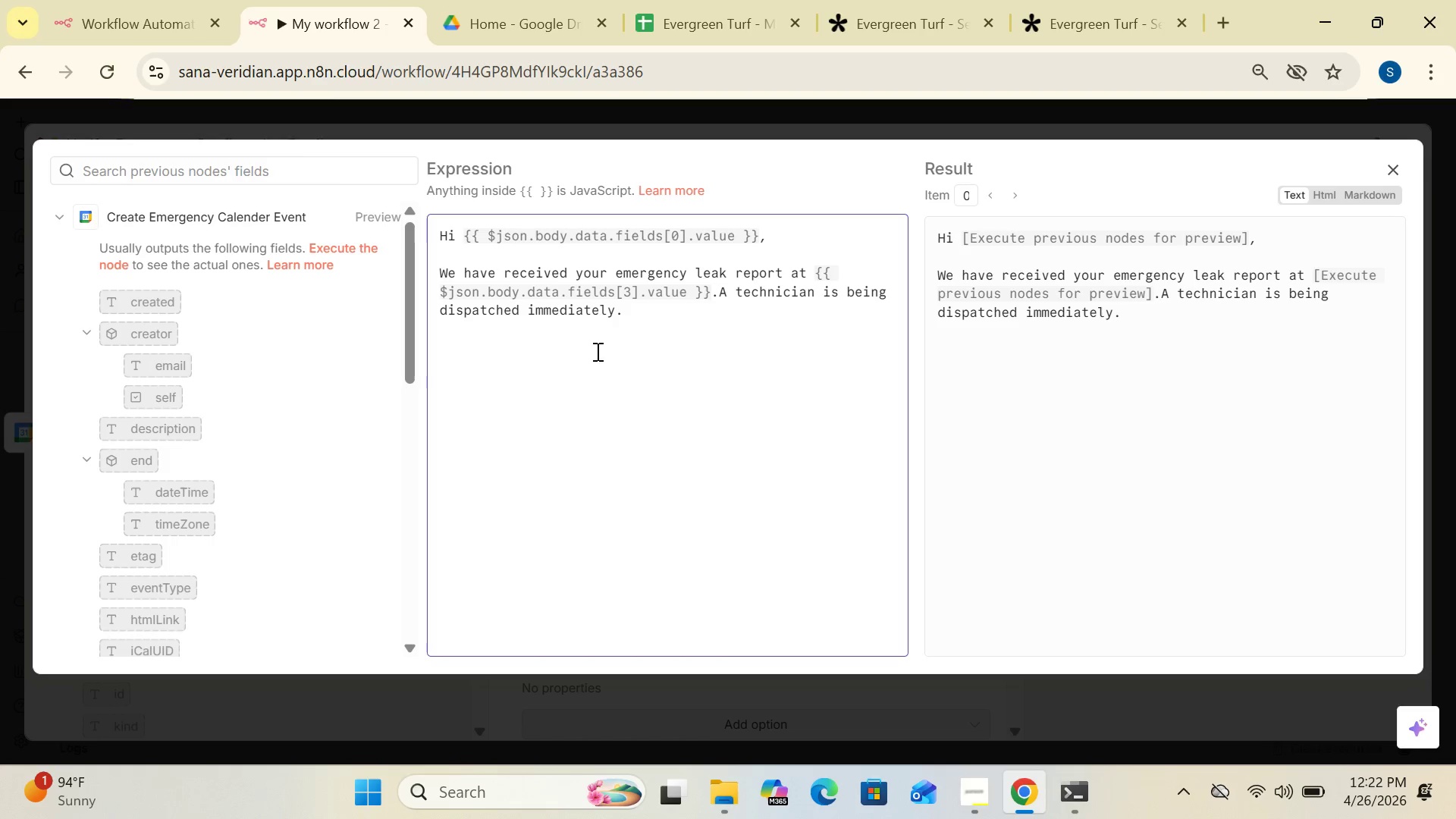 
wait(15.41)
 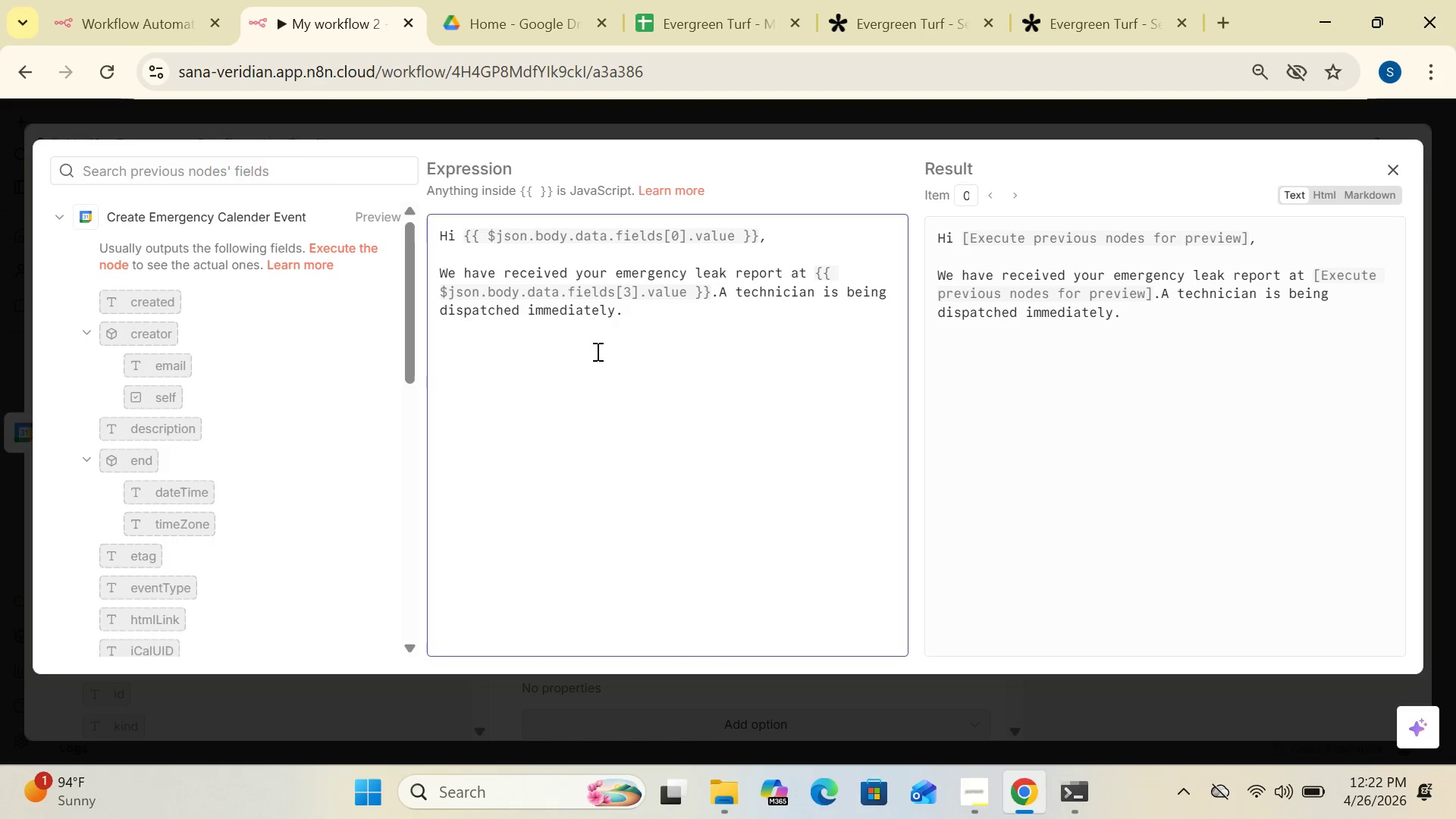 
key(Enter)
 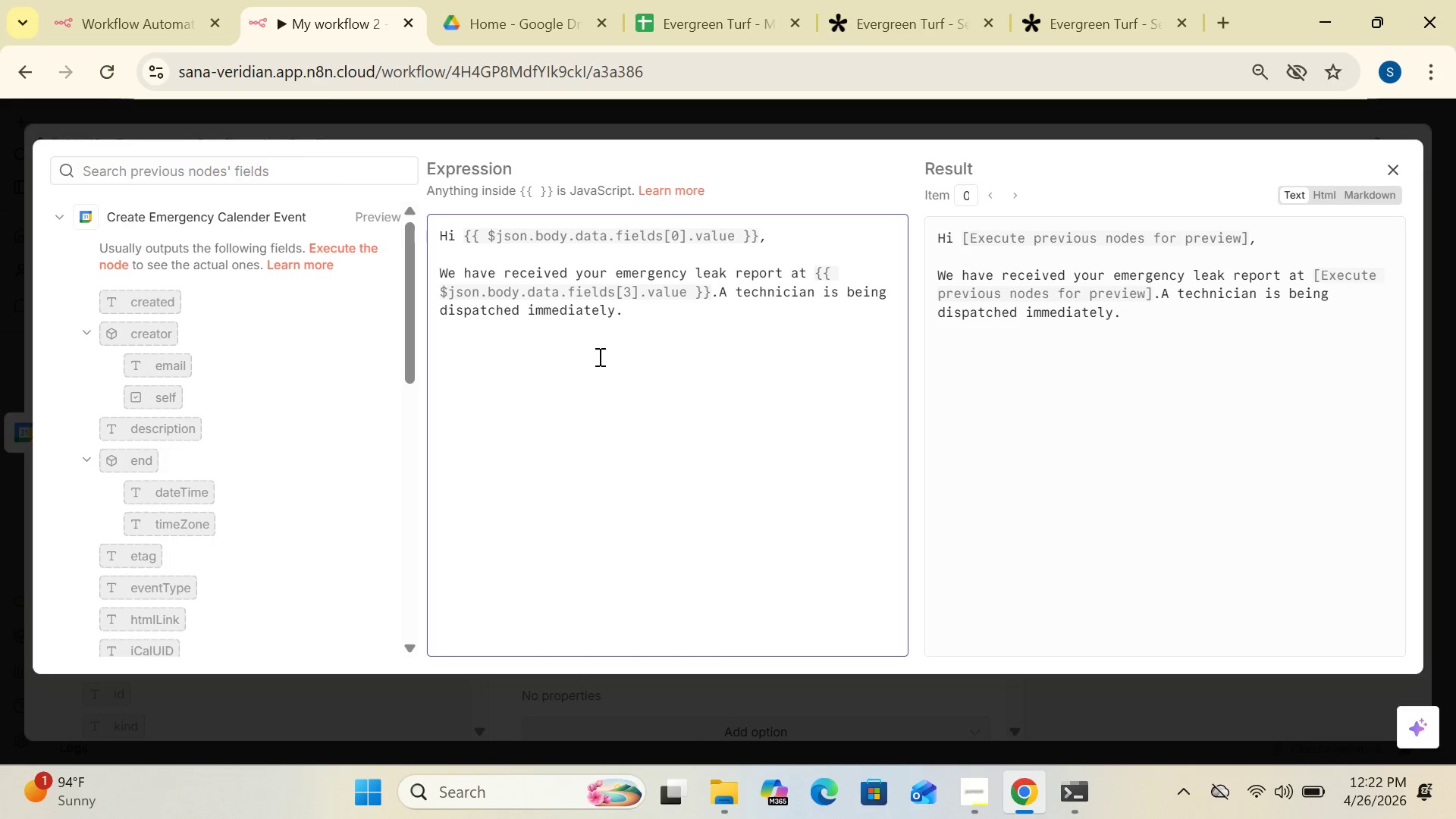 
key(Enter)
 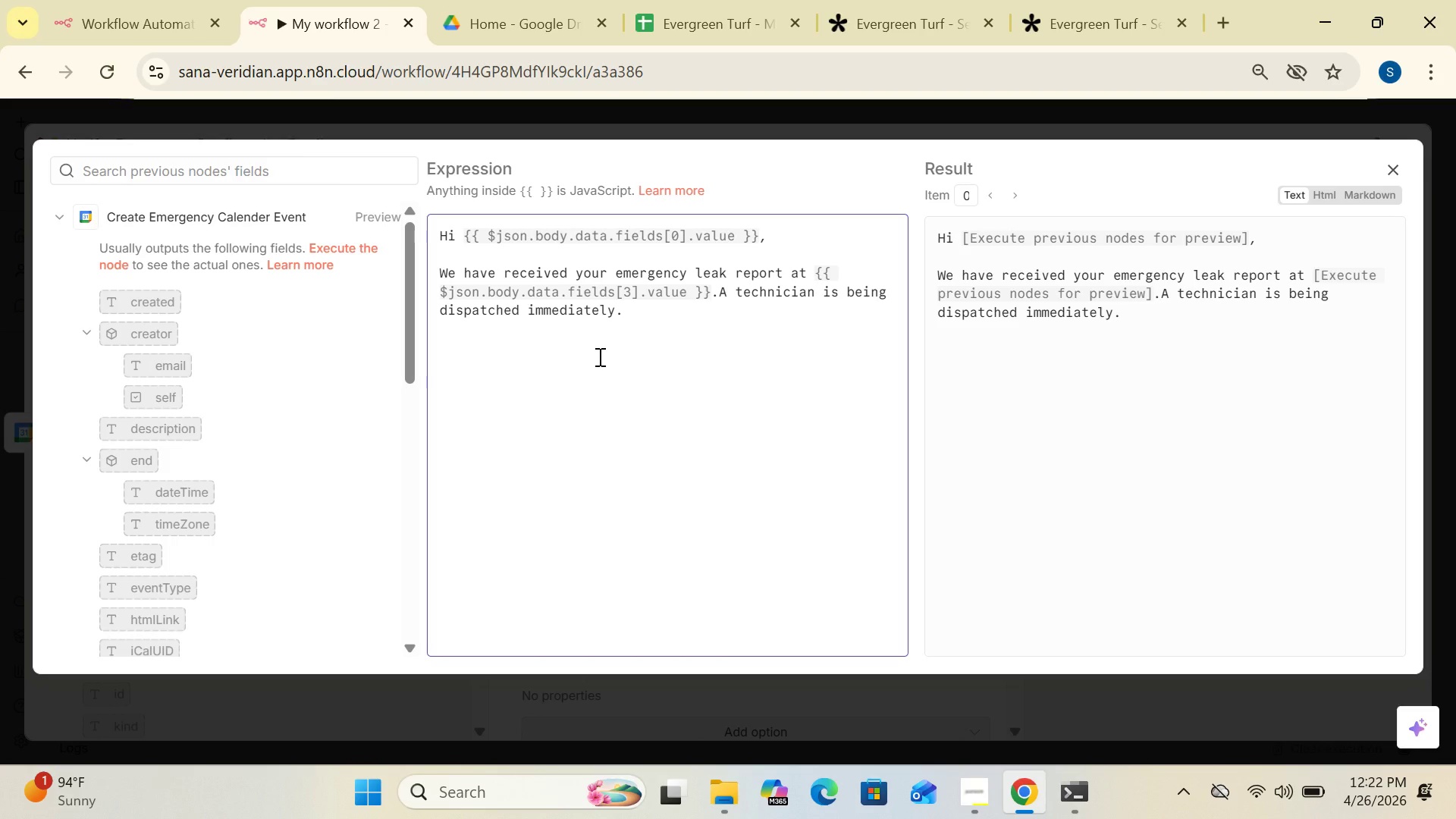 
type(Thank you for contacting Evergreen Turf & Irrigation)
 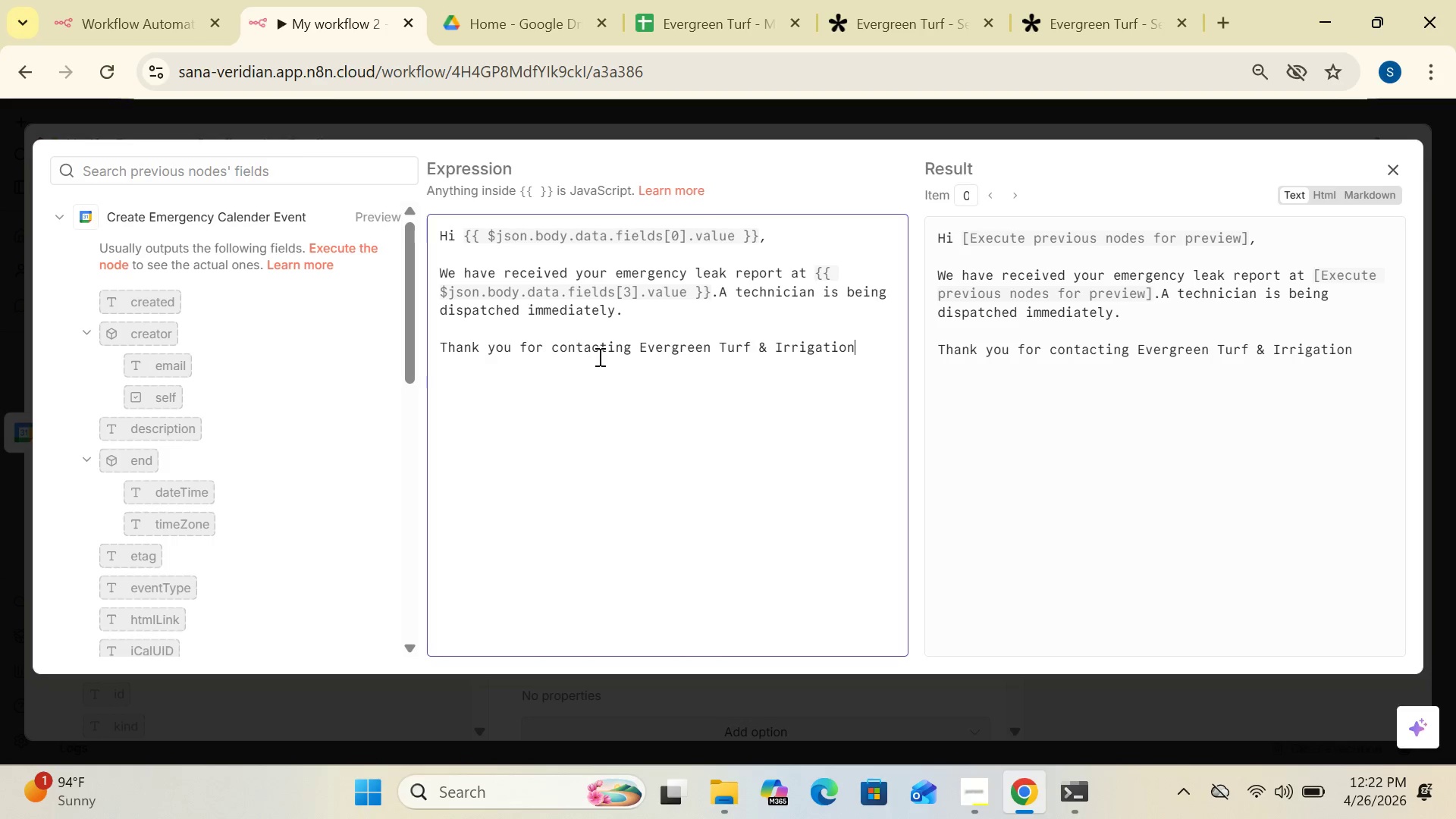 
wait(8.75)
 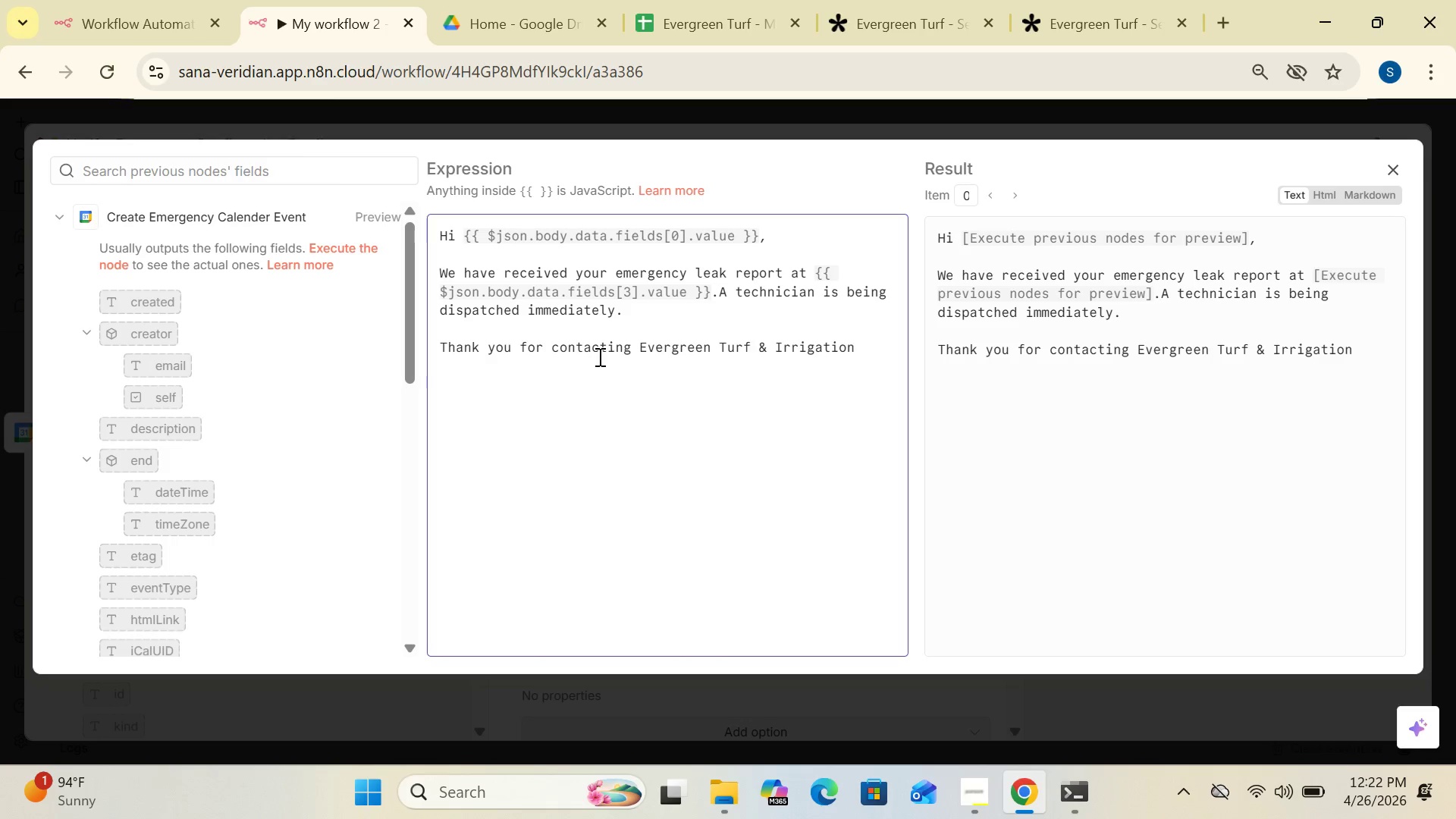 
key(Period)
 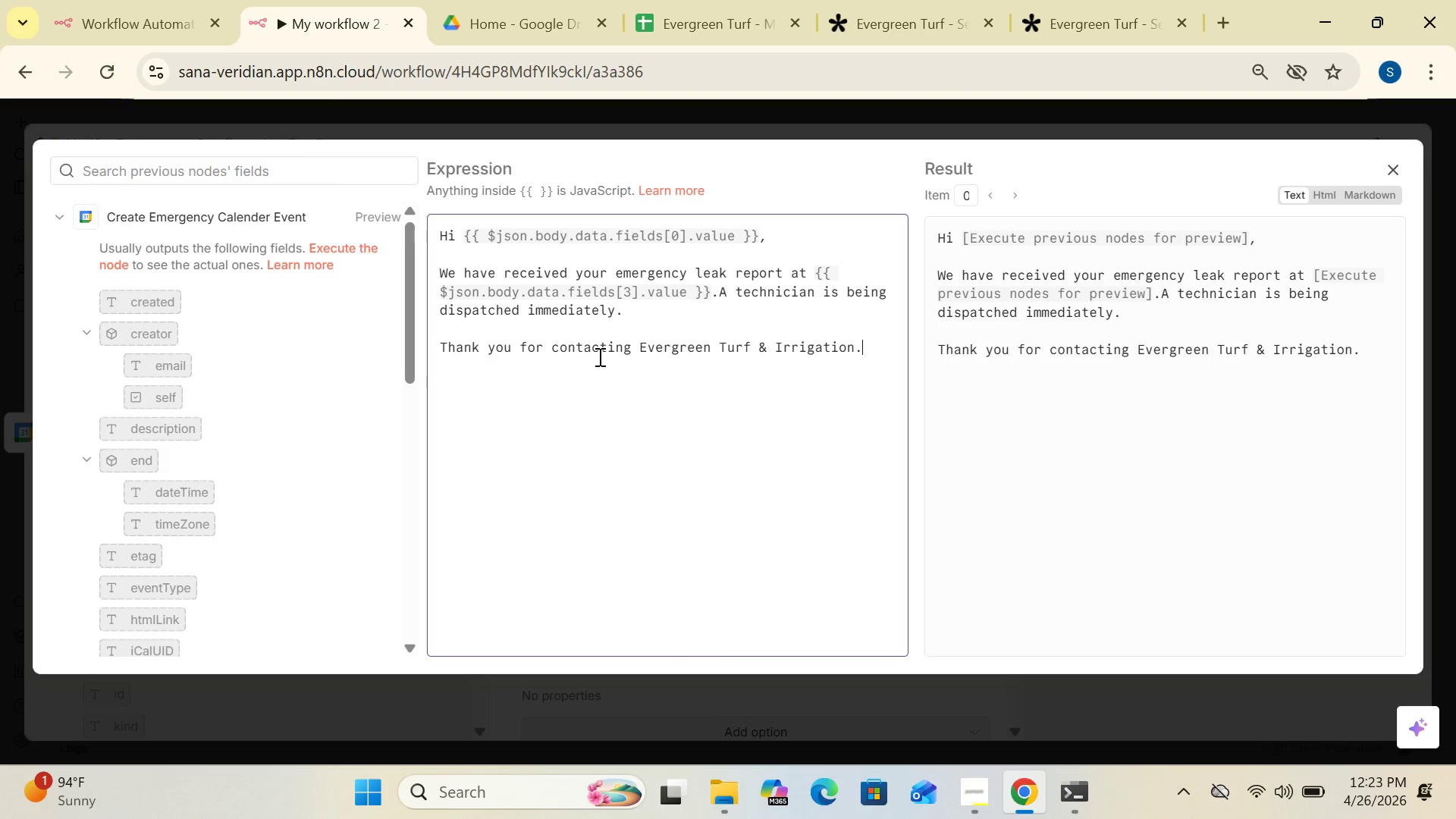 
left_click([812, 162])
 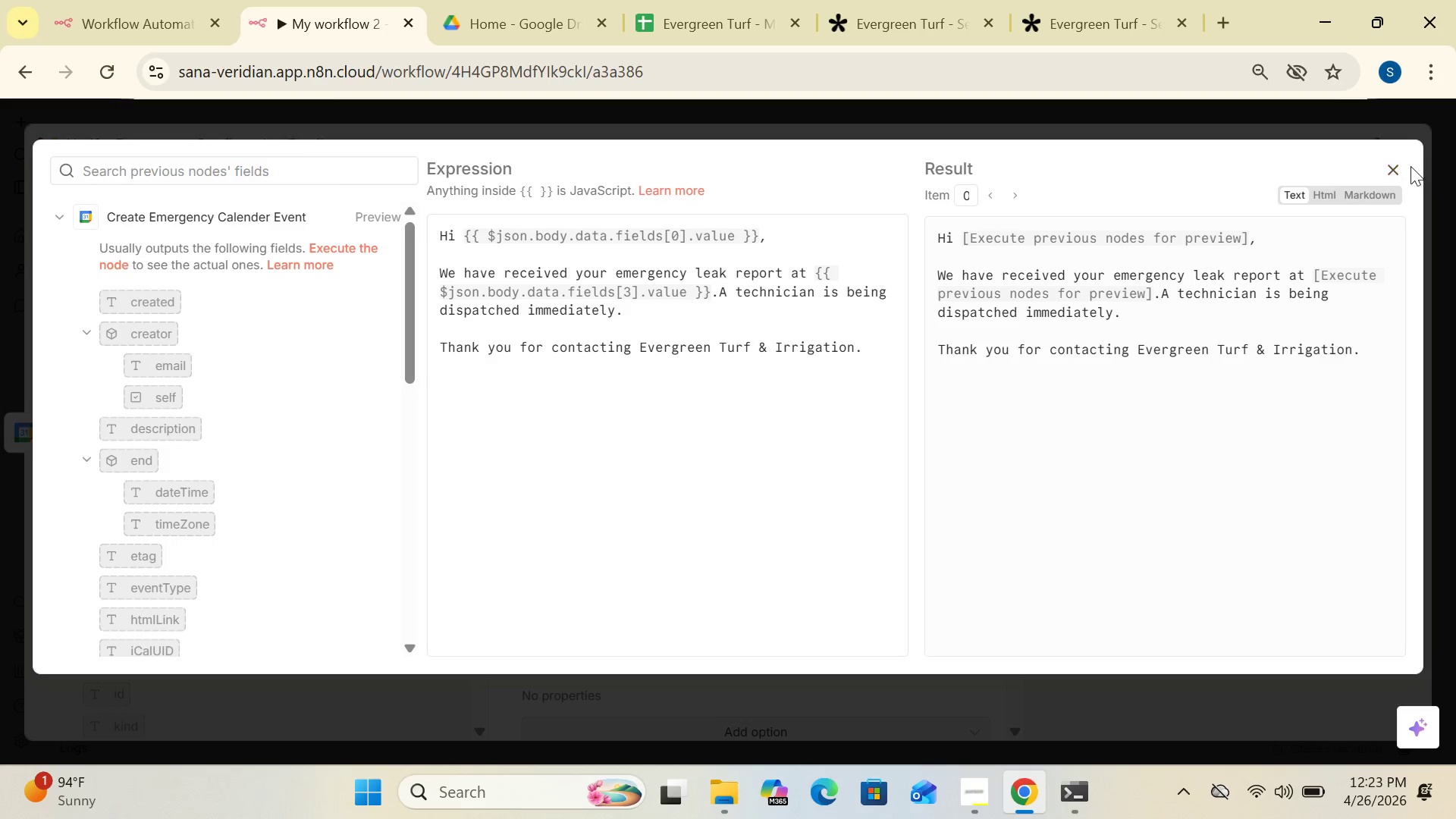 
left_click([1401, 164])
 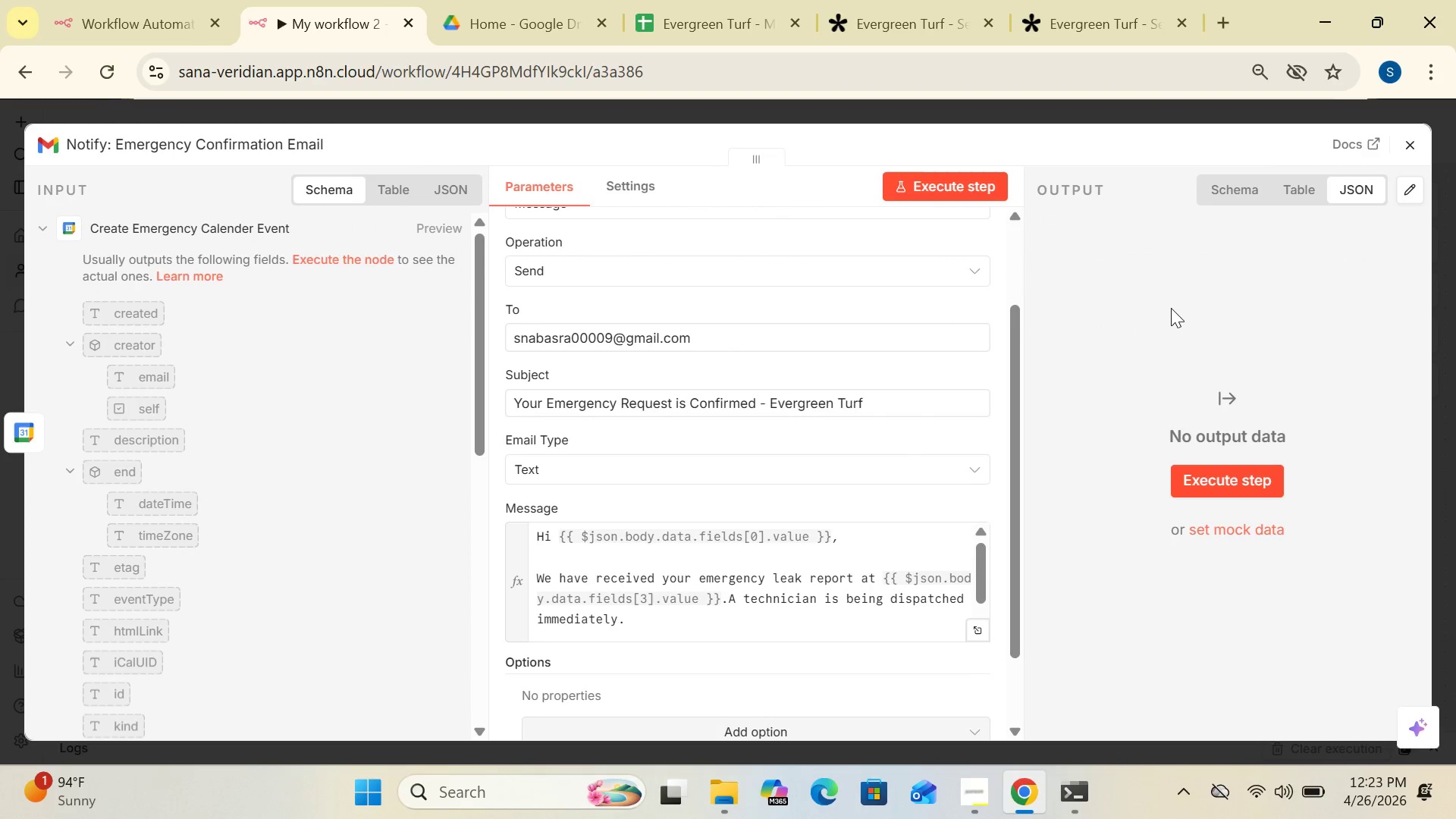 
left_click([1156, 308])
 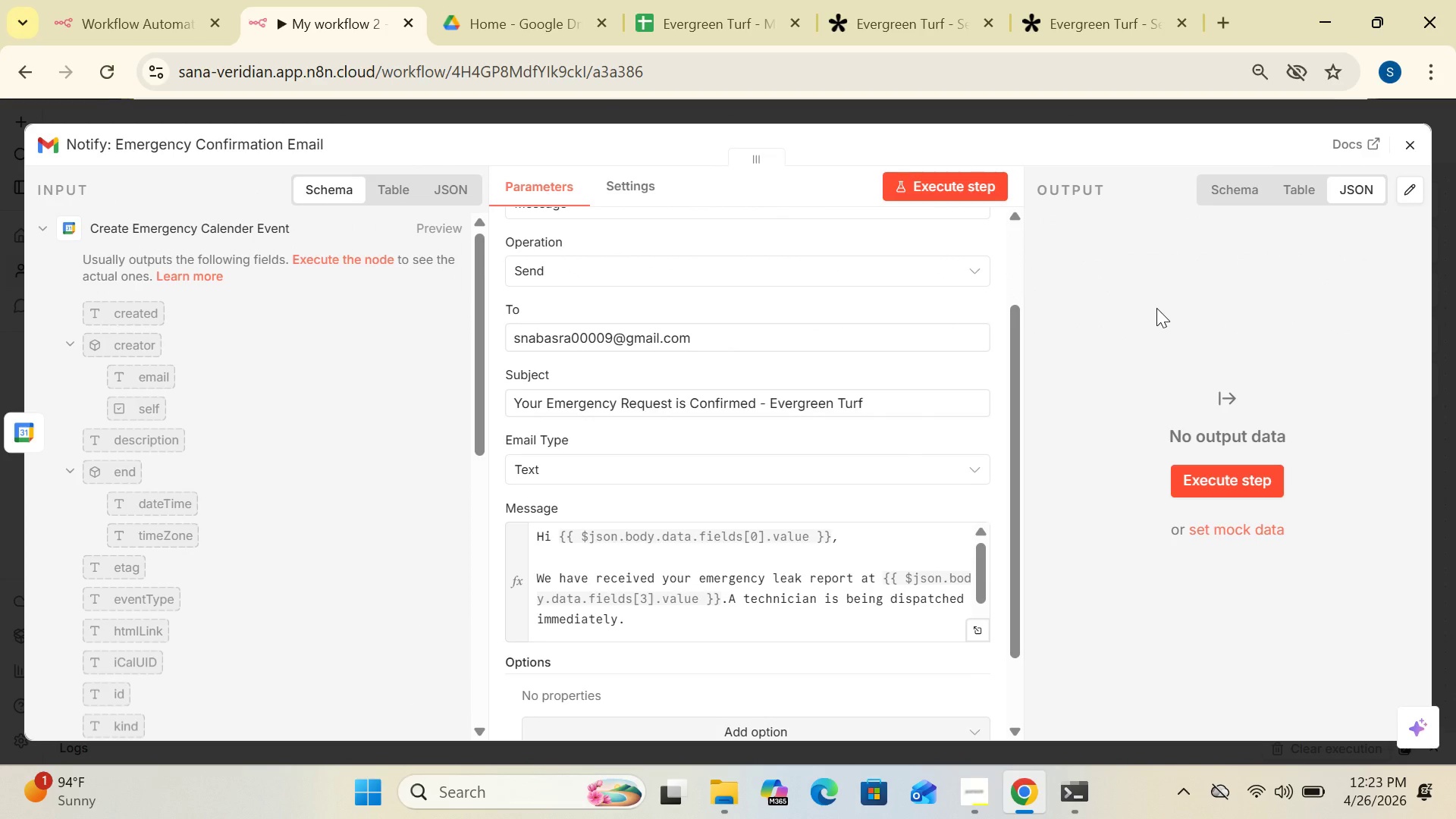 
key(Control+S)
 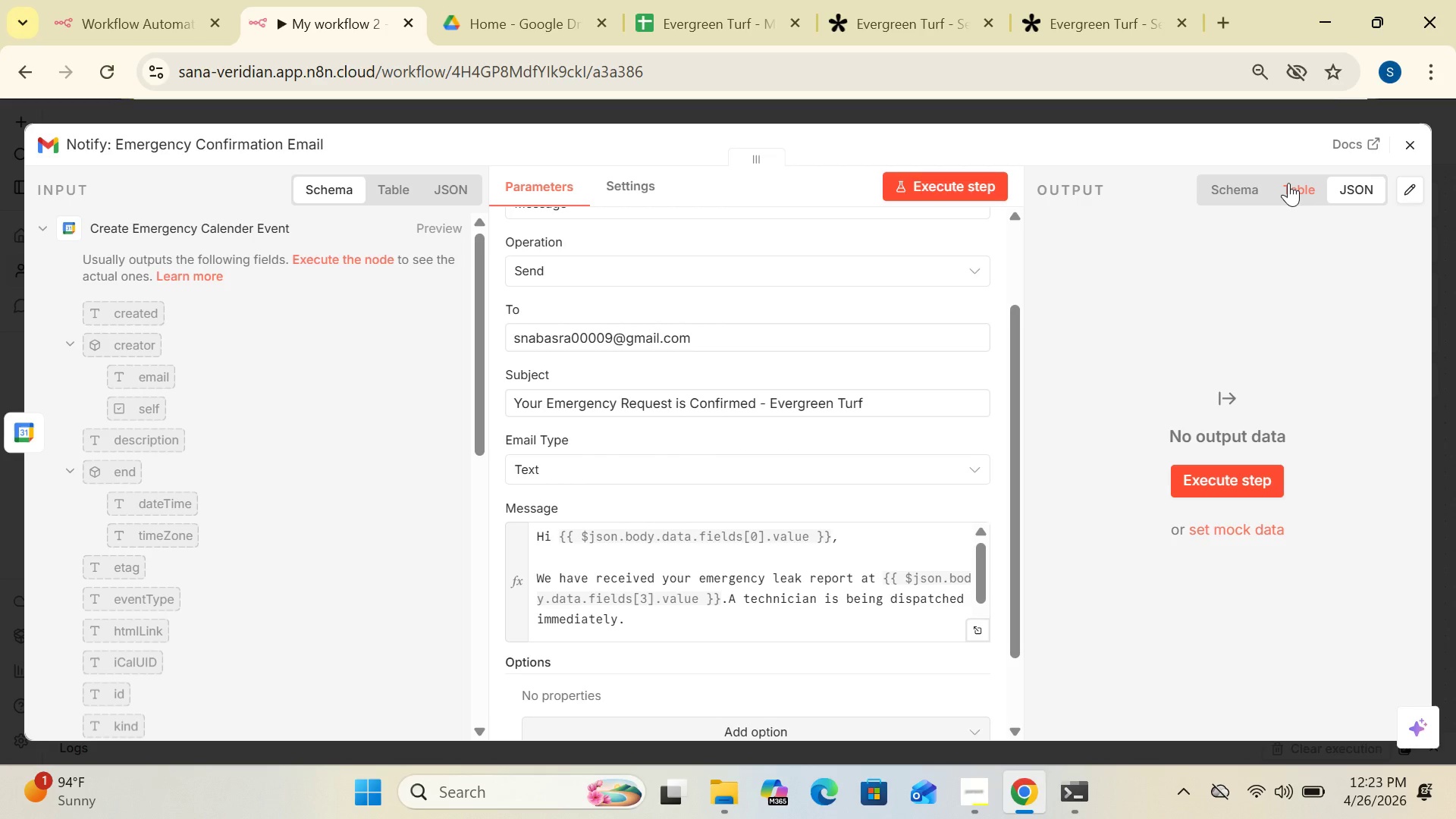 
left_click([1410, 146])
 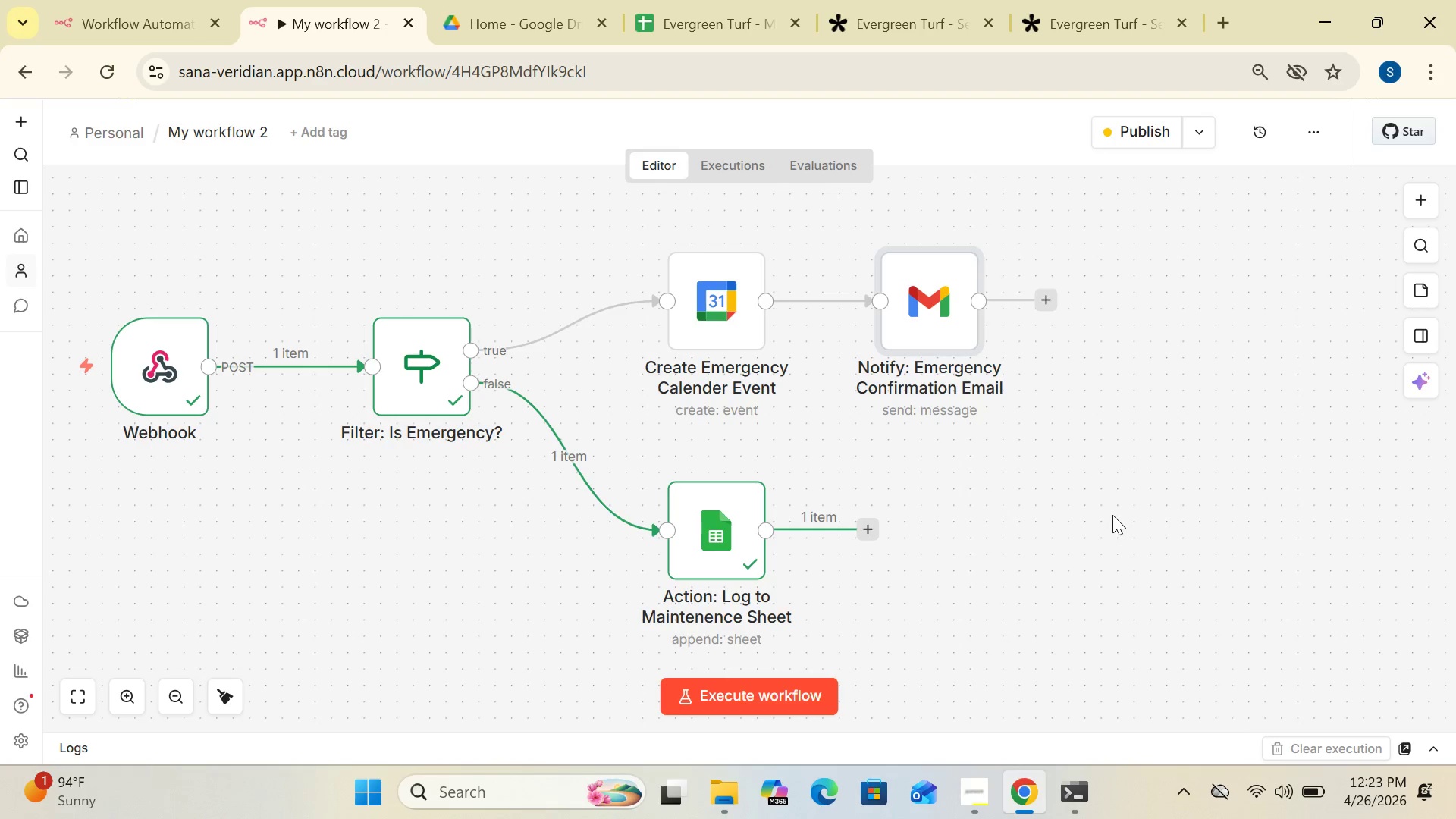 
wait(15.59)
 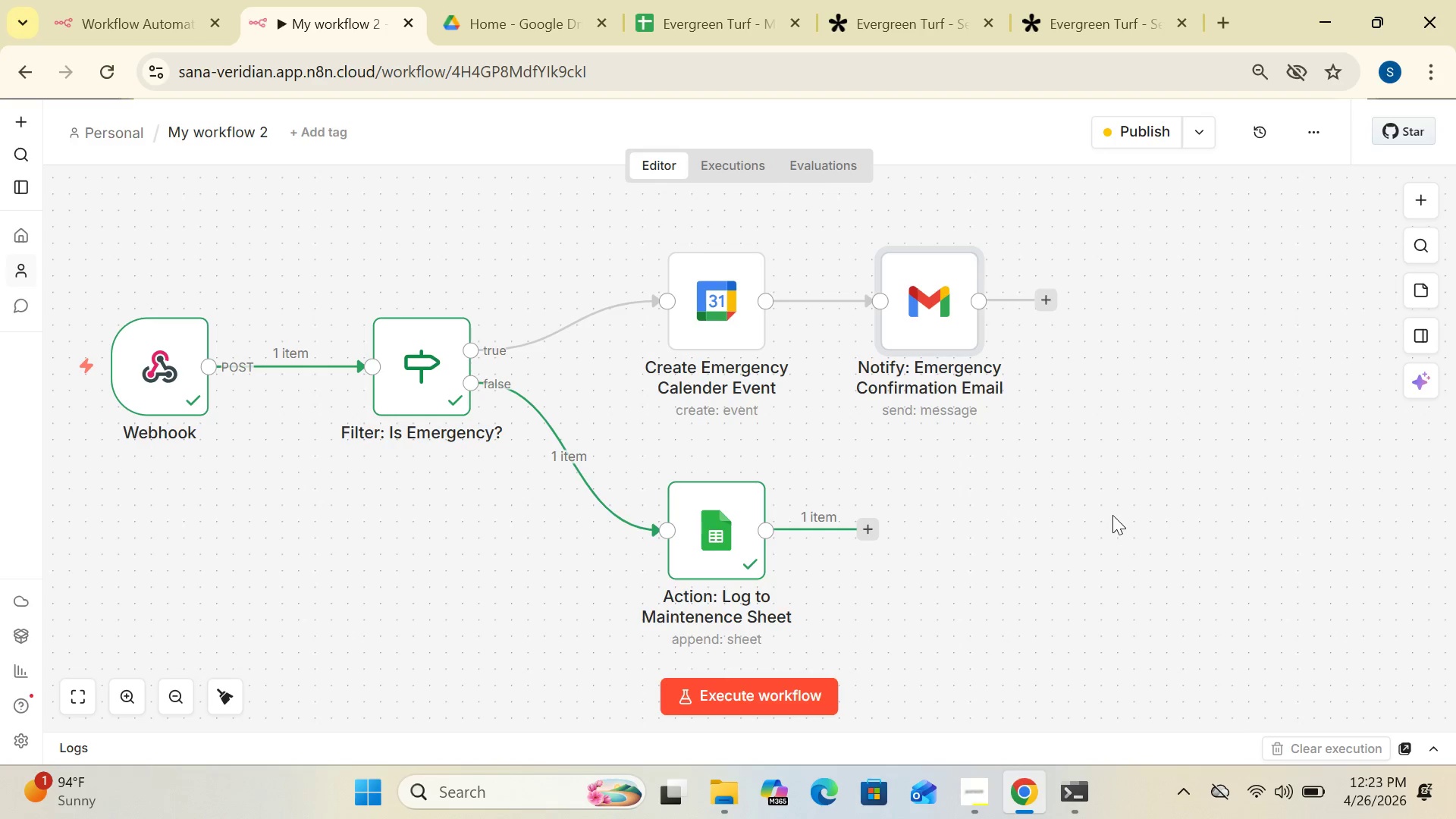 
left_click([1046, 20])
 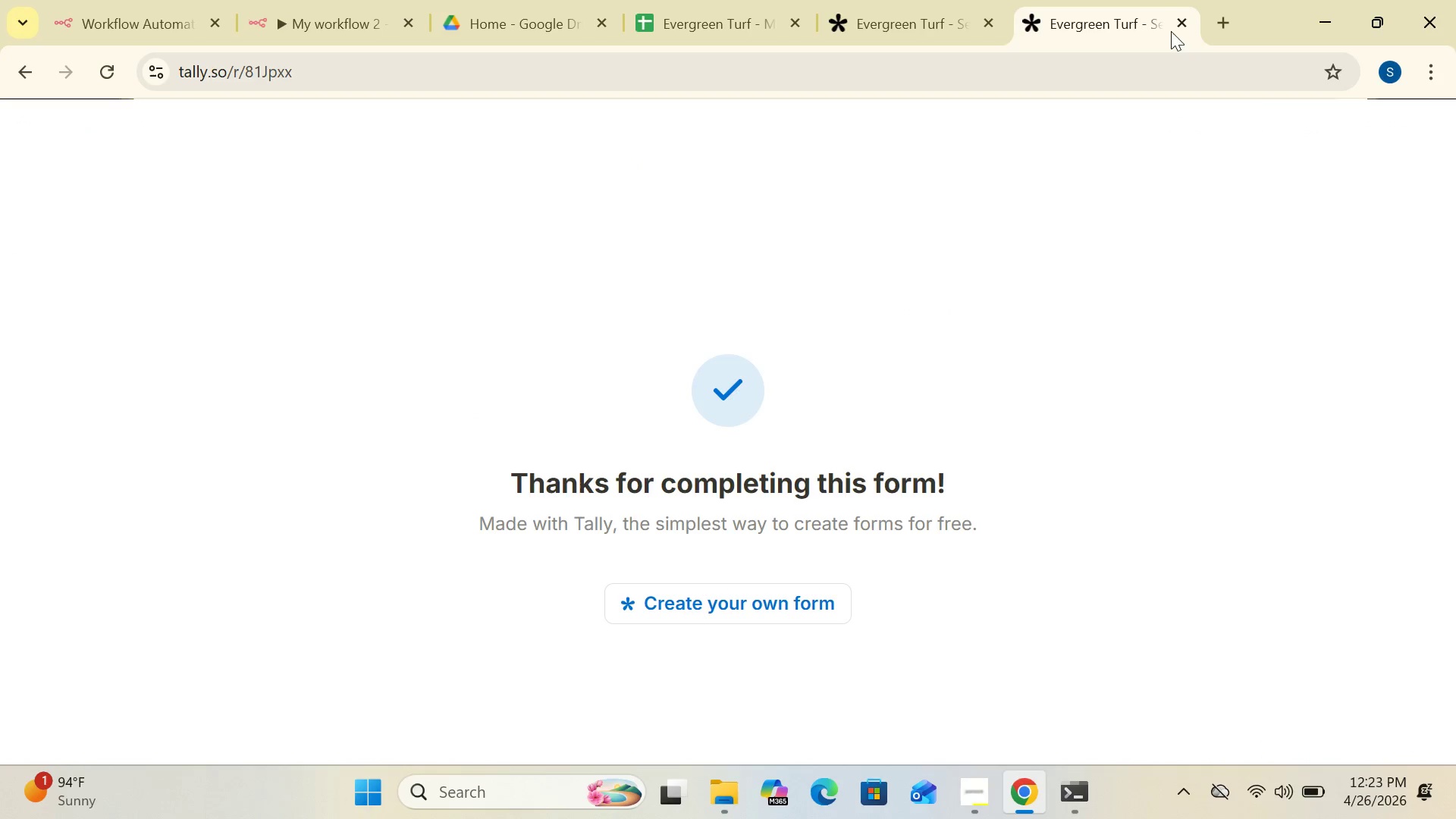 
left_click([1183, 27])
 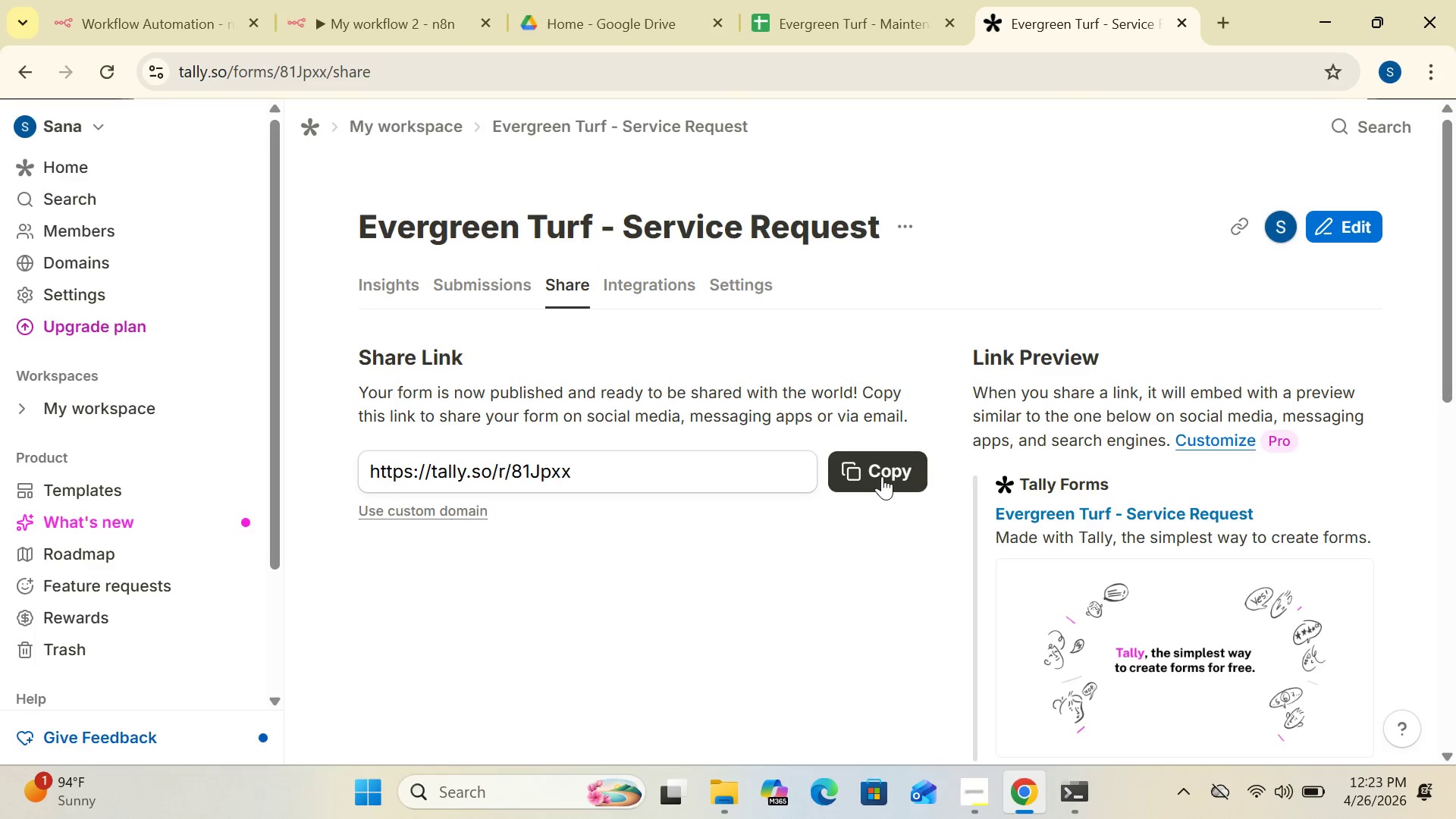 
left_click([883, 479])
 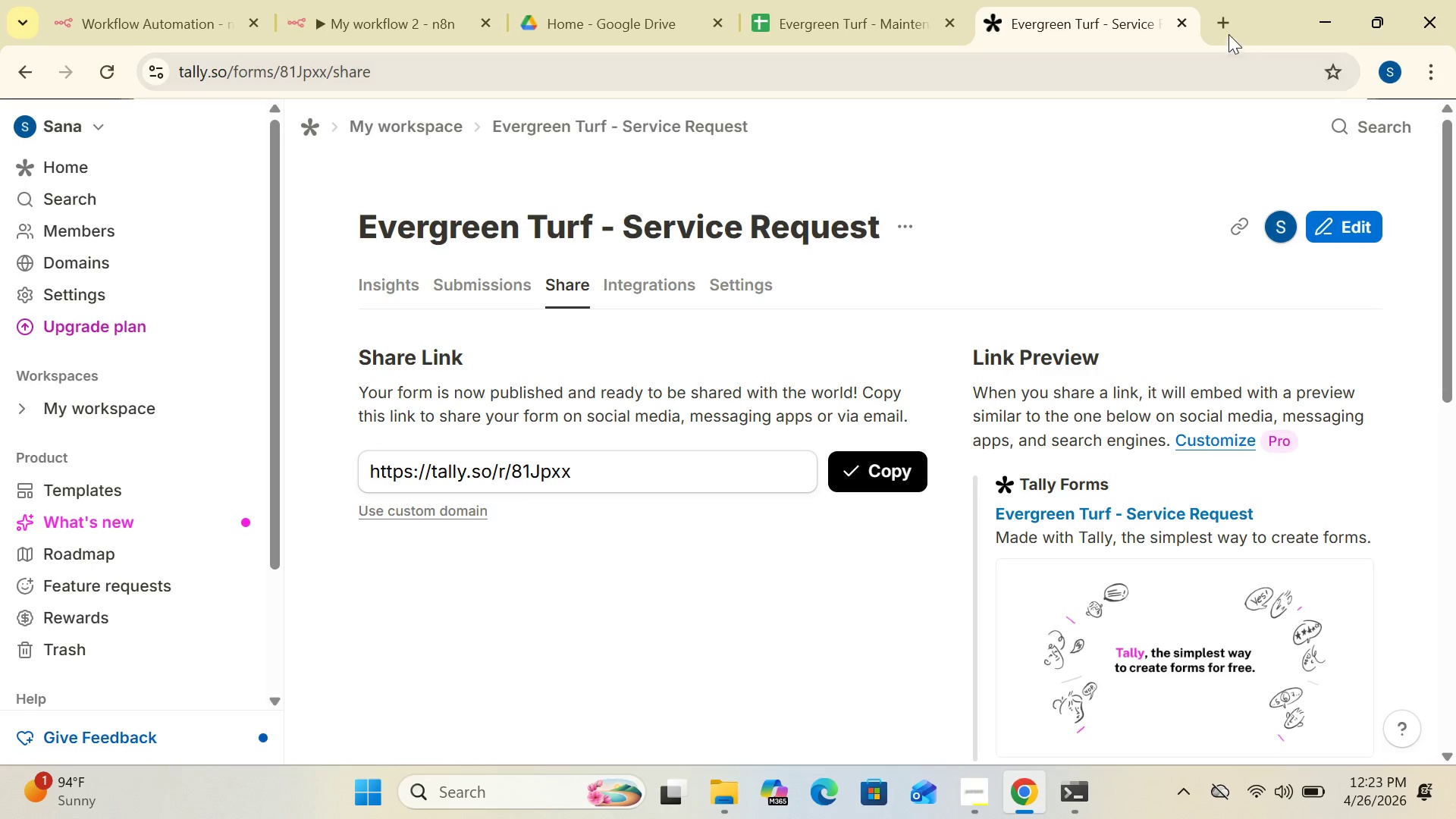 
left_click([1226, 24])
 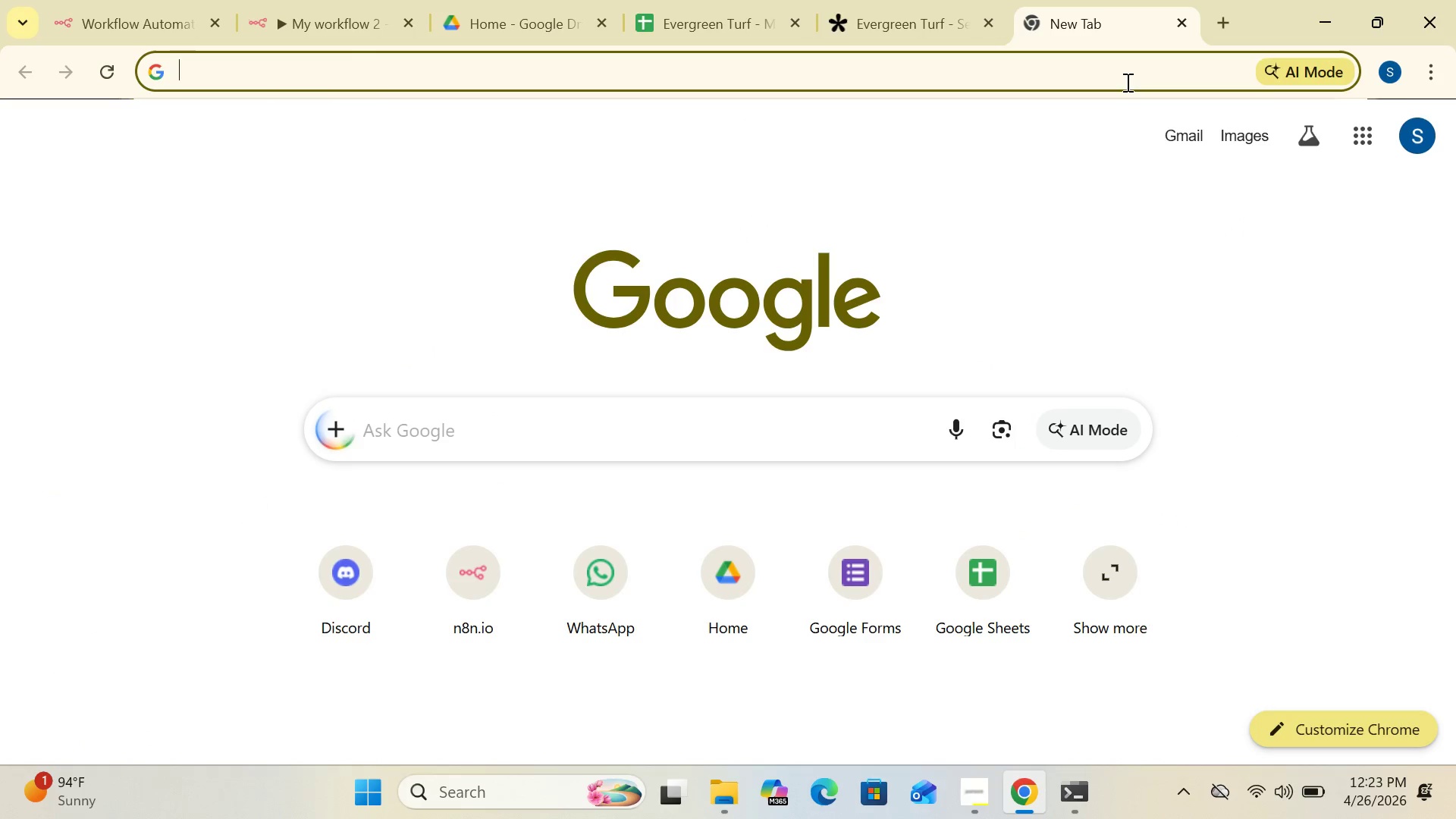 
key(Control+V)
 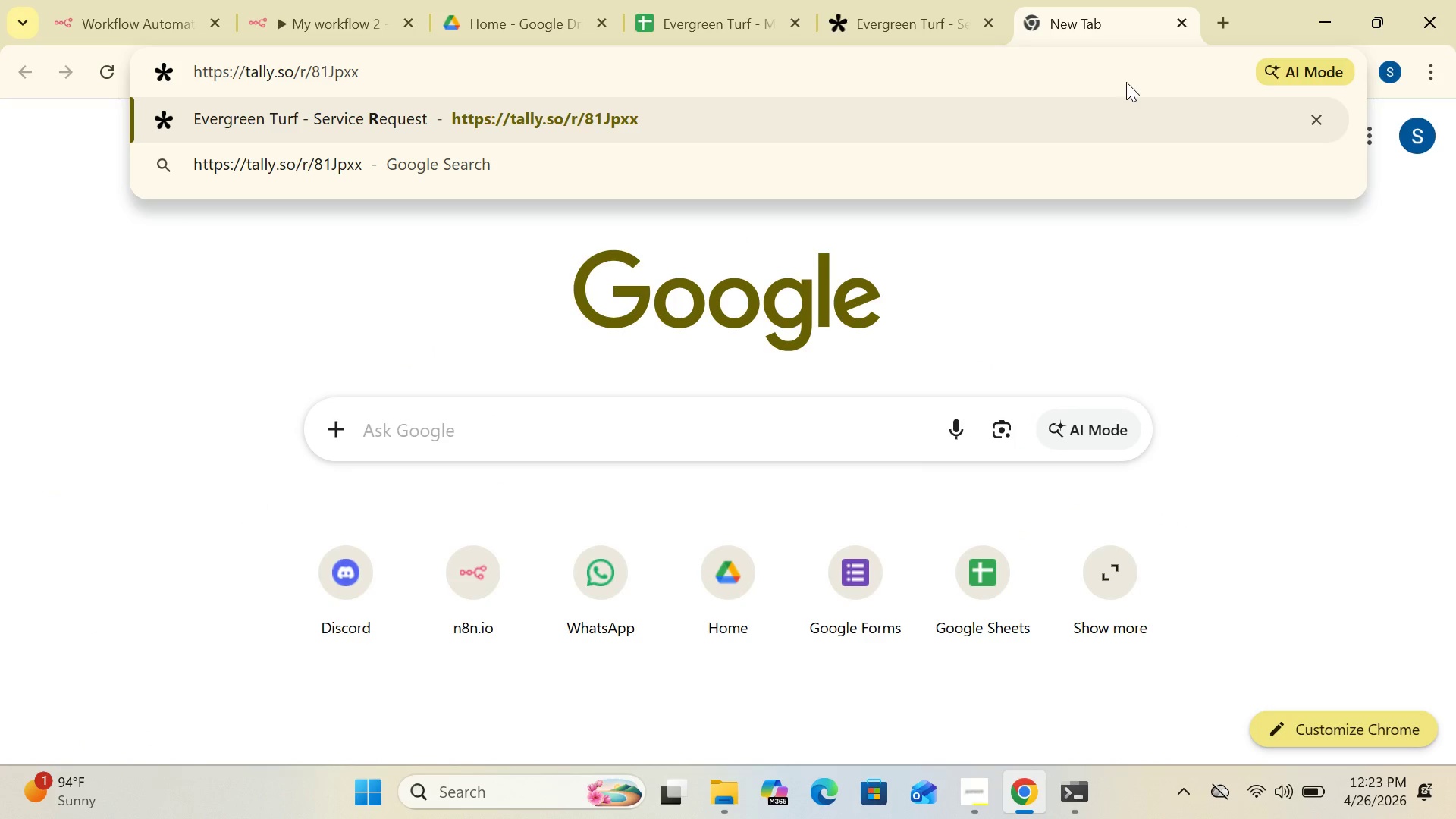 
key(Enter)
 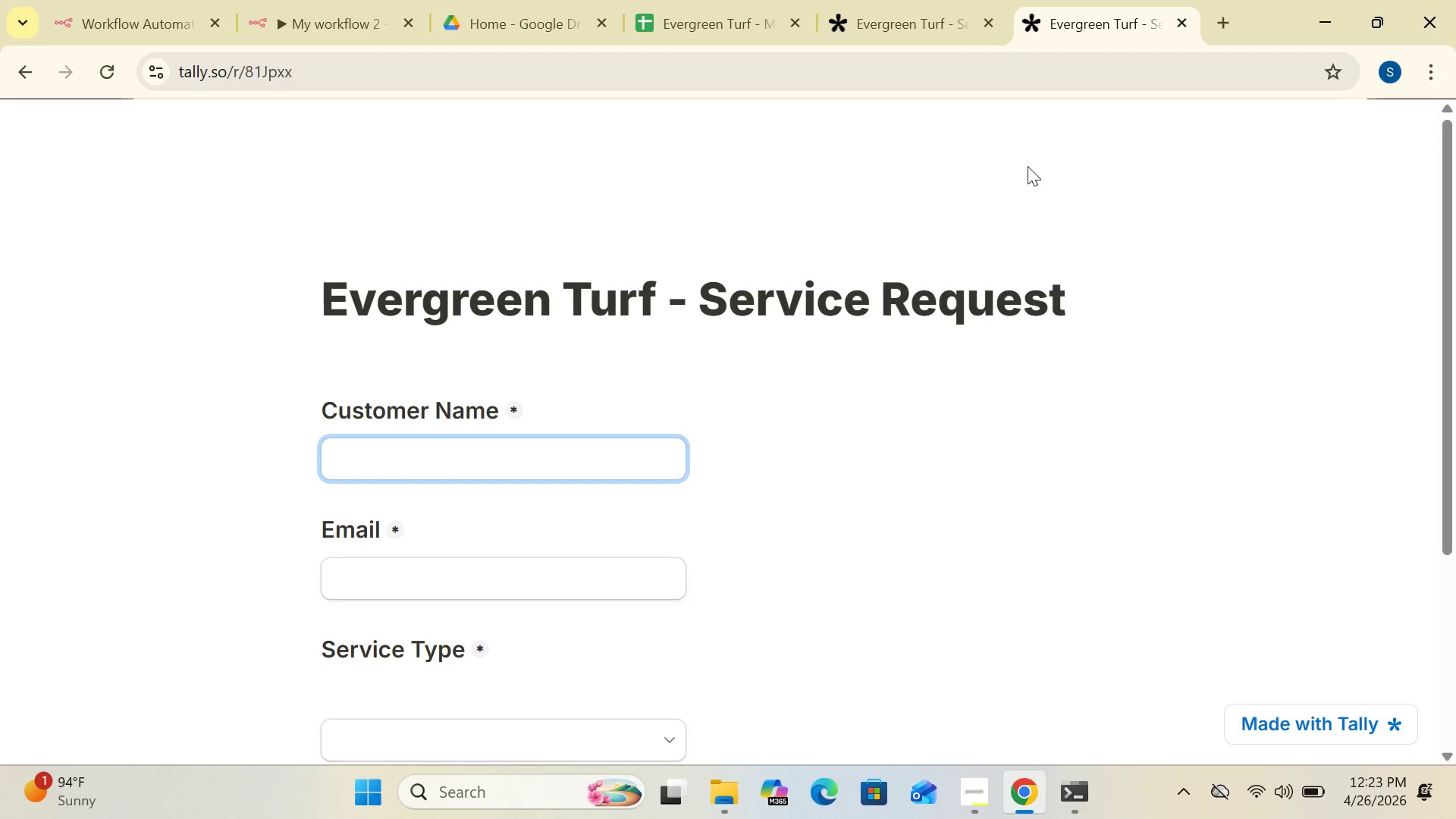 
key(J)
 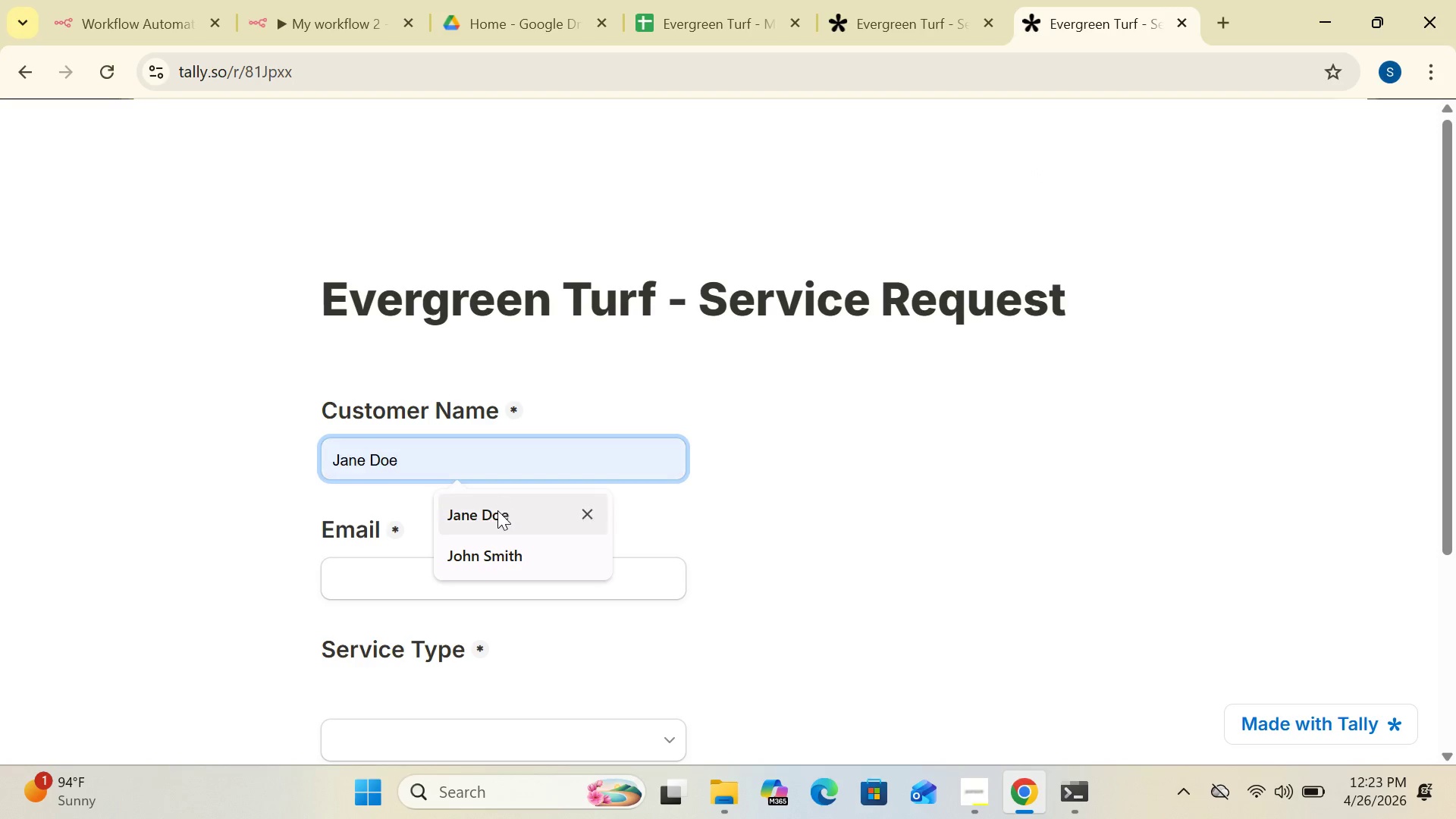 
left_click([496, 513])
 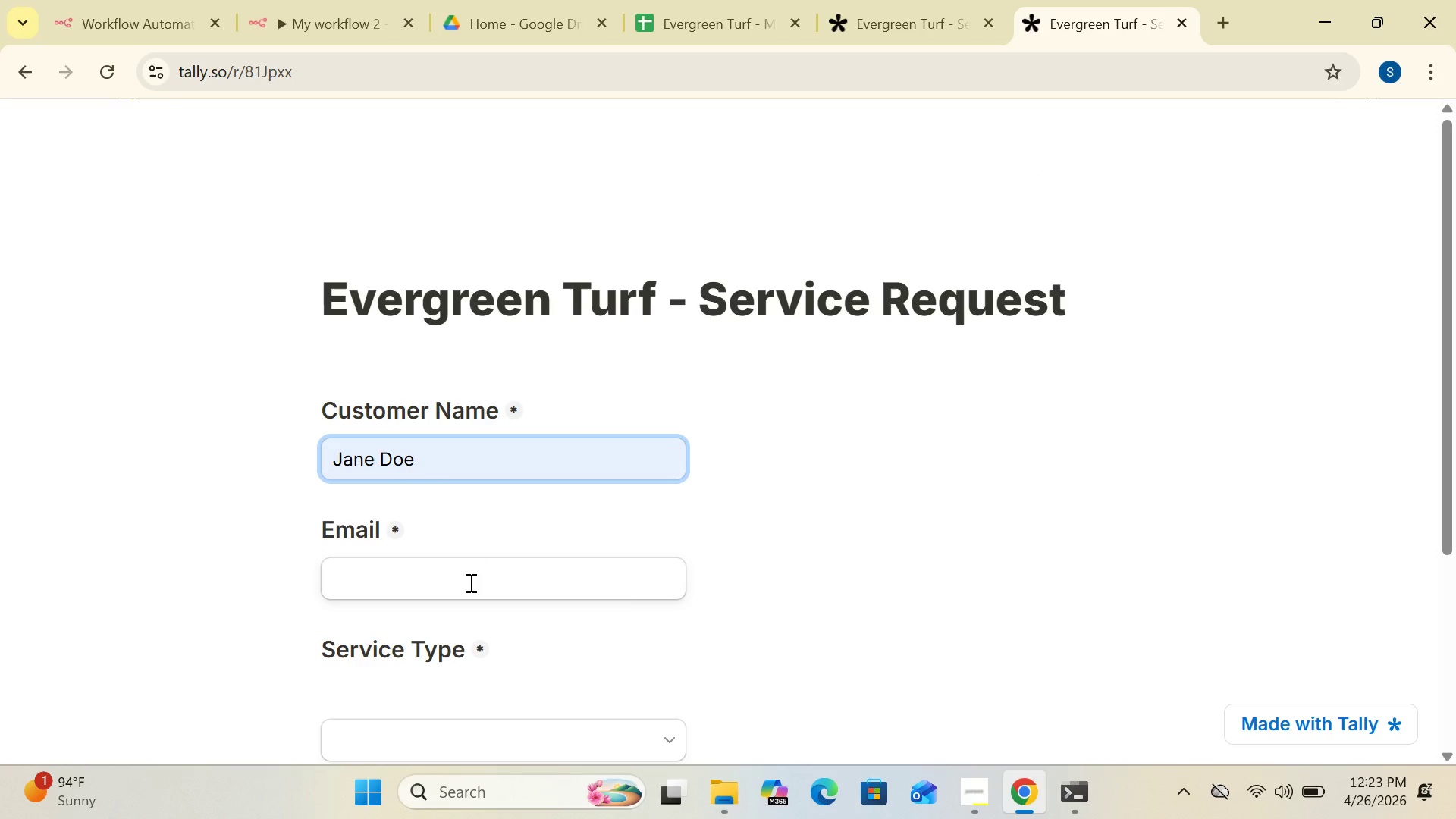 
wait(8.19)
 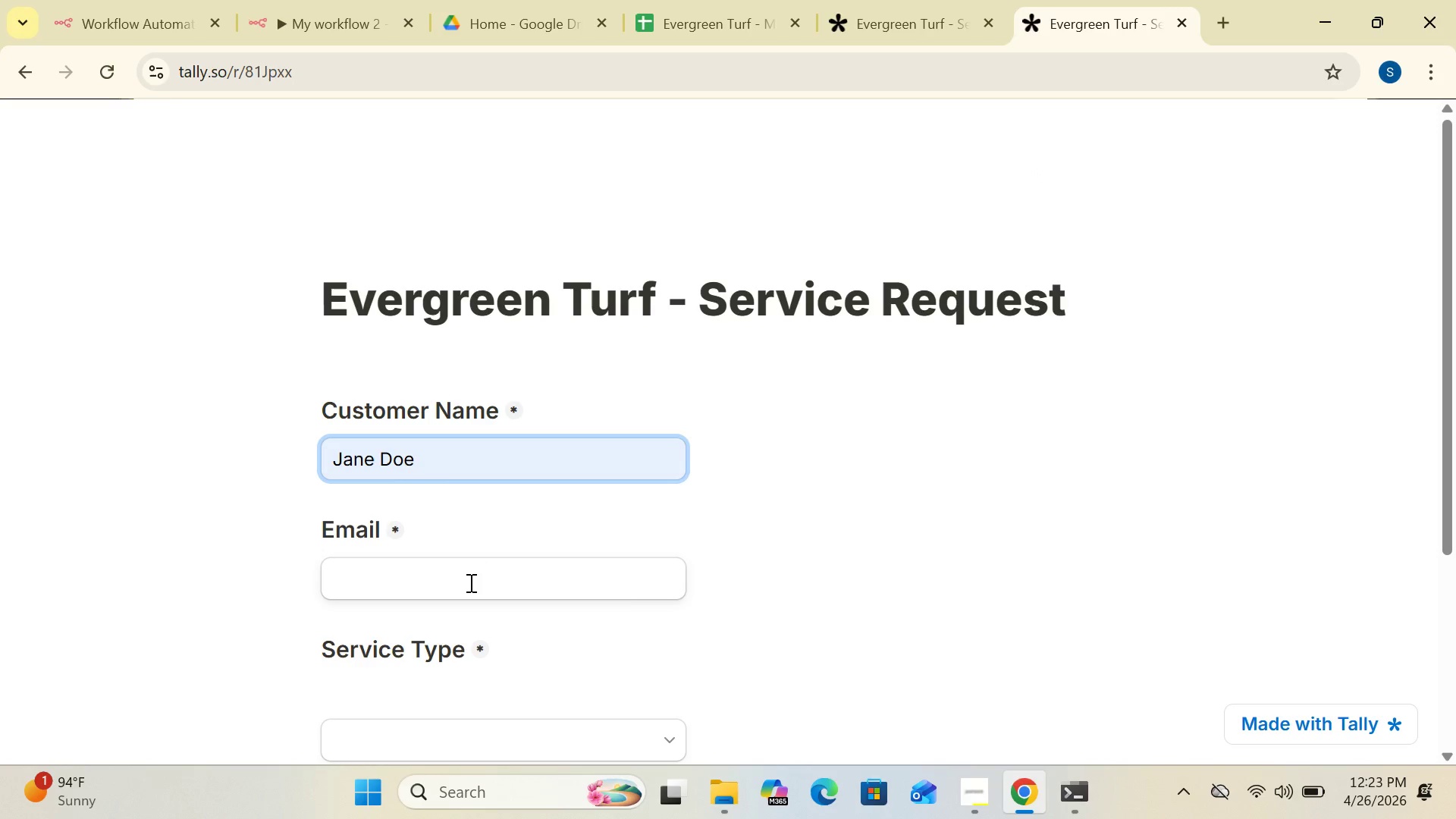 
left_click([443, 580])
 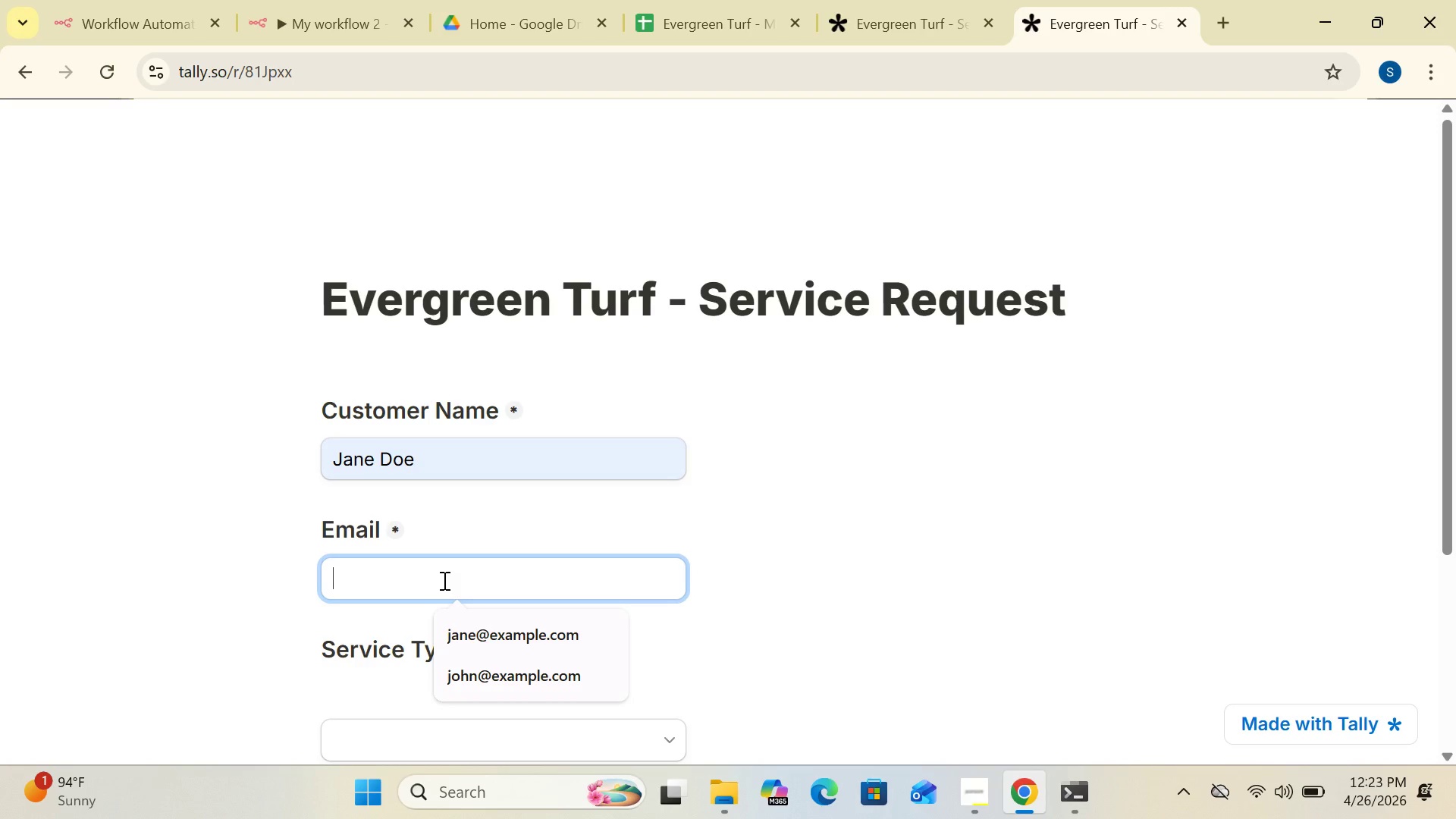 
type(sanabasraoooo9@ga)
key(Backspace)
type(mail.c0m)
 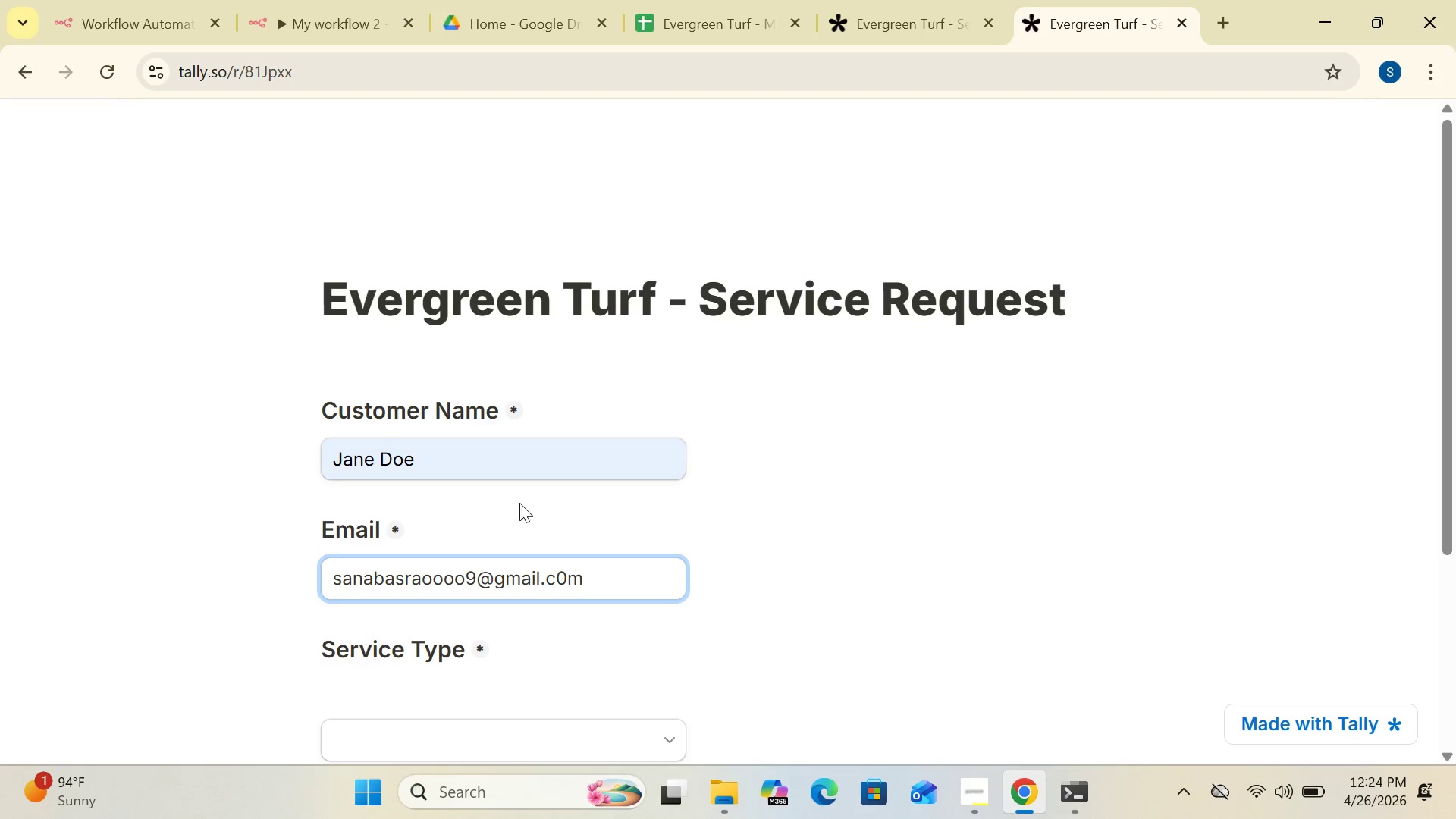 
left_click([462, 578])
 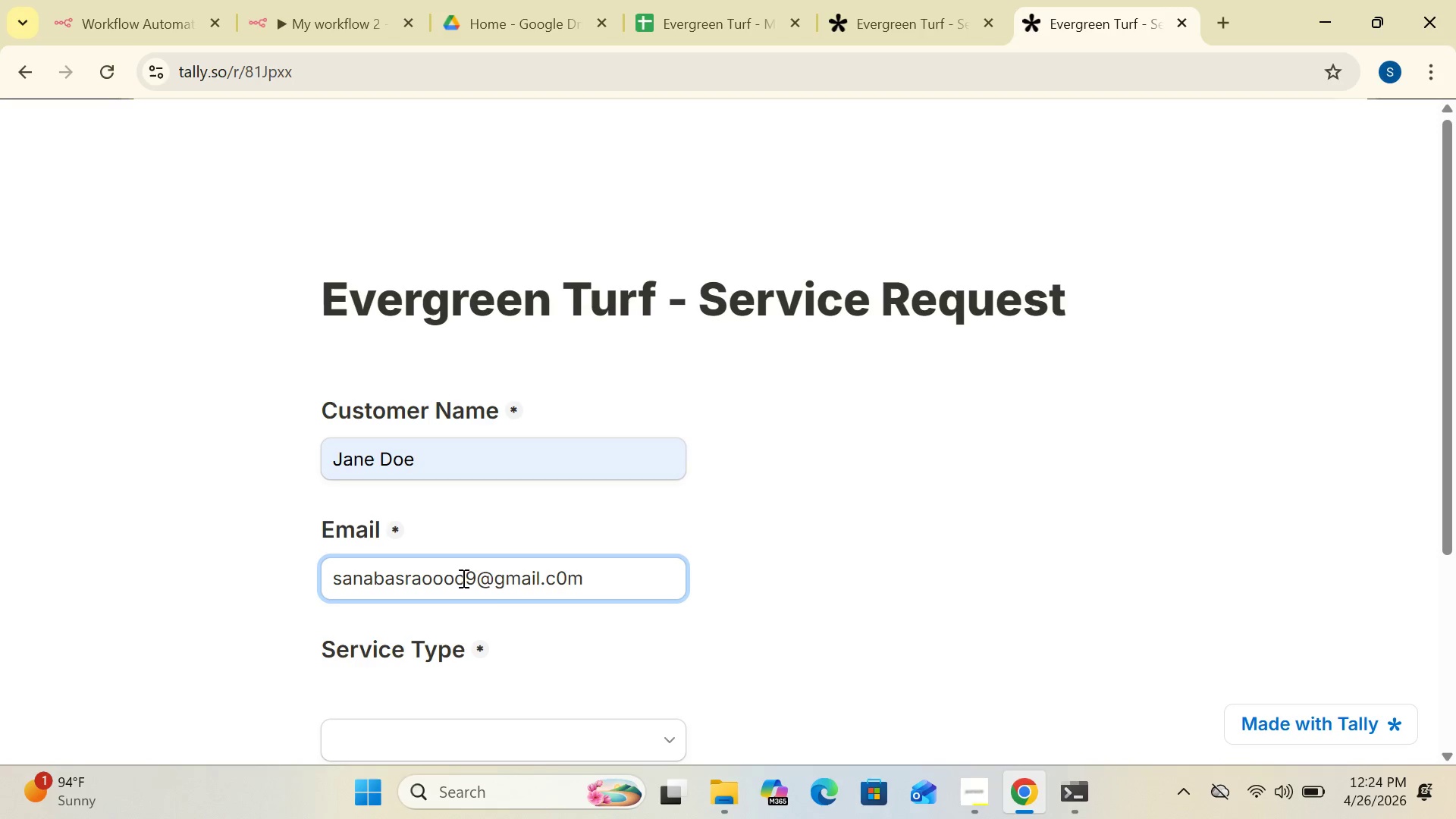 
key(Backspace)
key(Backspace)
key(Backspace)
key(Backspace)
type(0000)
 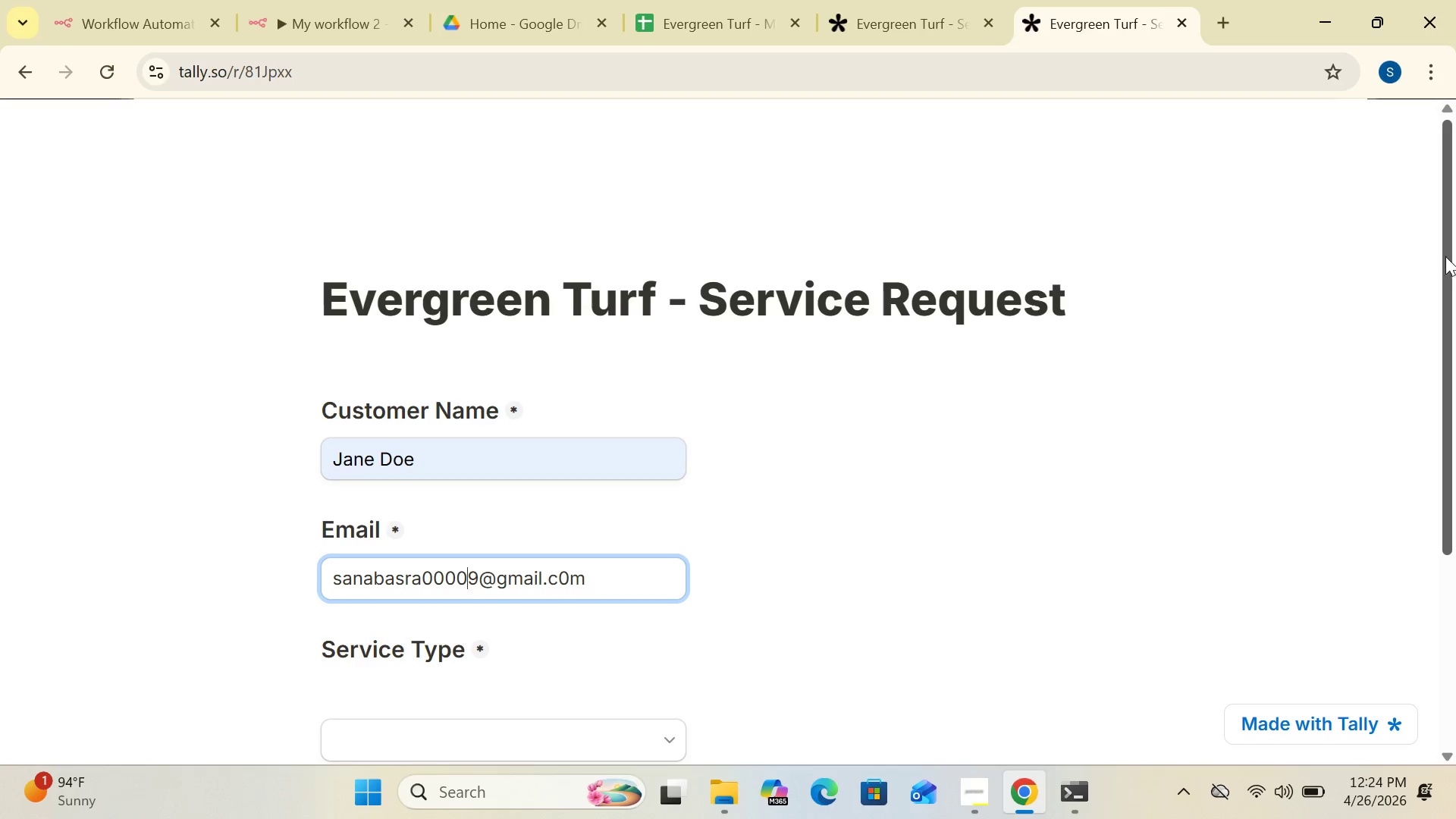 
left_click_drag(start_coordinate=[1442, 256], to_coordinate=[1444, 505])
 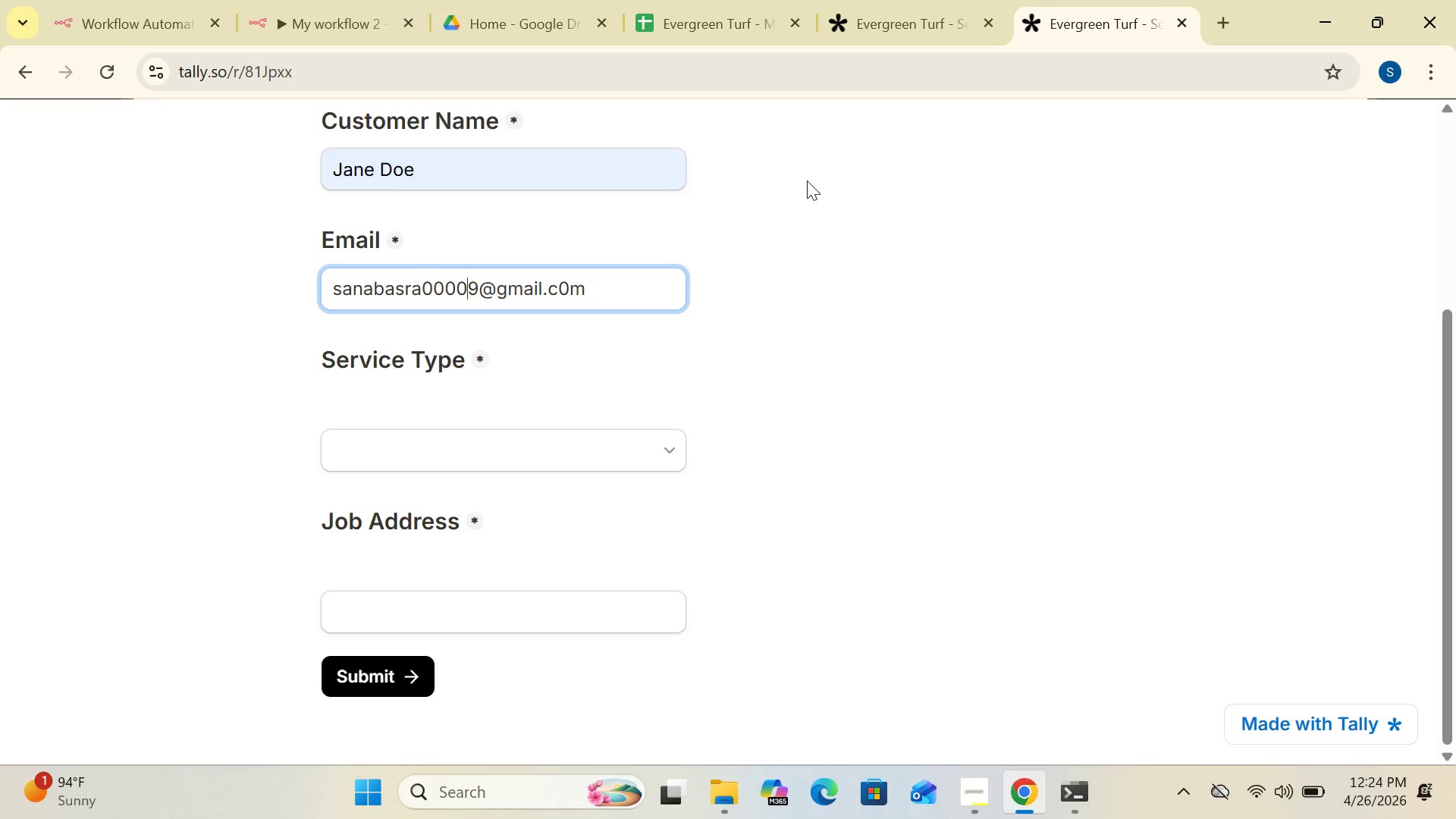 
wait(9.58)
 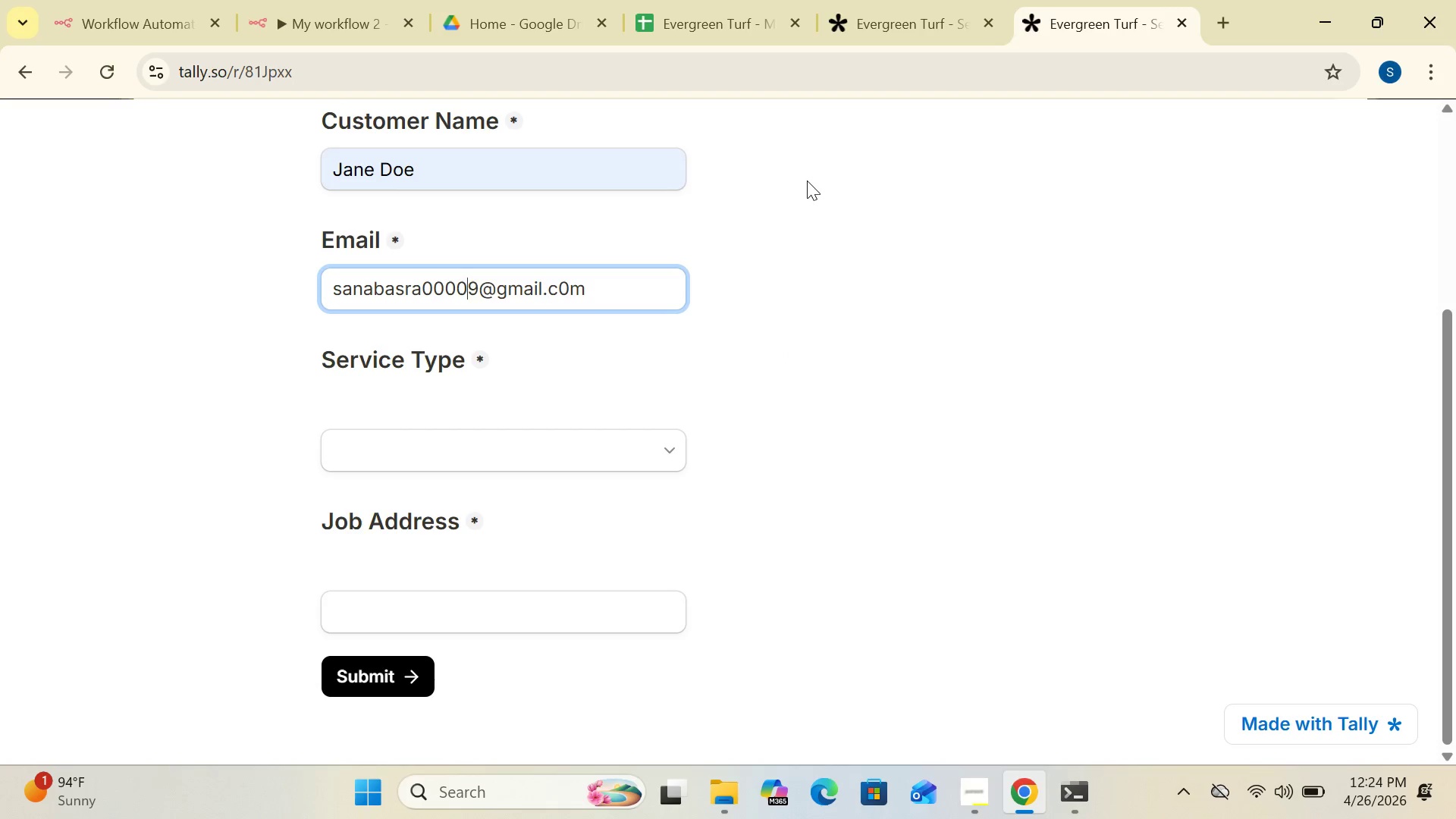 
left_click([358, 22])
 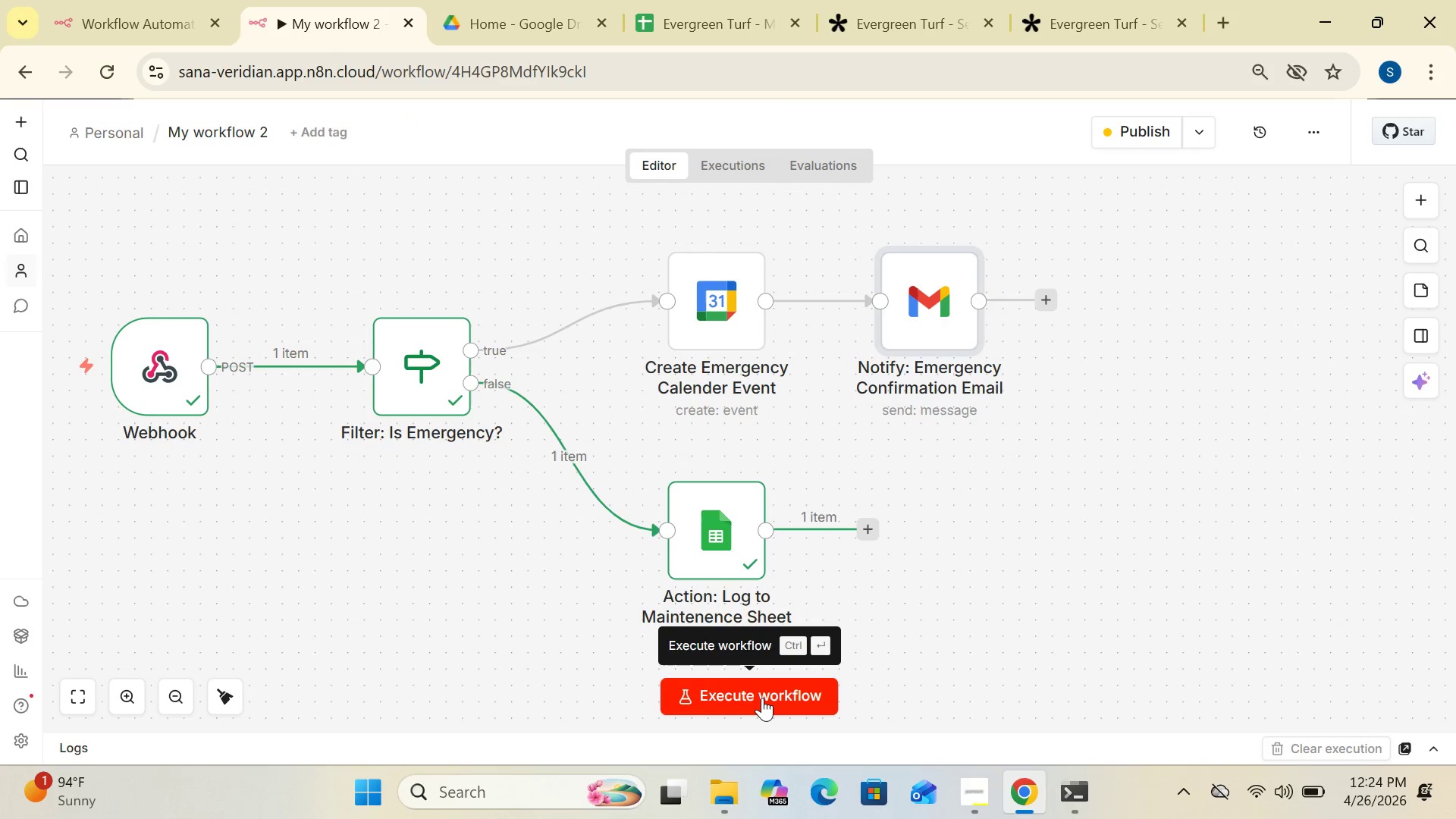 
left_click([762, 698])
 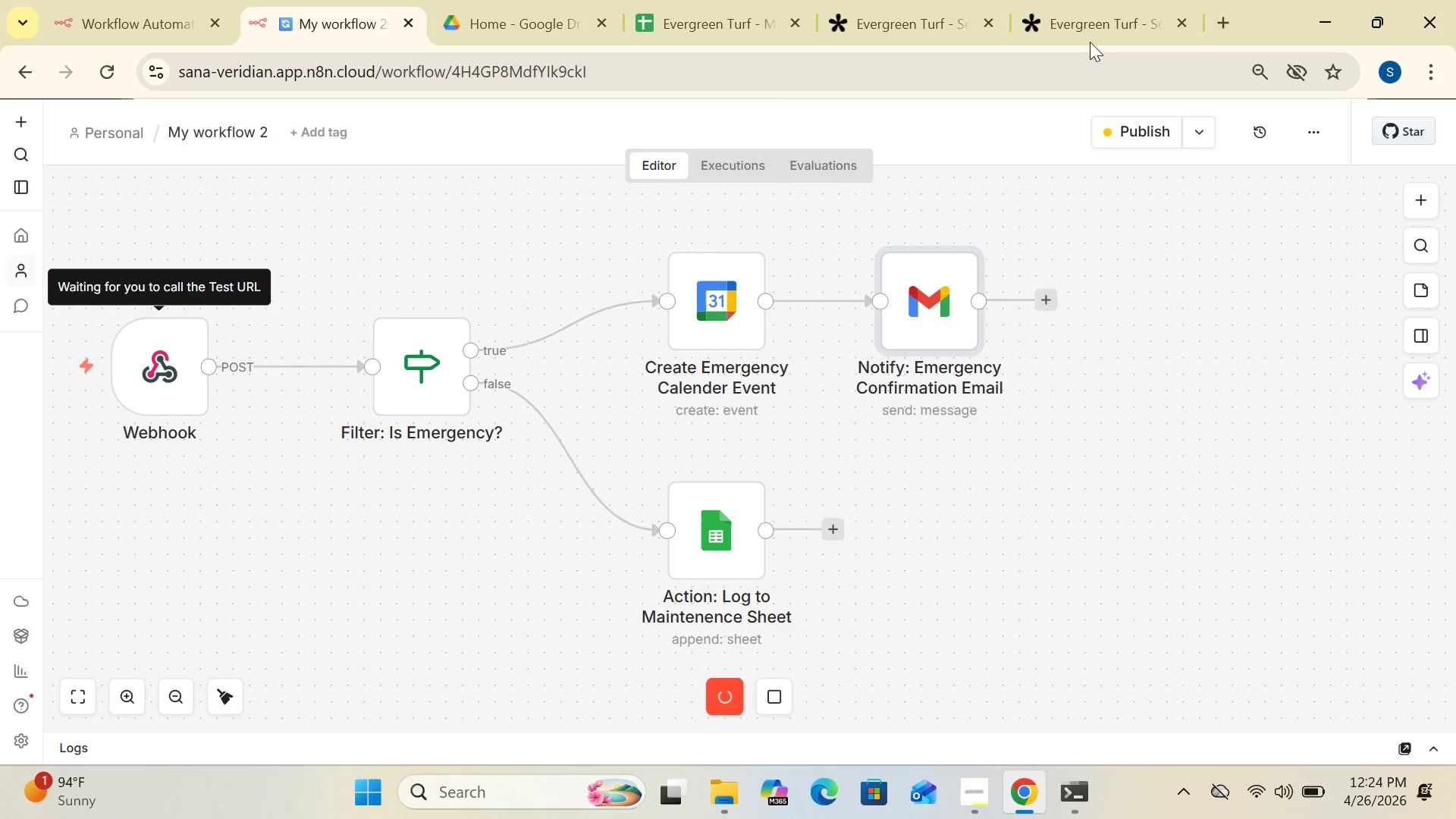 
left_click([1076, 27])
 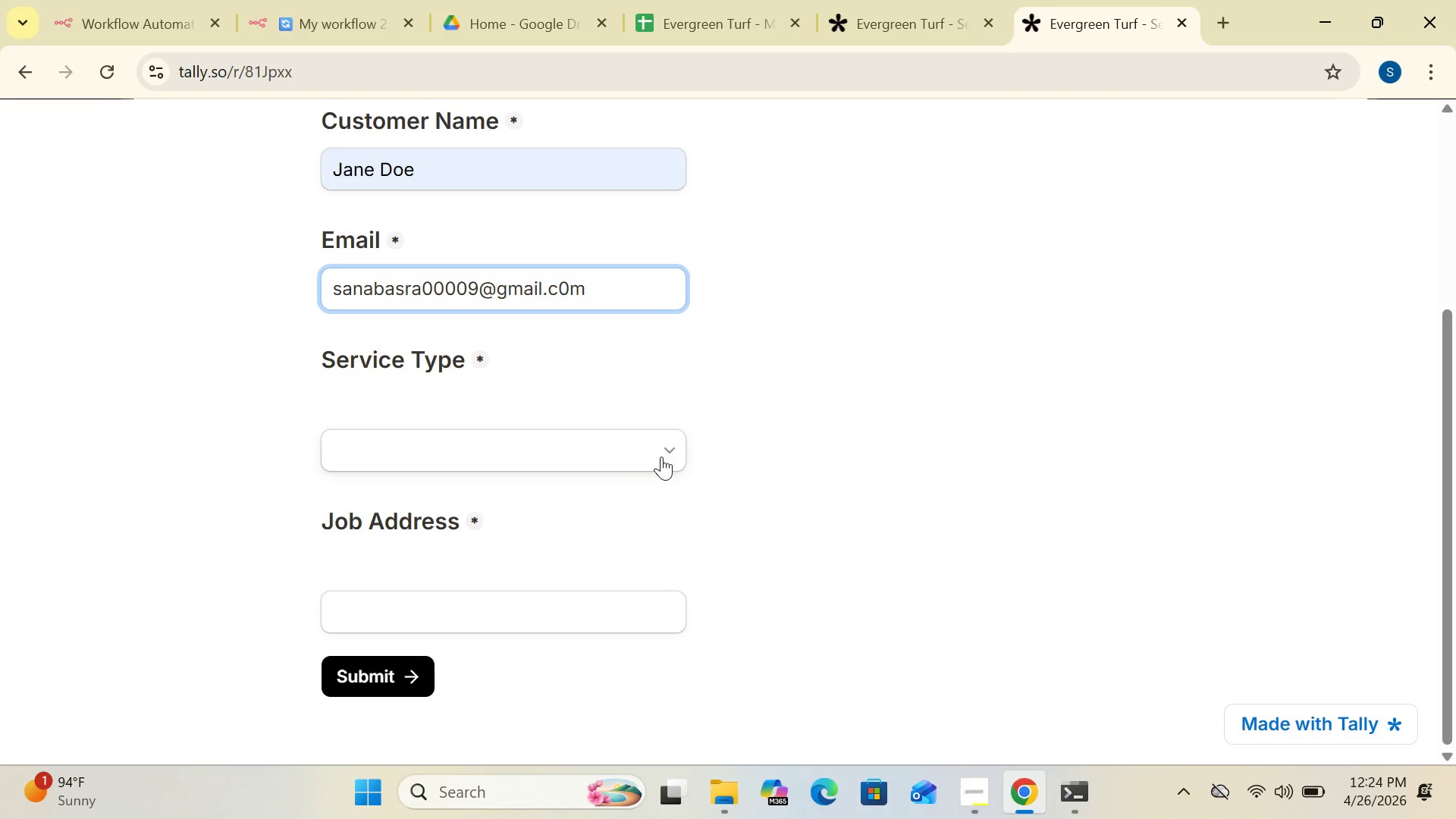 
left_click([669, 447])
 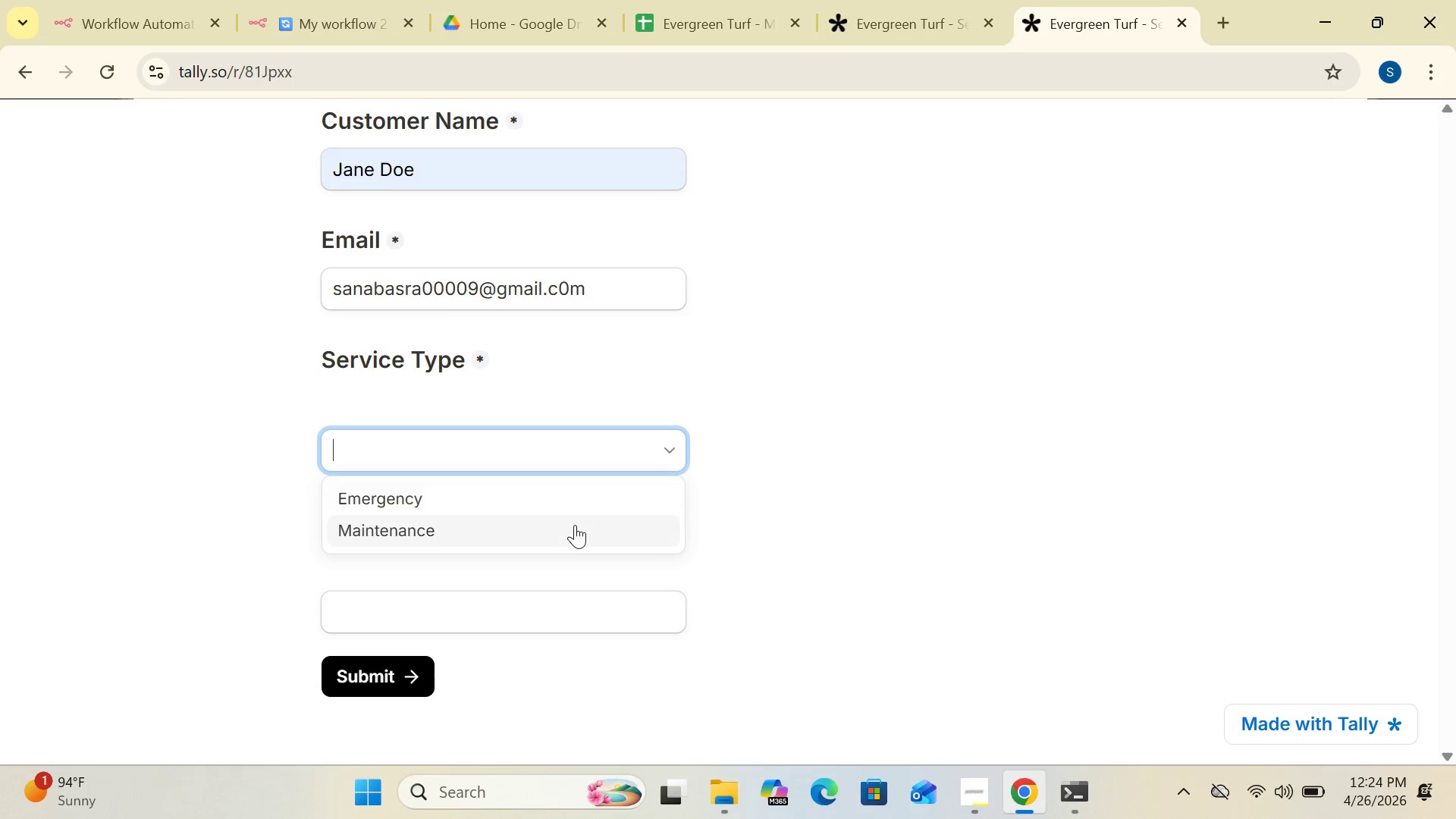 
left_click([571, 534])
 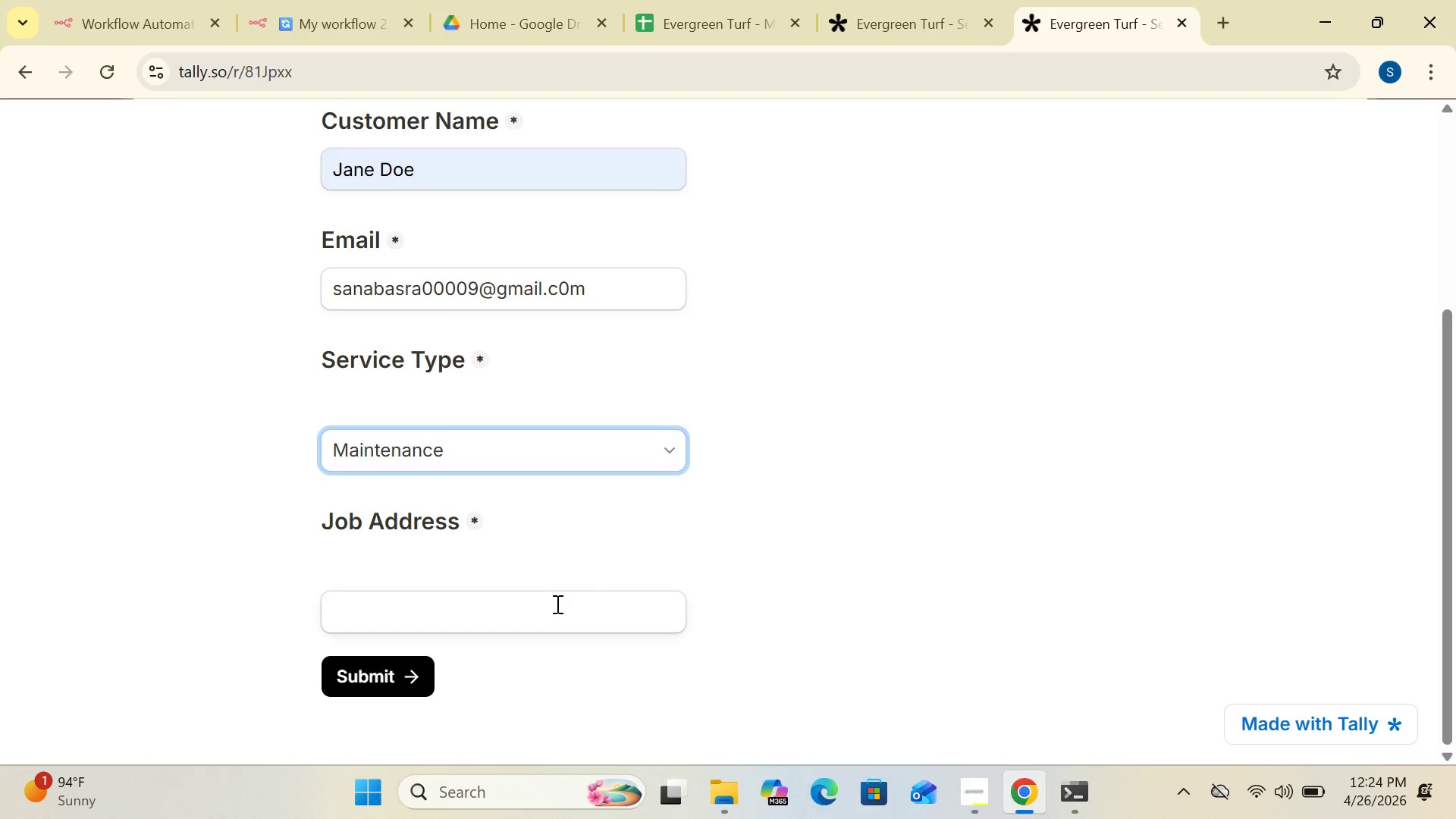 
left_click([556, 604])
 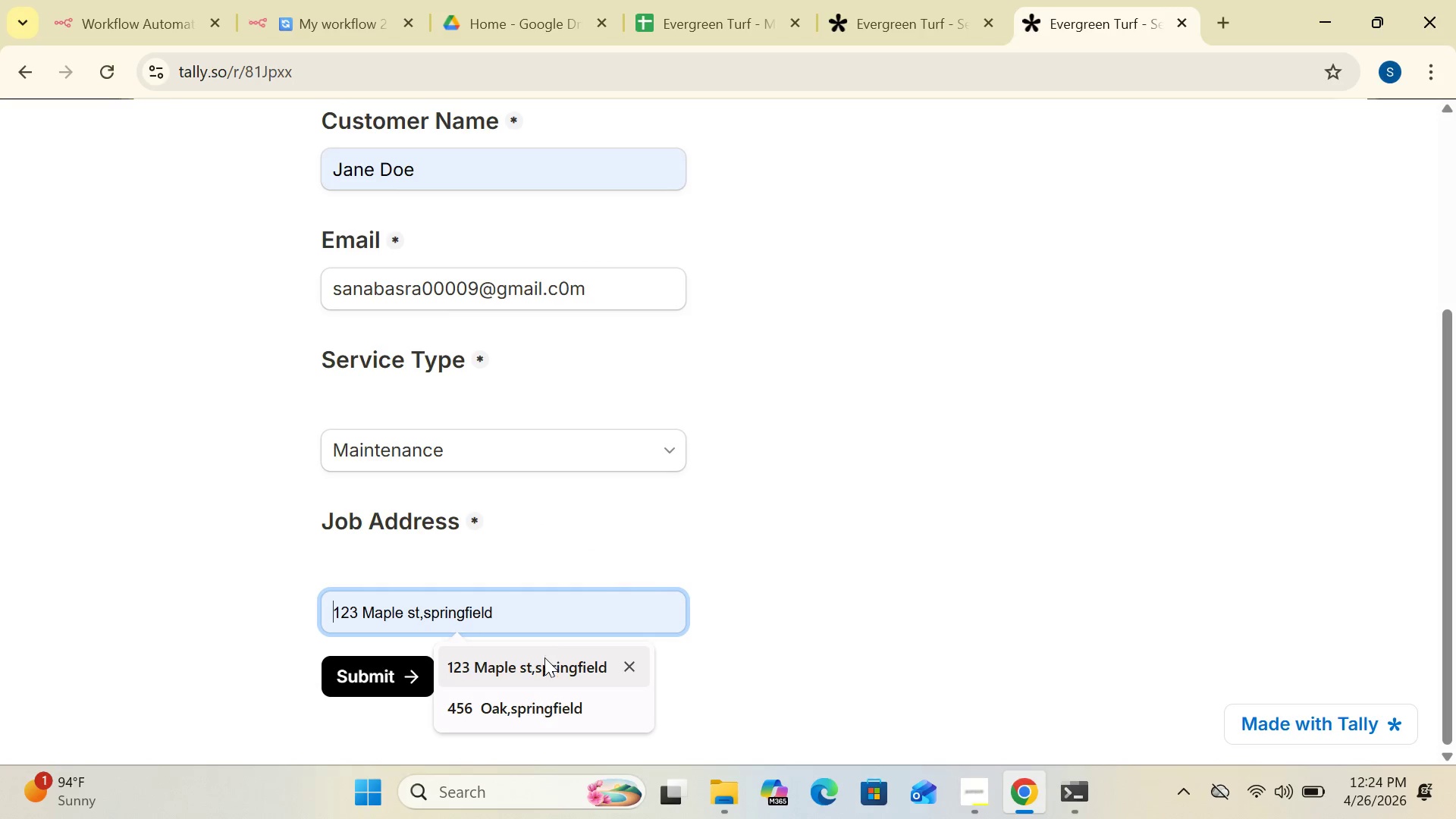 
left_click([544, 661])
 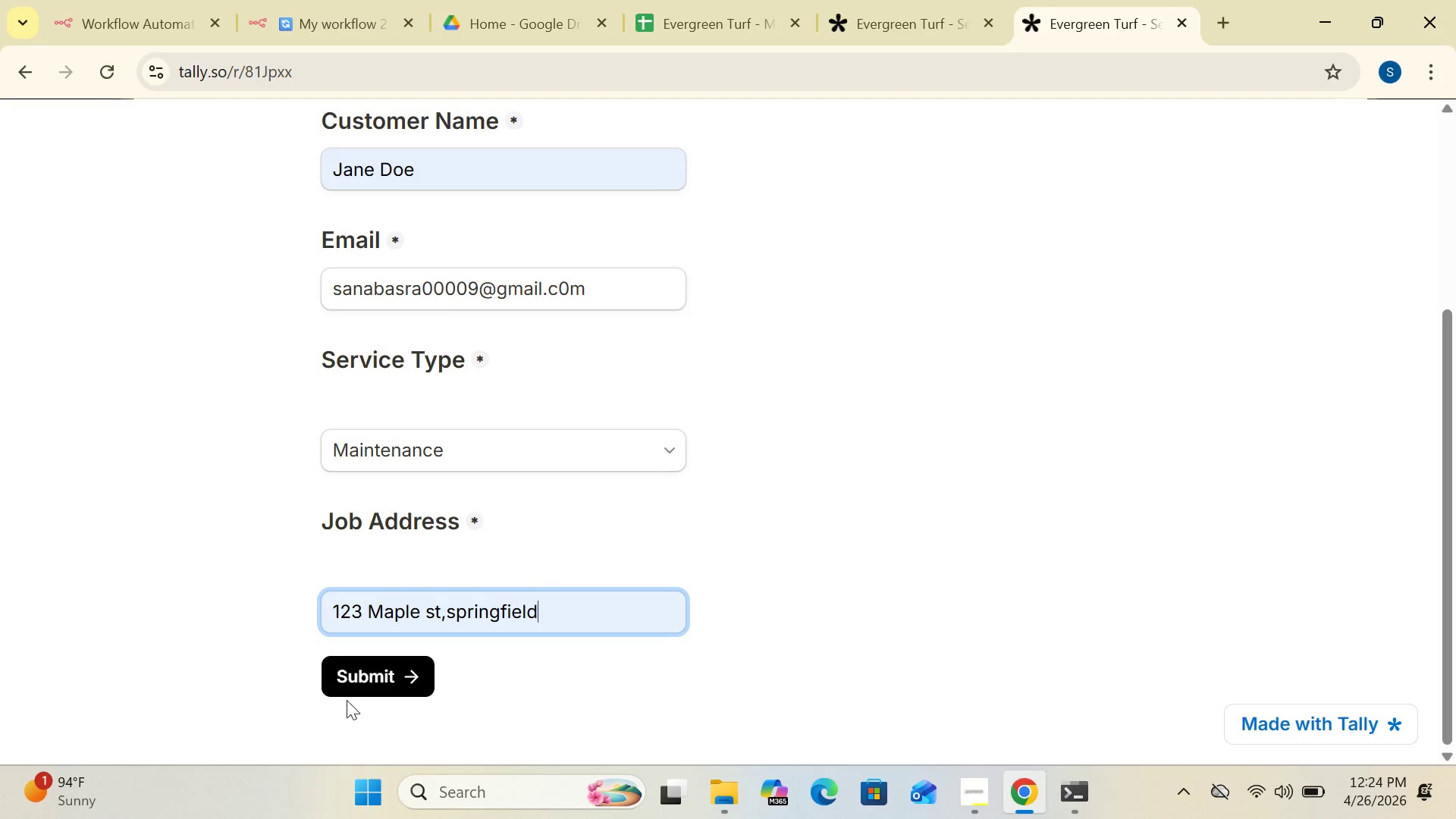 
left_click([393, 662])
 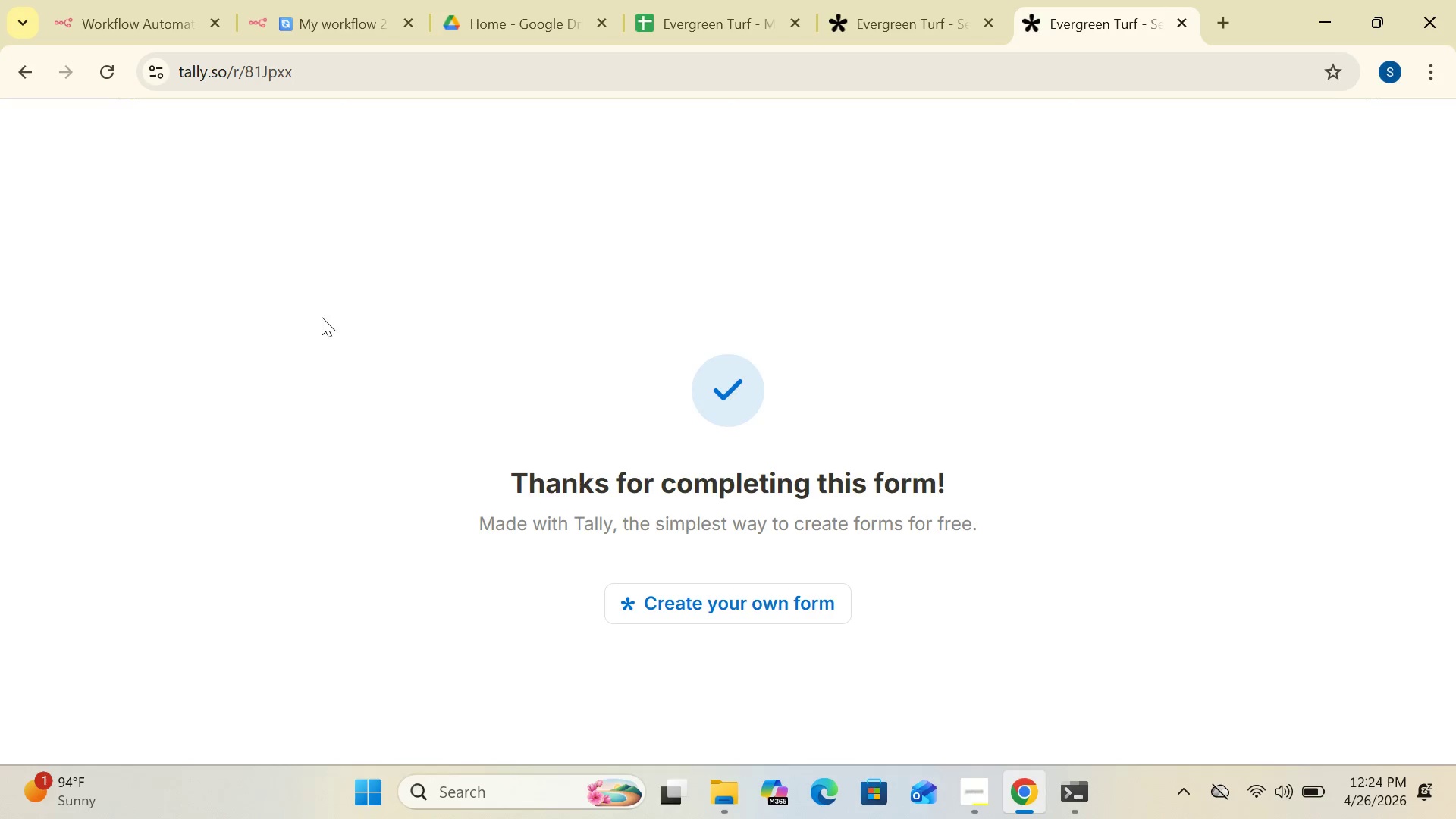 
left_click([326, 28])
 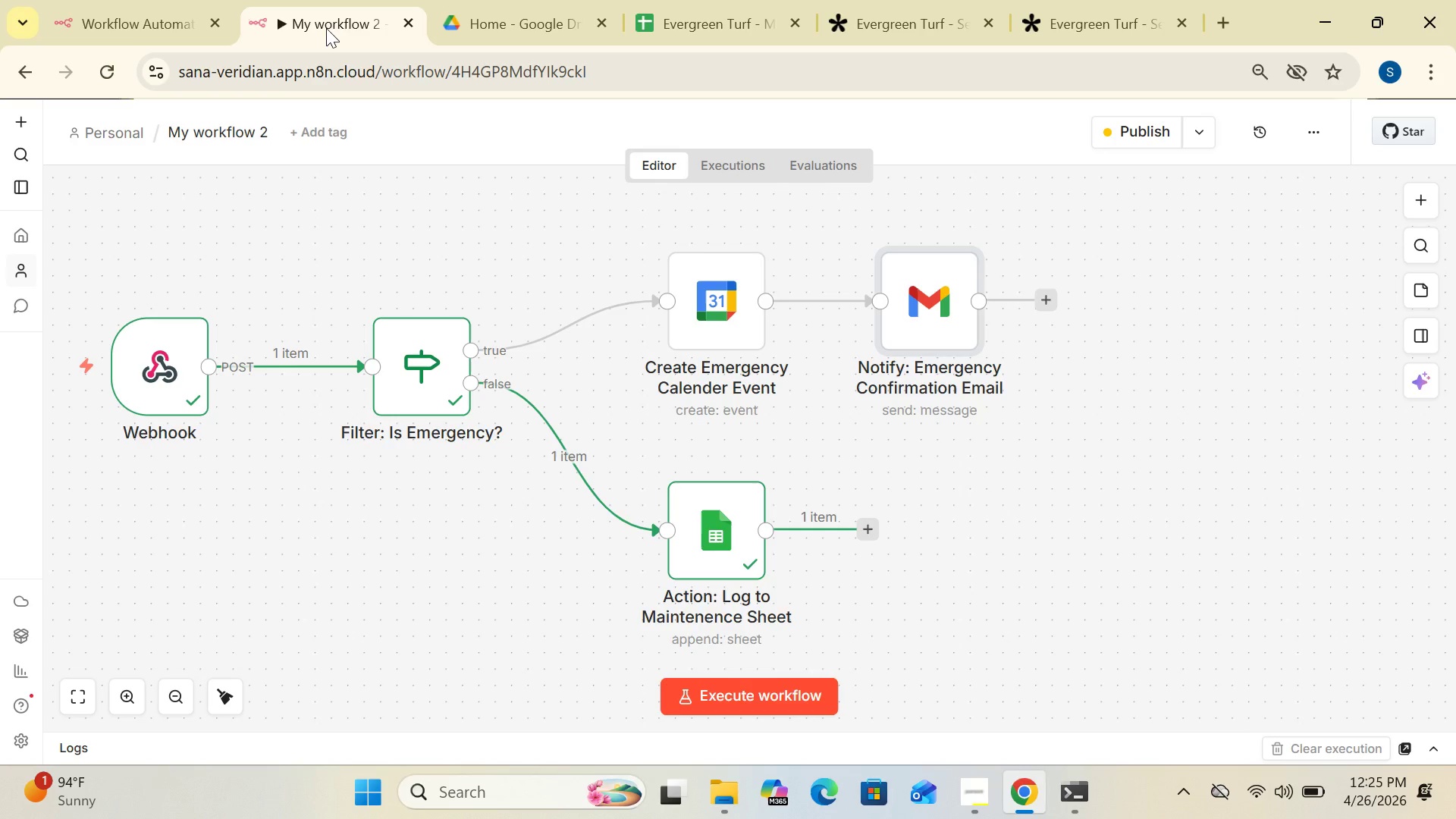 
wait(27.3)
 